 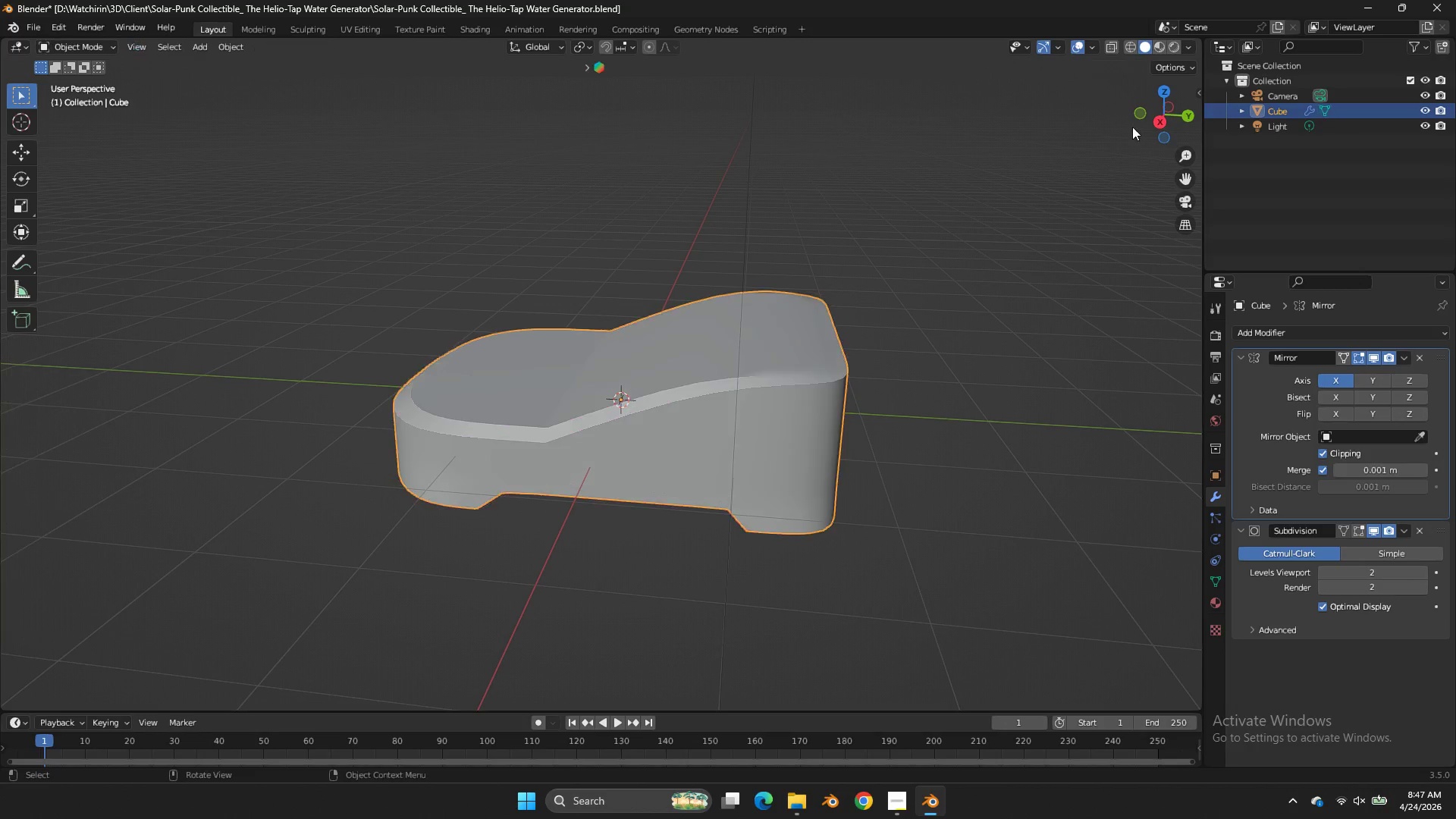 
key(Tab)
 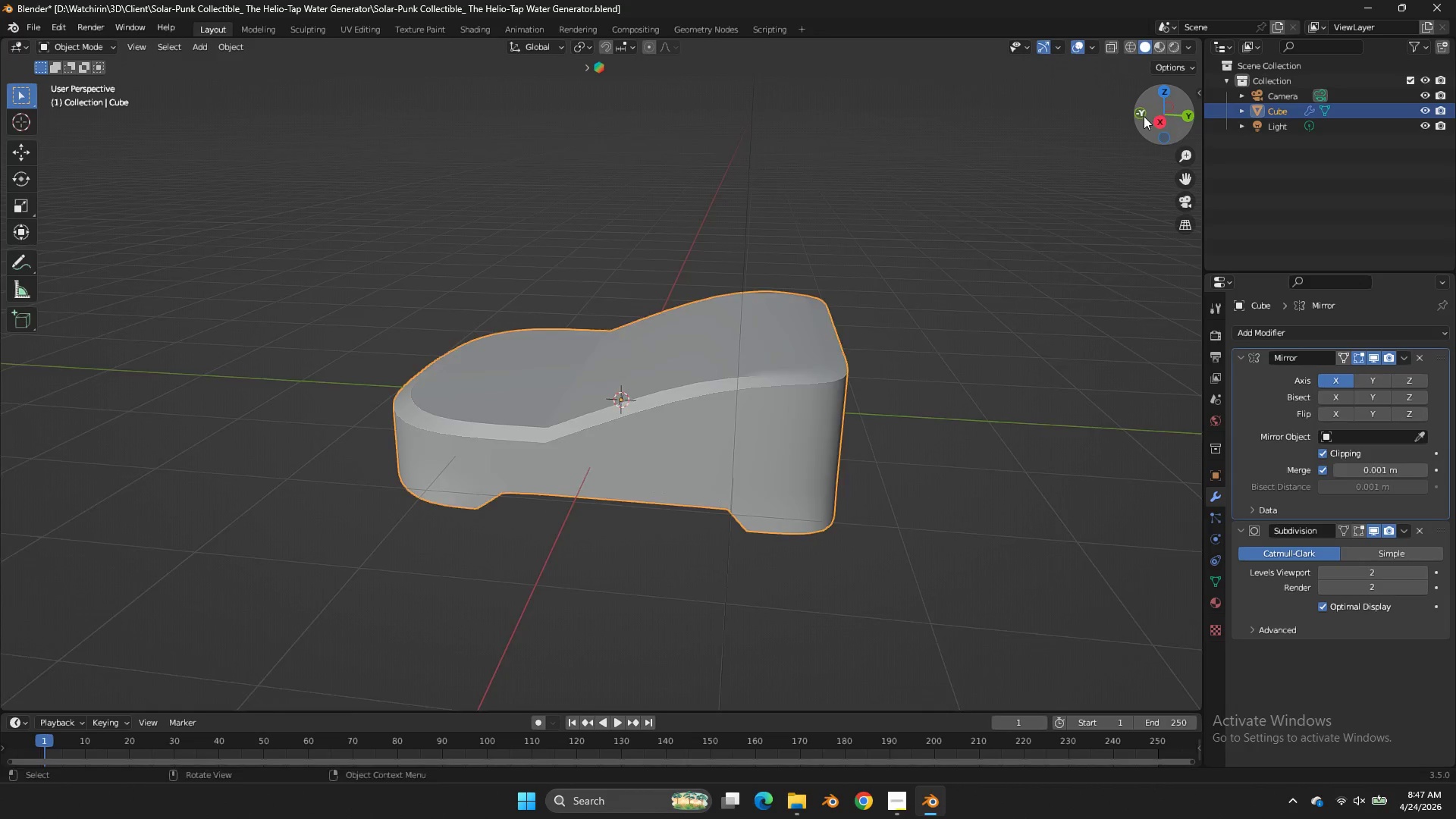 
left_click_drag(start_coordinate=[1144, 116], to_coordinate=[1097, 133])
 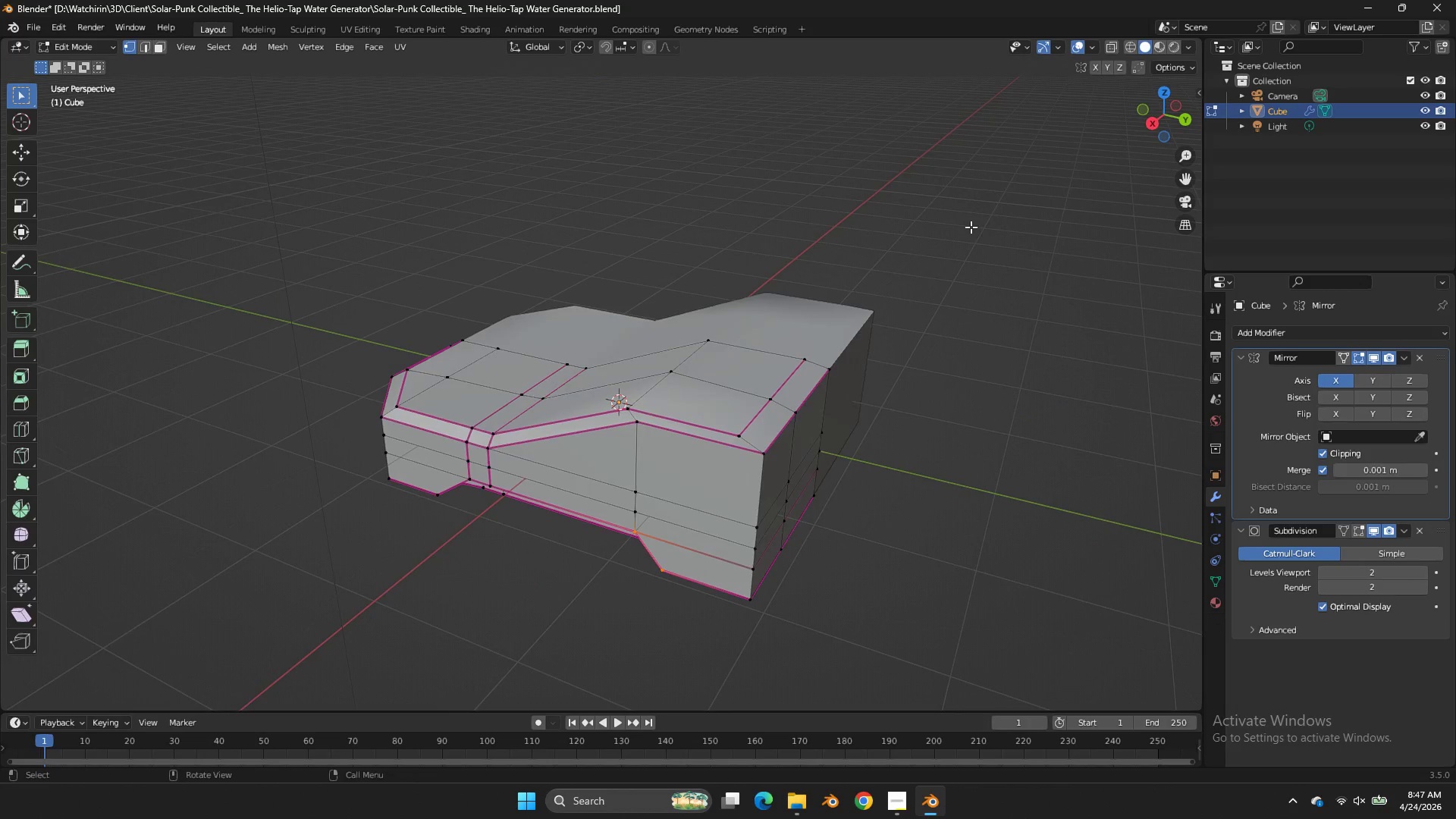 
key(Tab)
 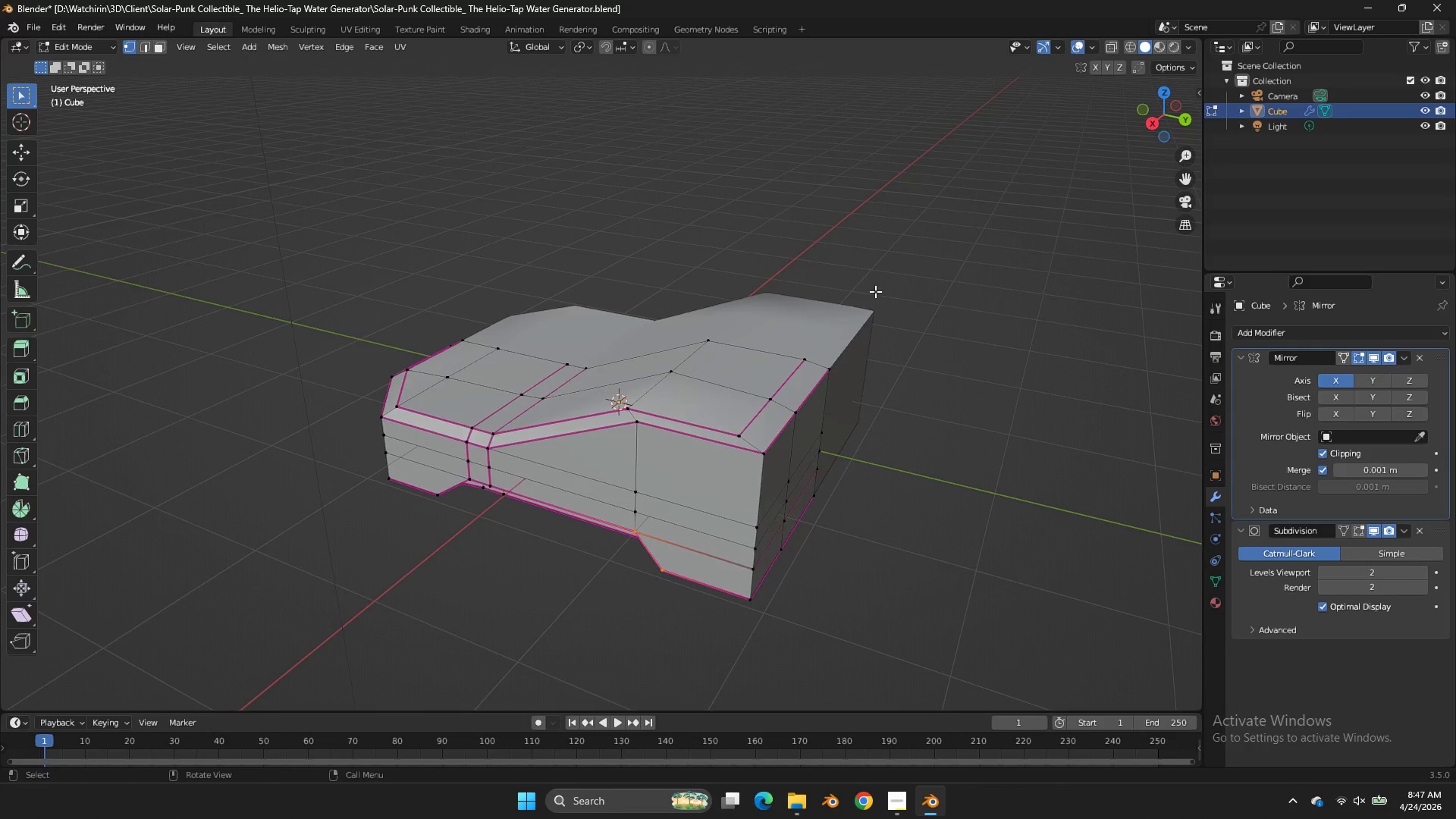 
scroll: coordinate [874, 296], scroll_direction: up, amount: 2.0
 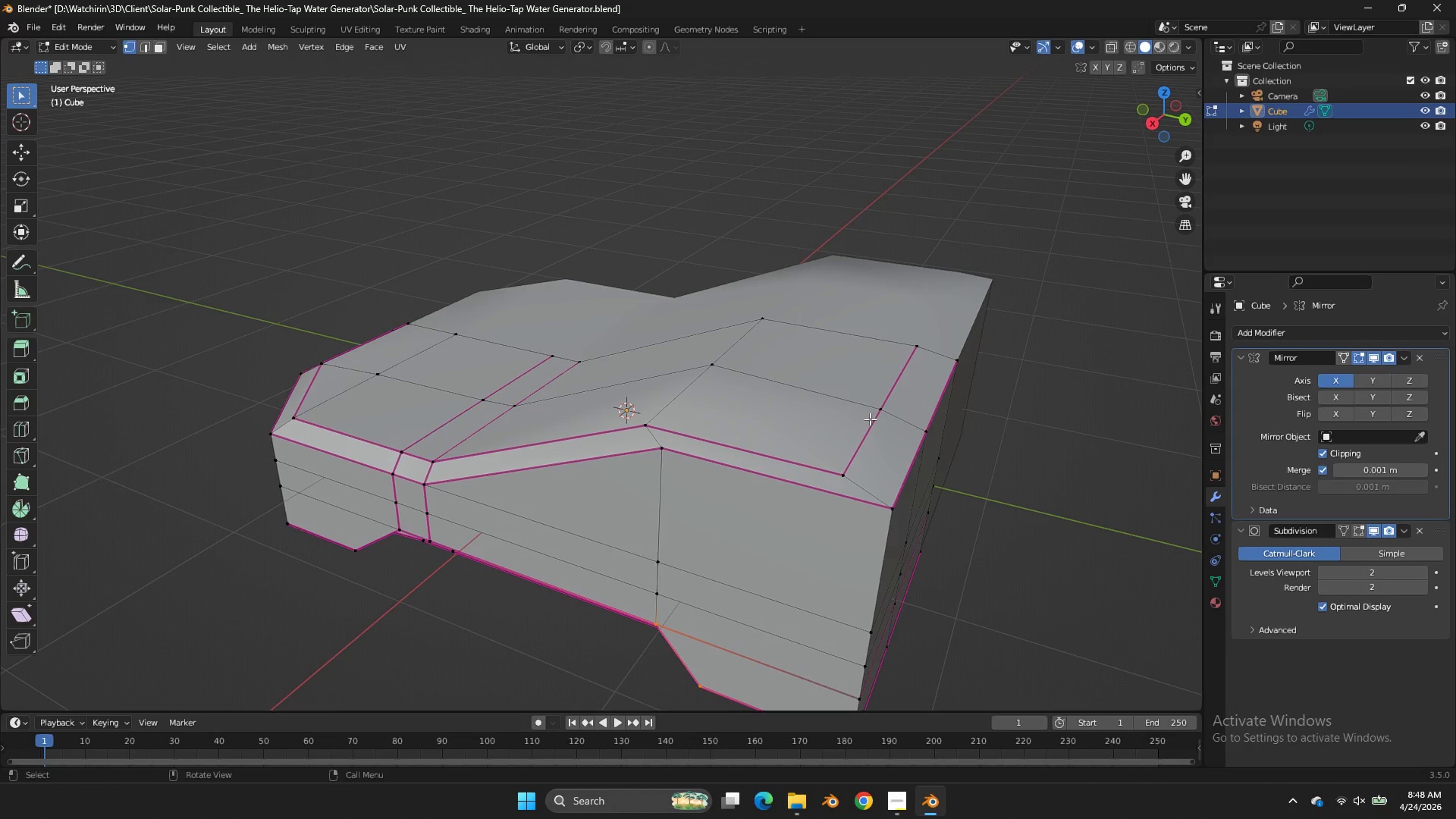 
left_click([870, 419])
 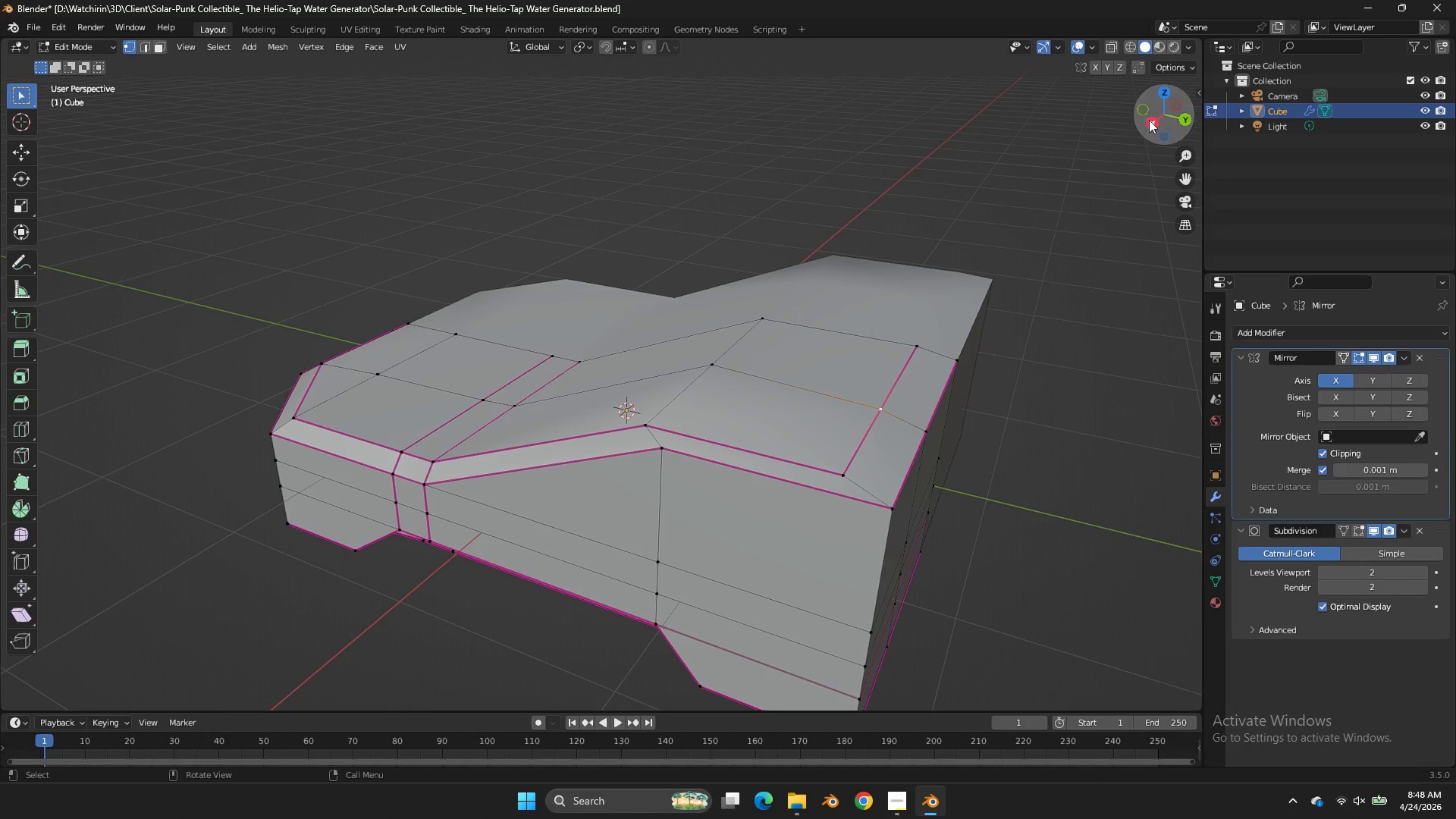 
left_click([1149, 120])
 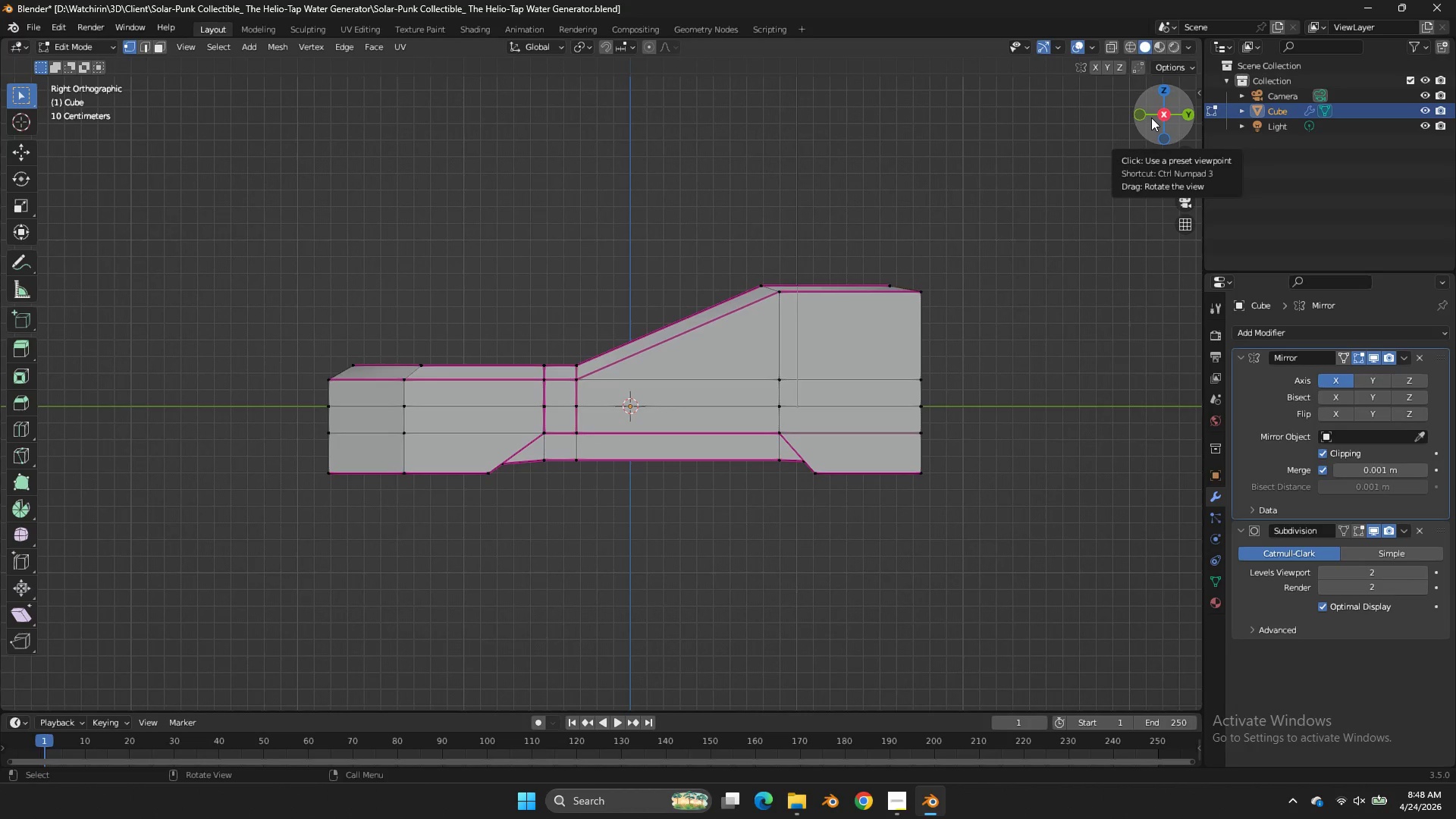 
type(zgz)
 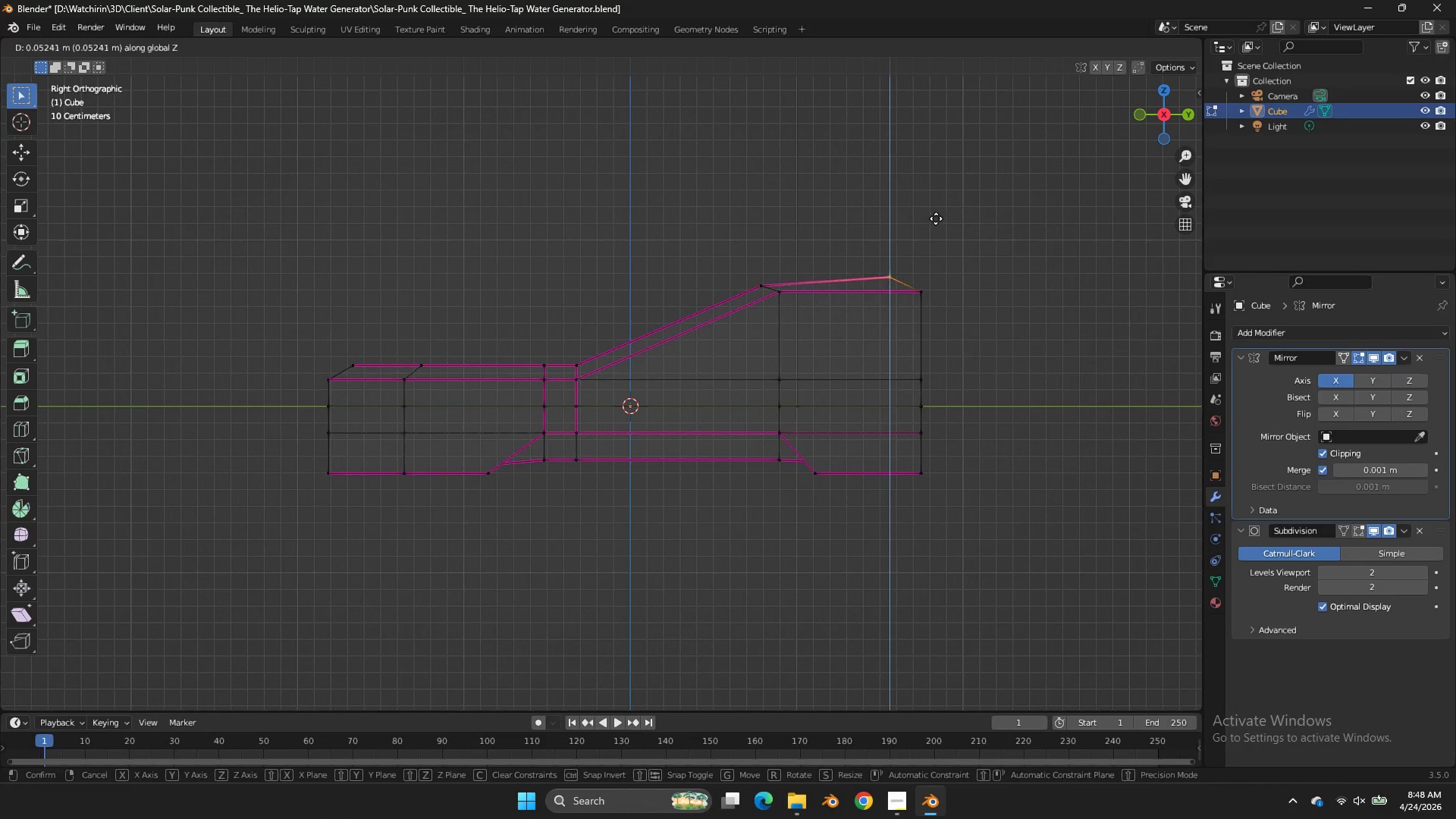 
left_click_drag(start_coordinate=[892, 251], to_coordinate=[871, 315])
 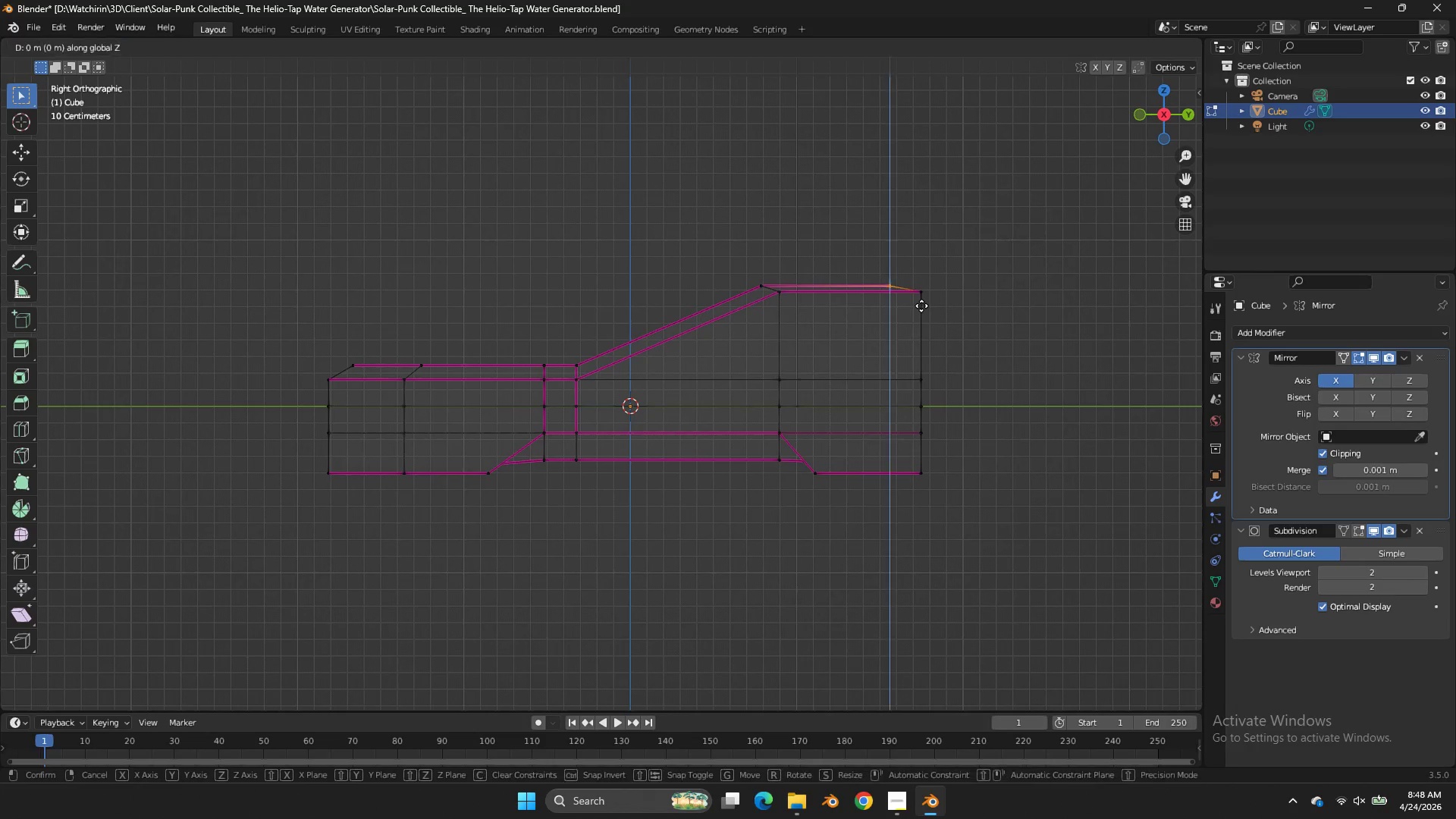 
hold_key(key=ShiftLeft, duration=0.61)
right_click([936, 218])
 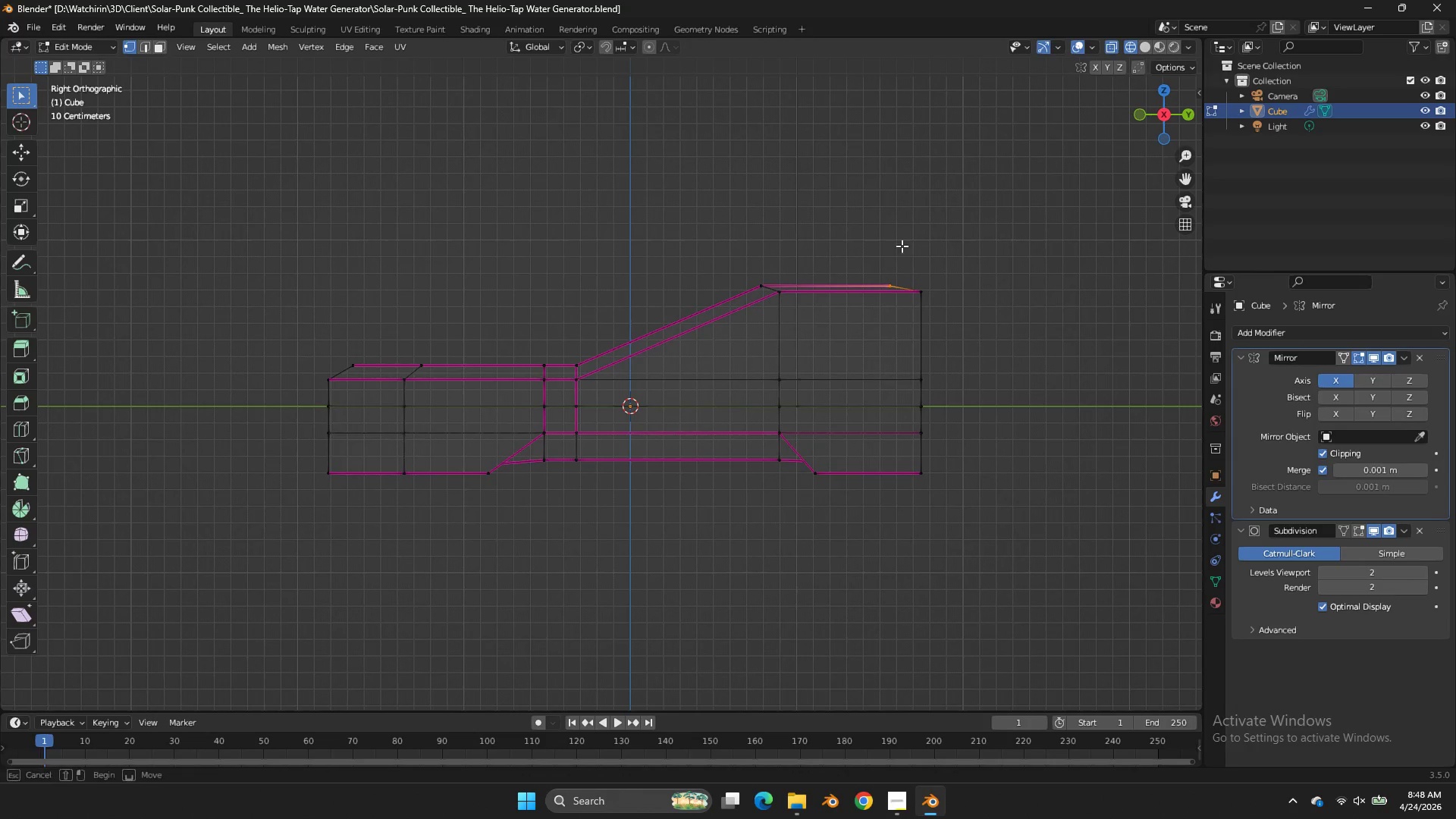 
left_click_drag(start_coordinate=[919, 235], to_coordinate=[751, 290])
 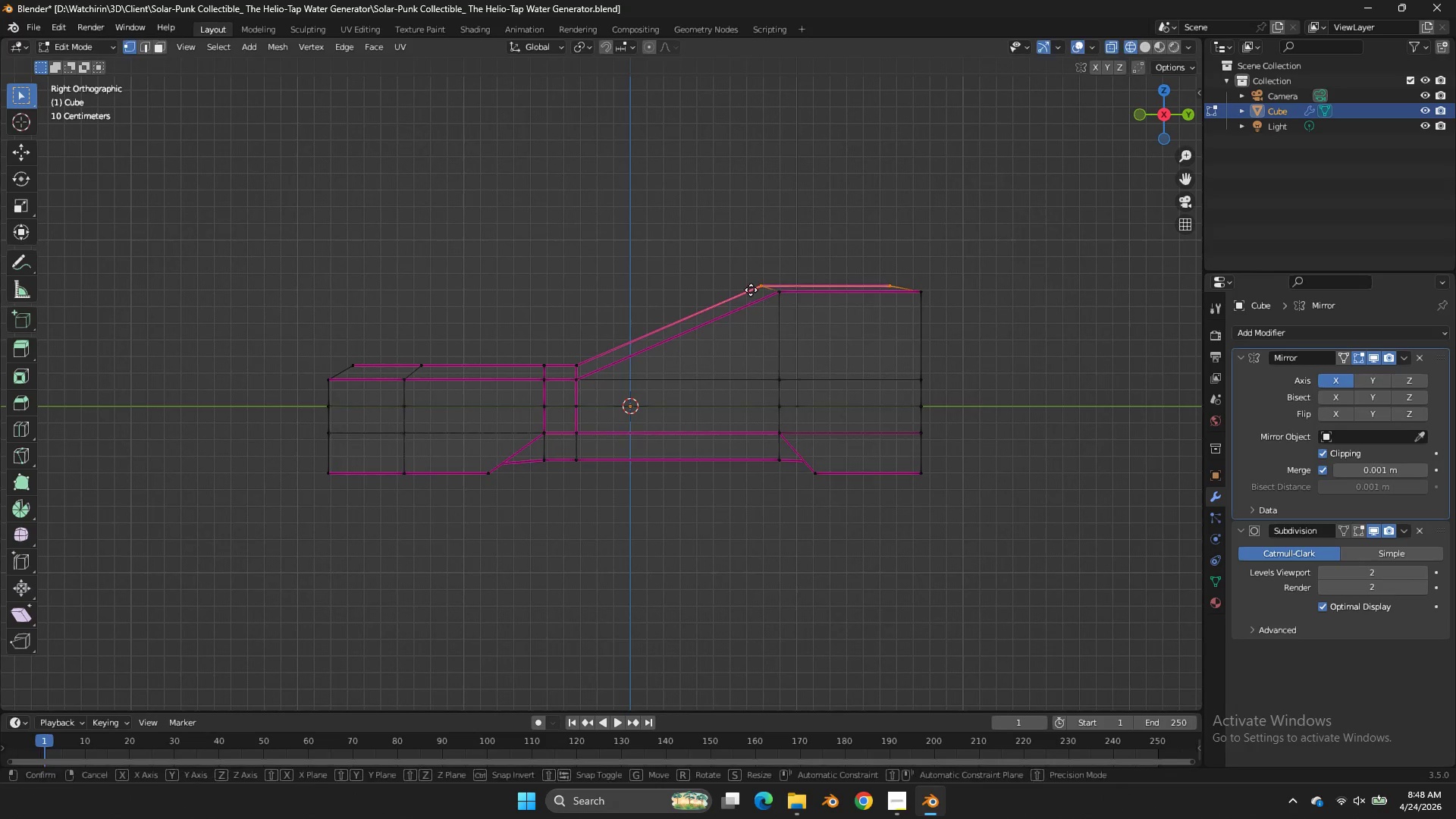 
type(gz)
 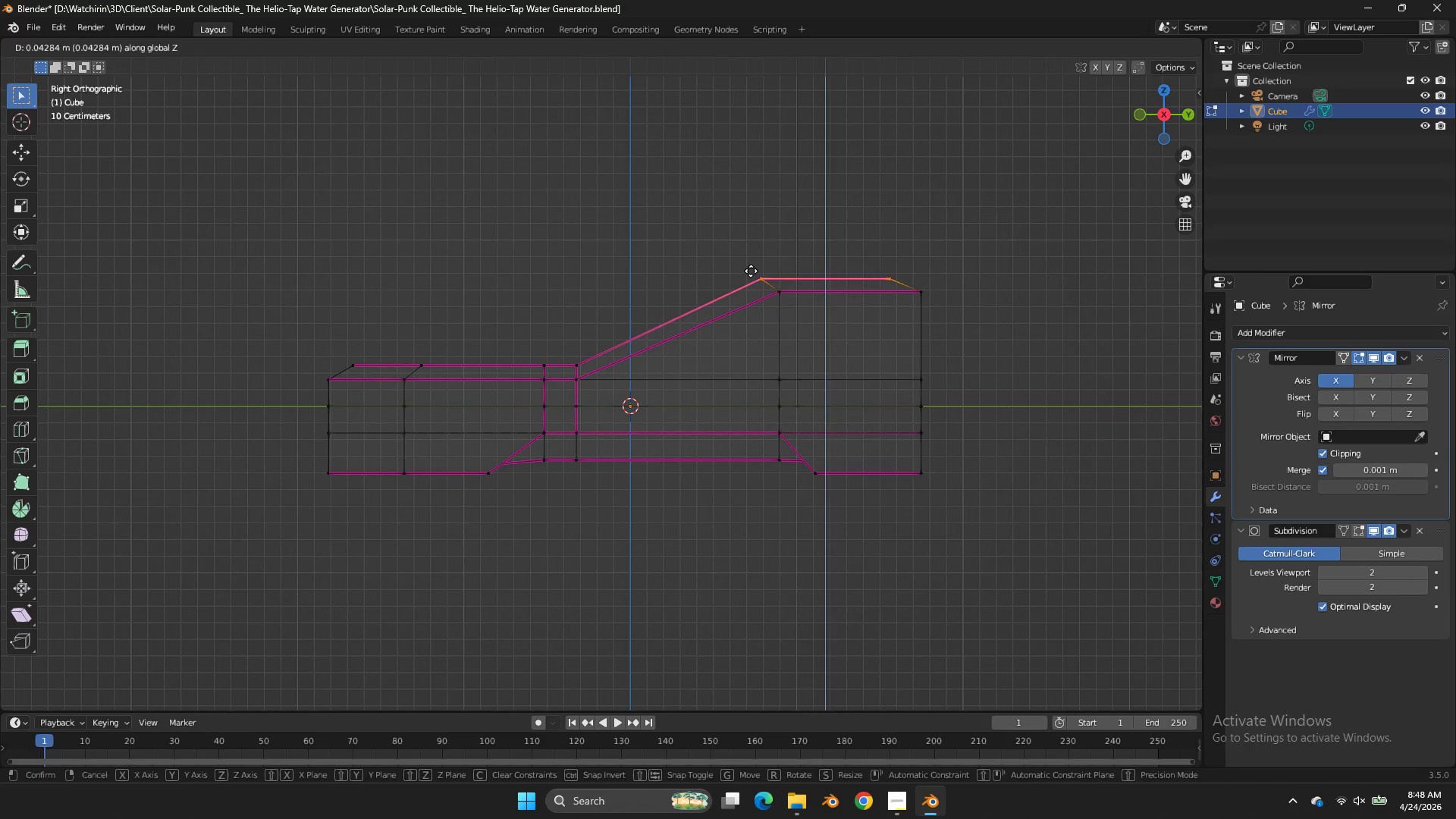 
hold_key(key=ShiftLeft, duration=0.66)
left_click([752, 257])
 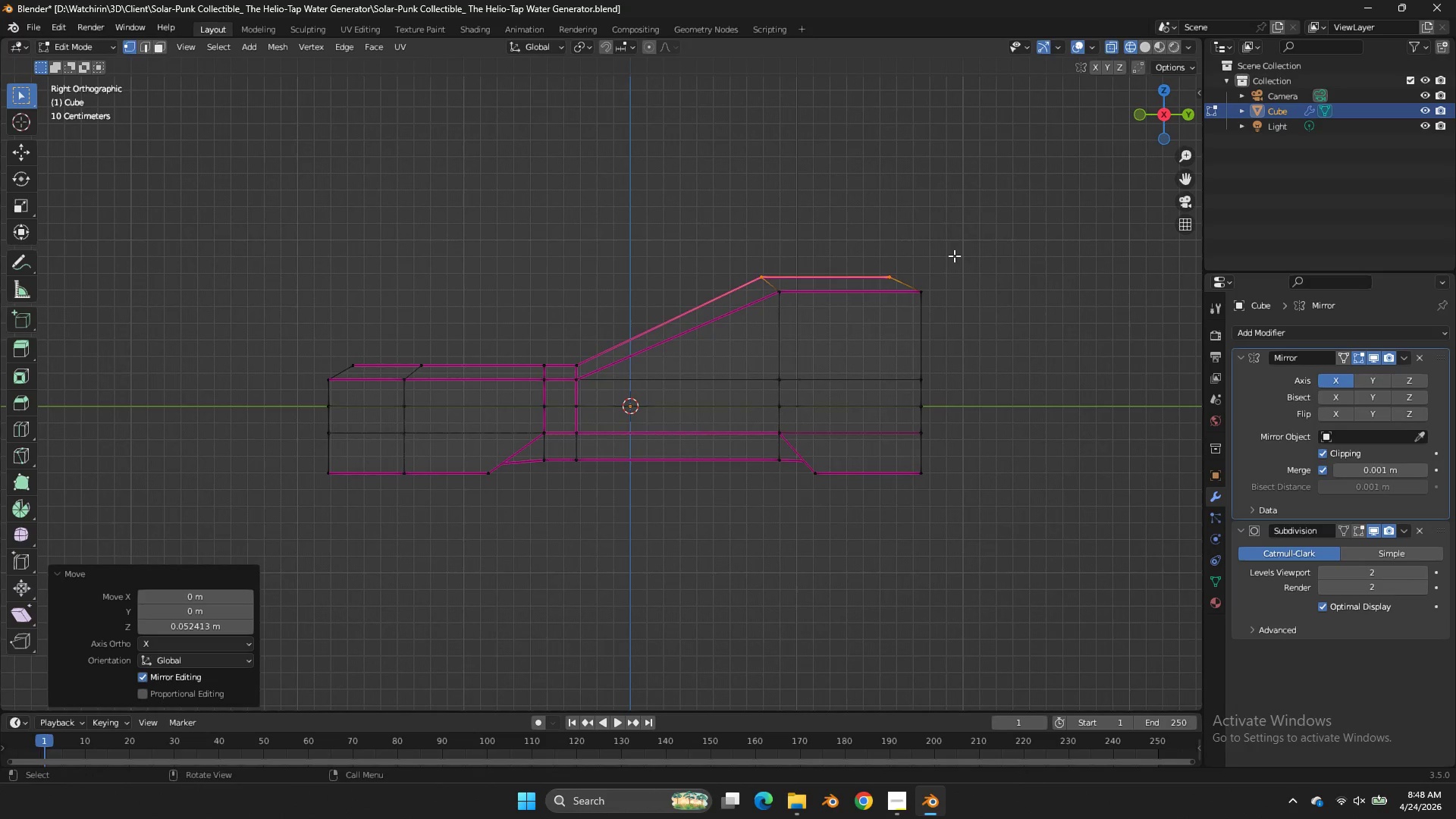 
type(gy)
 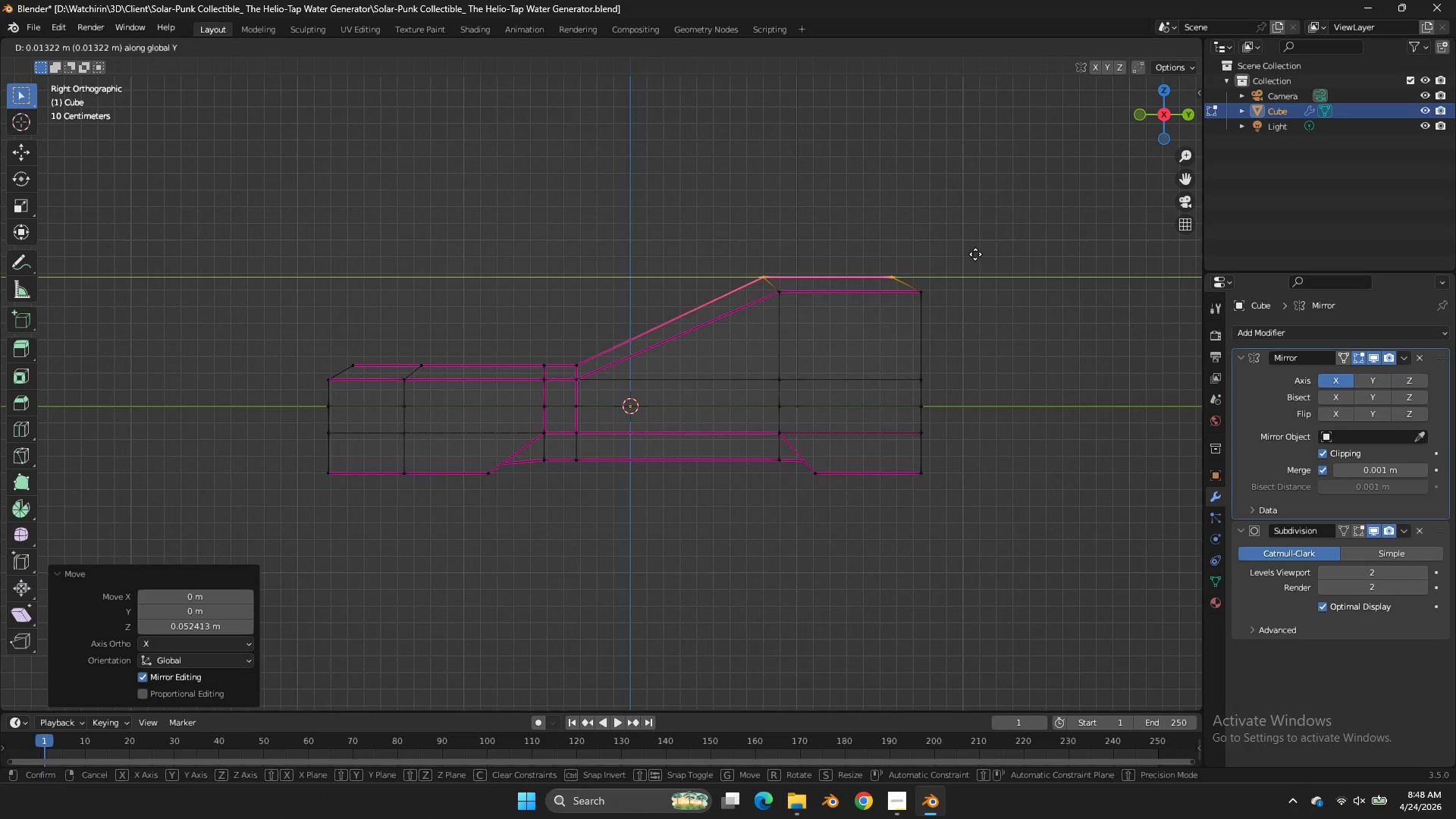 
hold_key(key=ShiftLeft, duration=1.34)
left_click([1055, 254])
 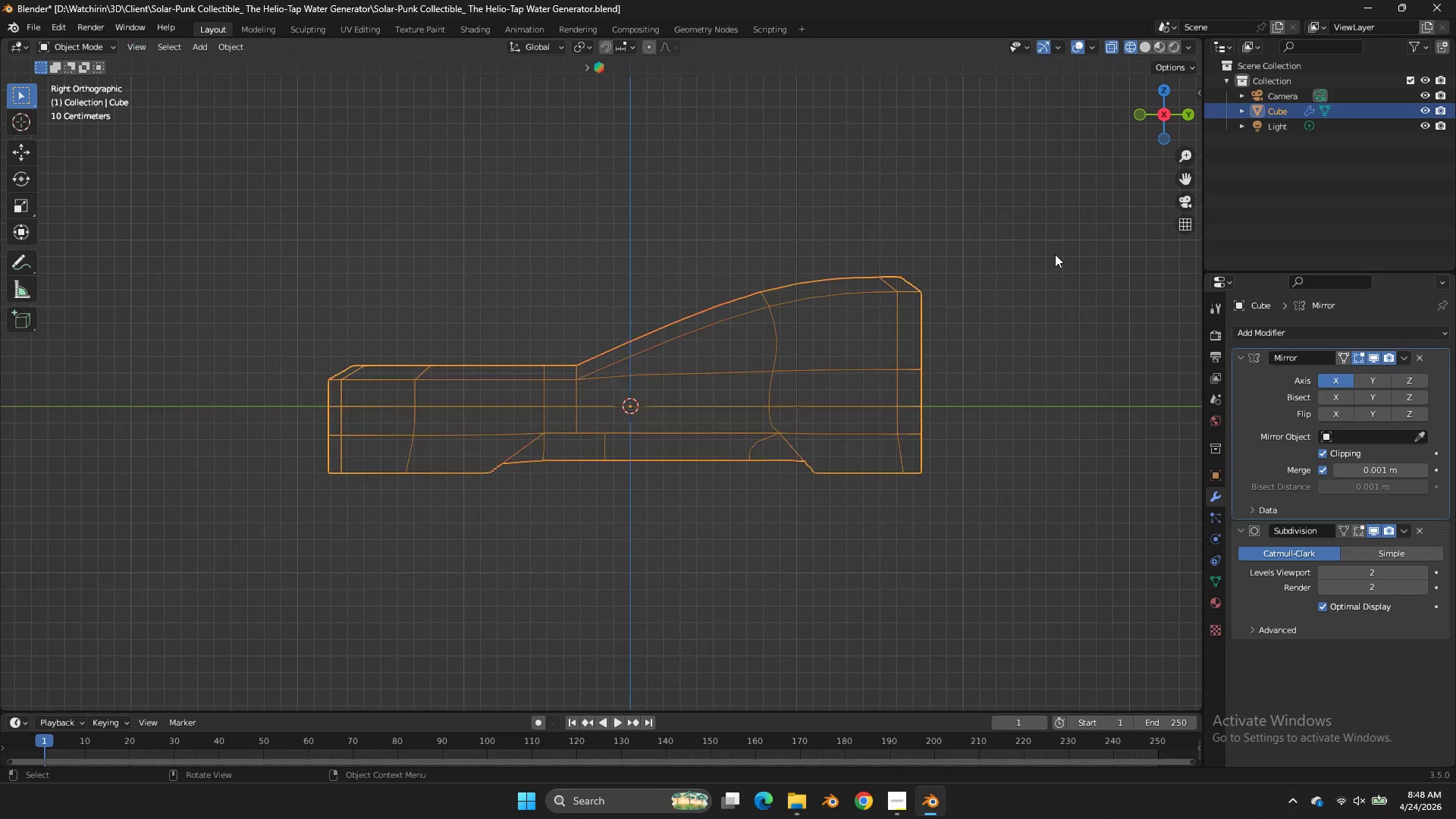 
key(Tab)
 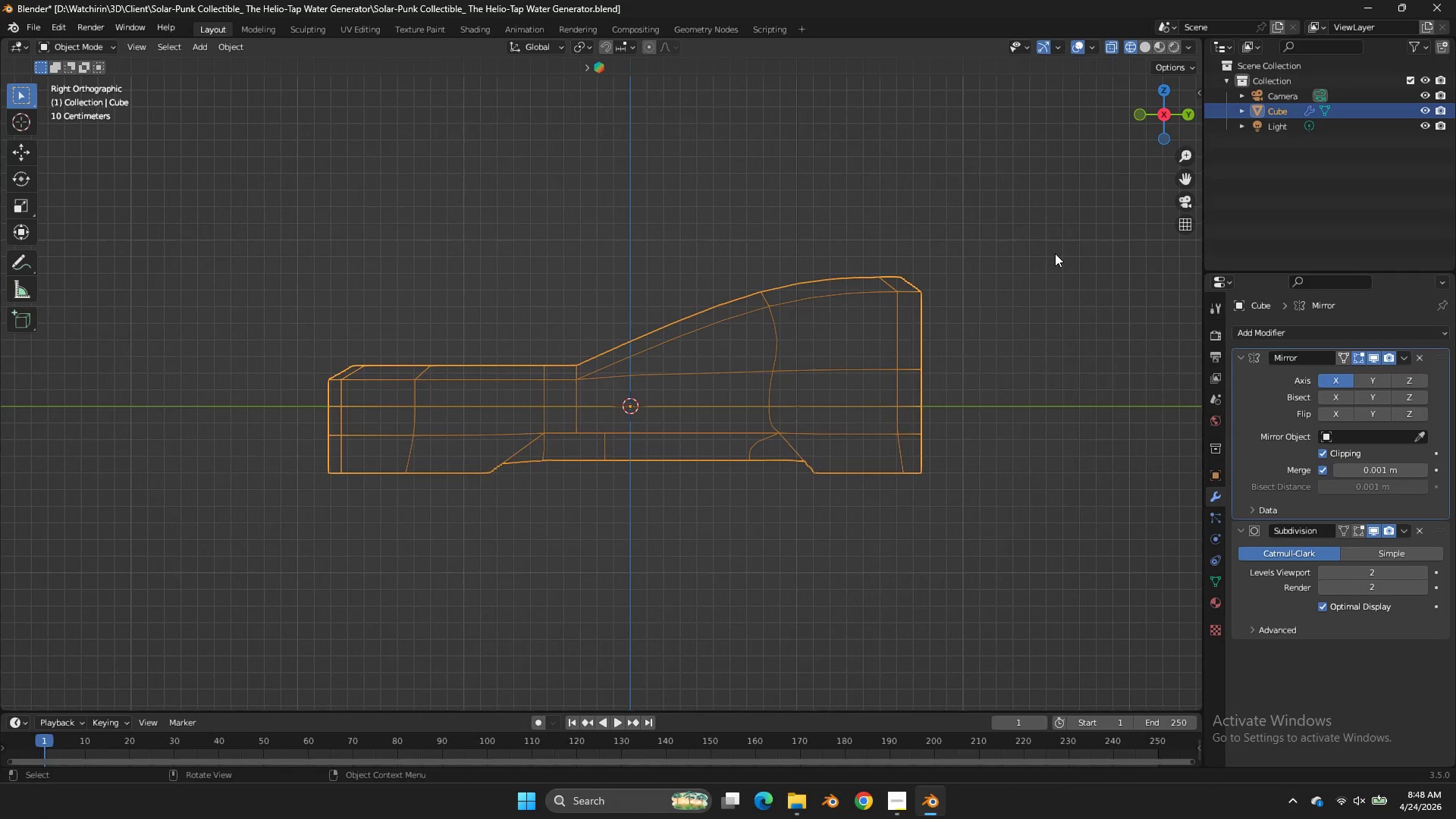 
key(Control+ControlLeft)
 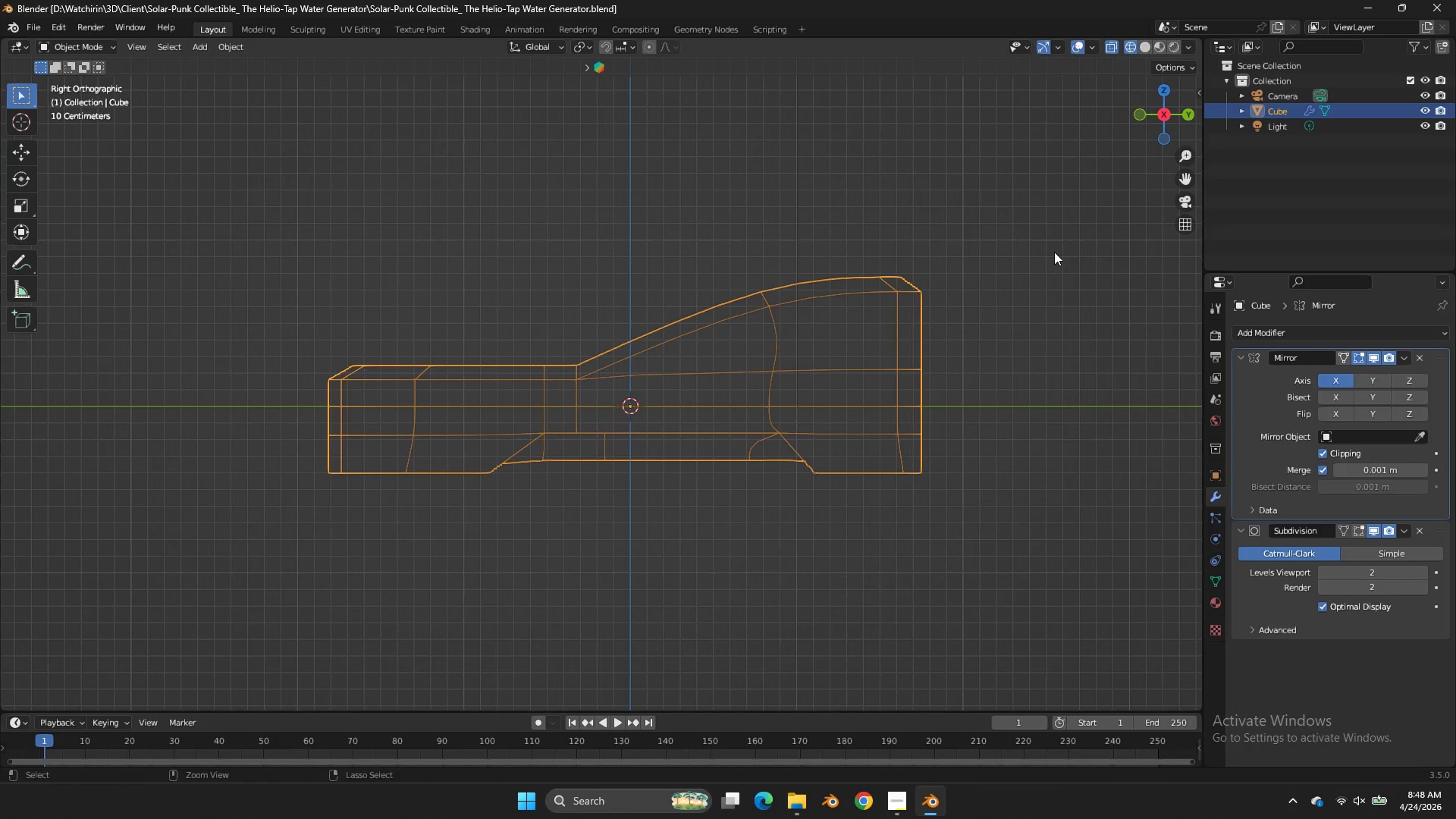 
key(Control+S)
 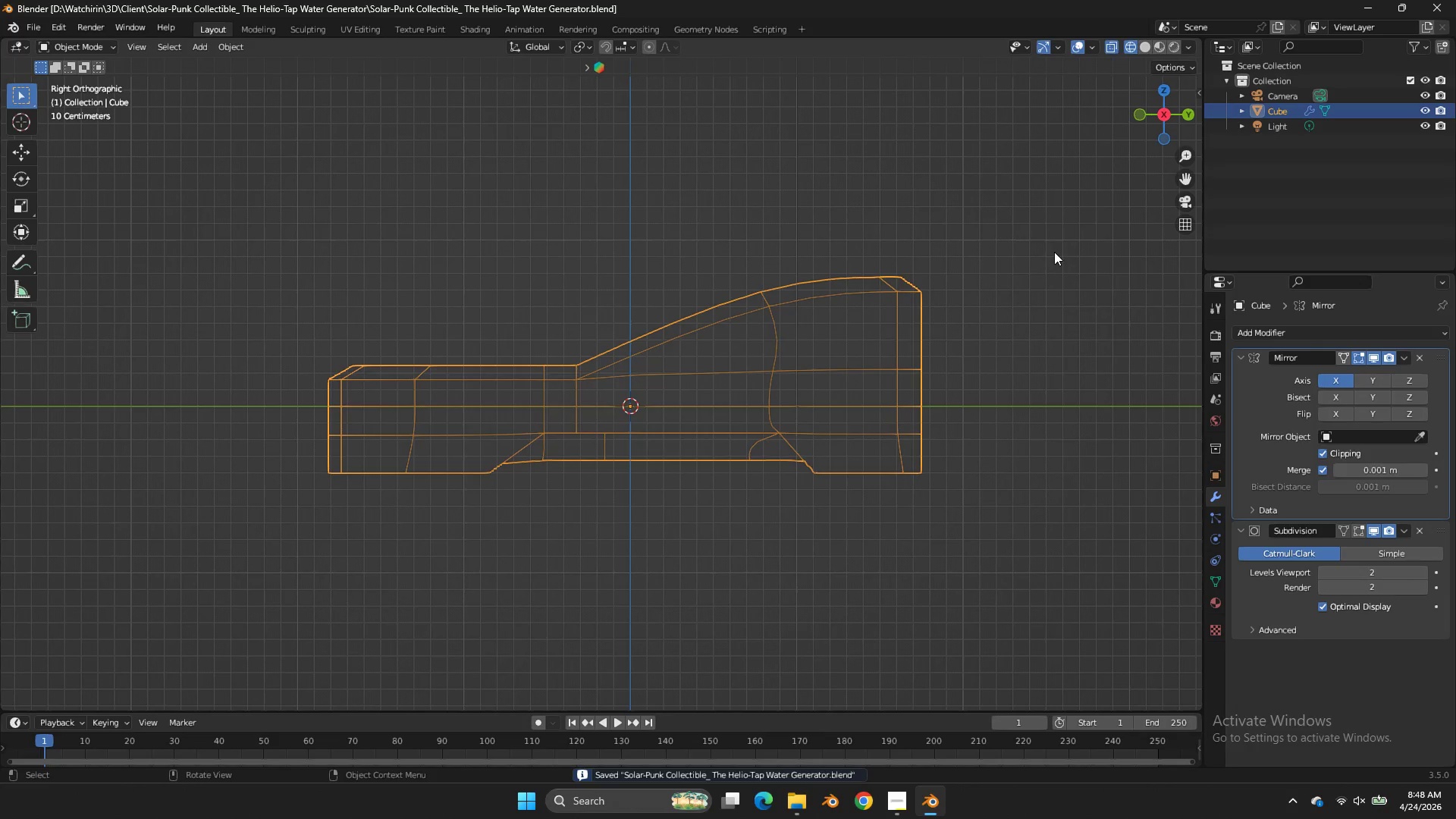 
key(Z)
 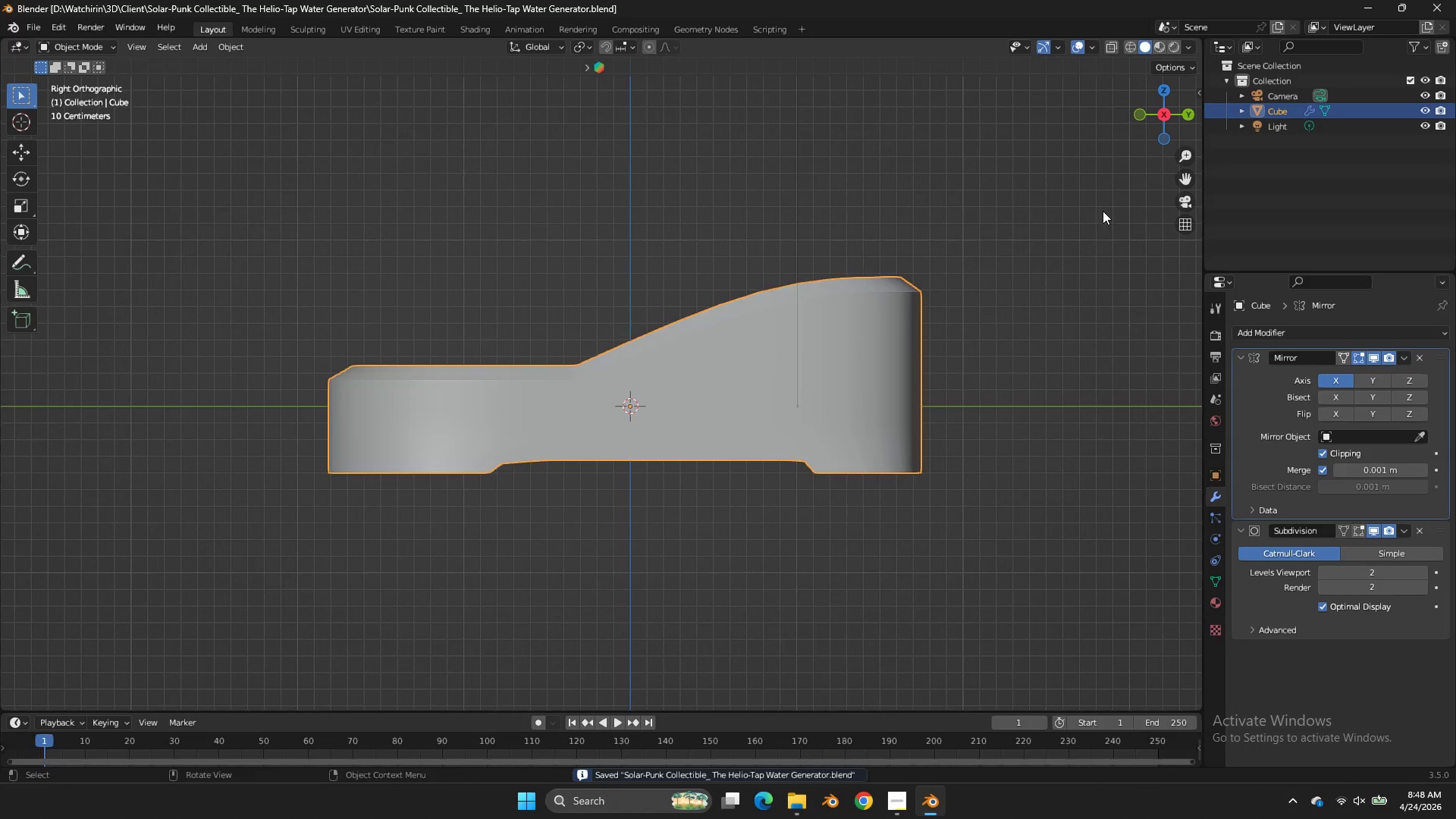 
key(Tab)
 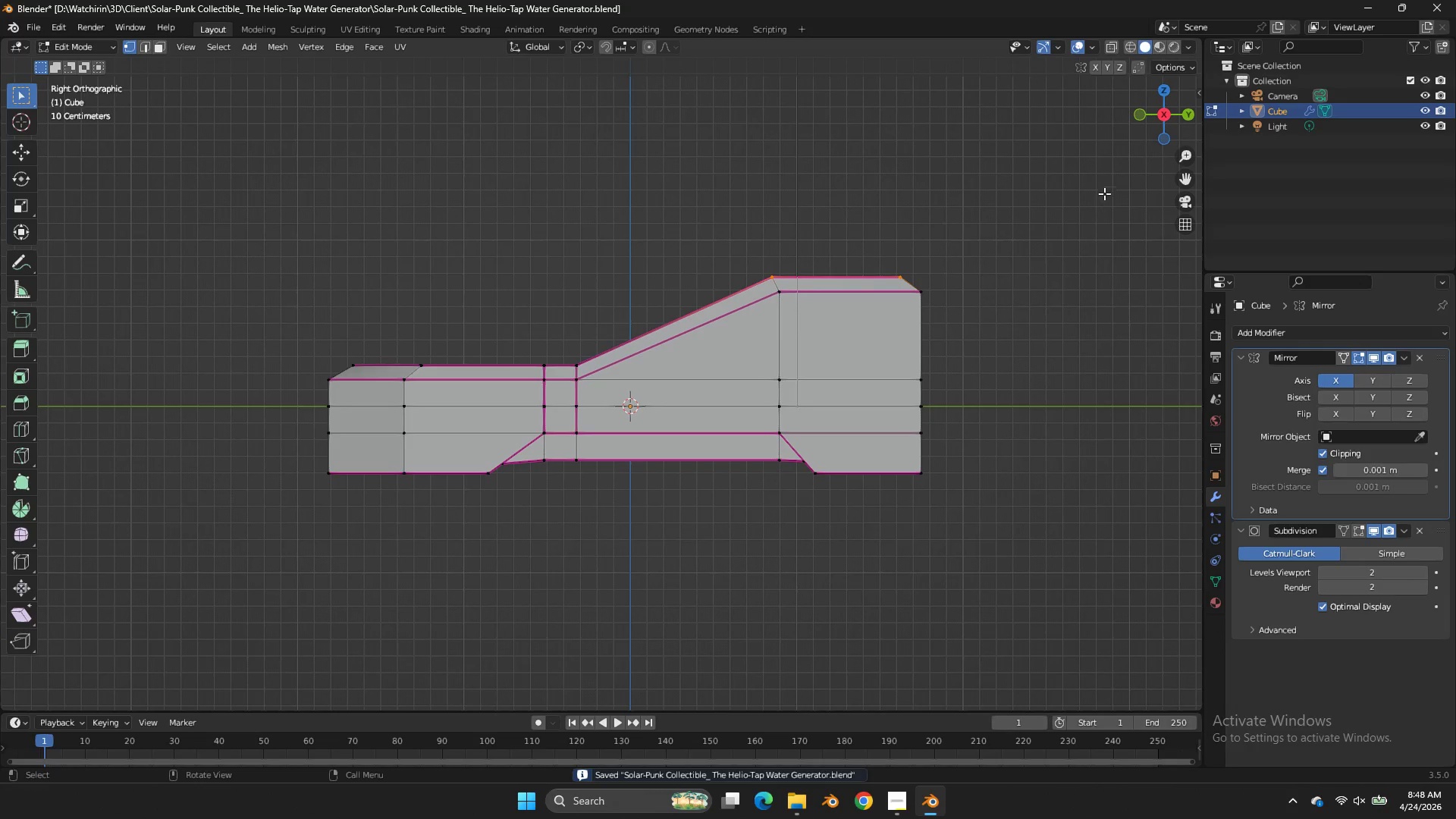 
key(Control+ControlLeft)
 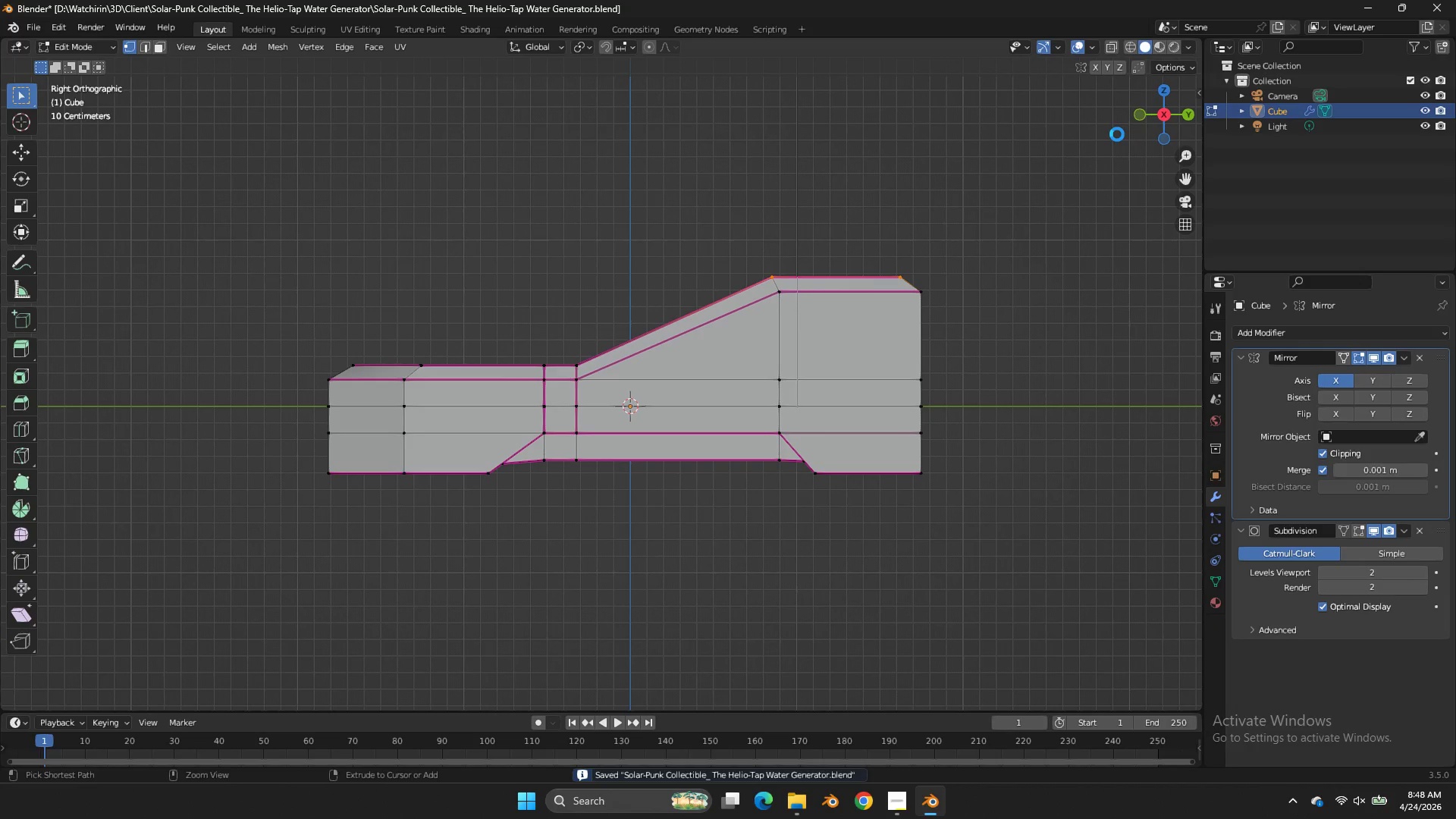 
key(Control+S)
 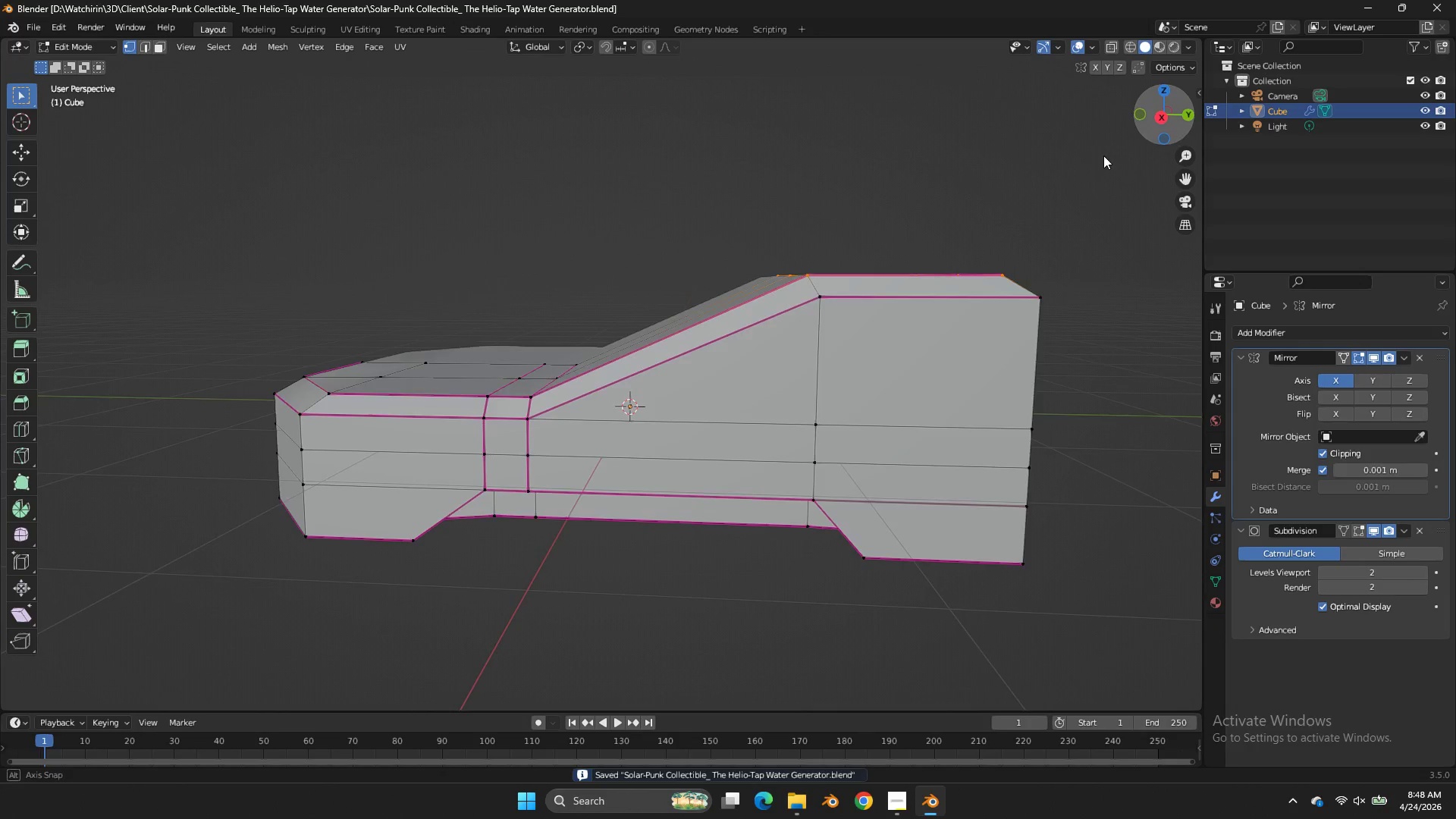 
left_click_drag(start_coordinate=[1154, 119], to_coordinate=[1072, 168])
 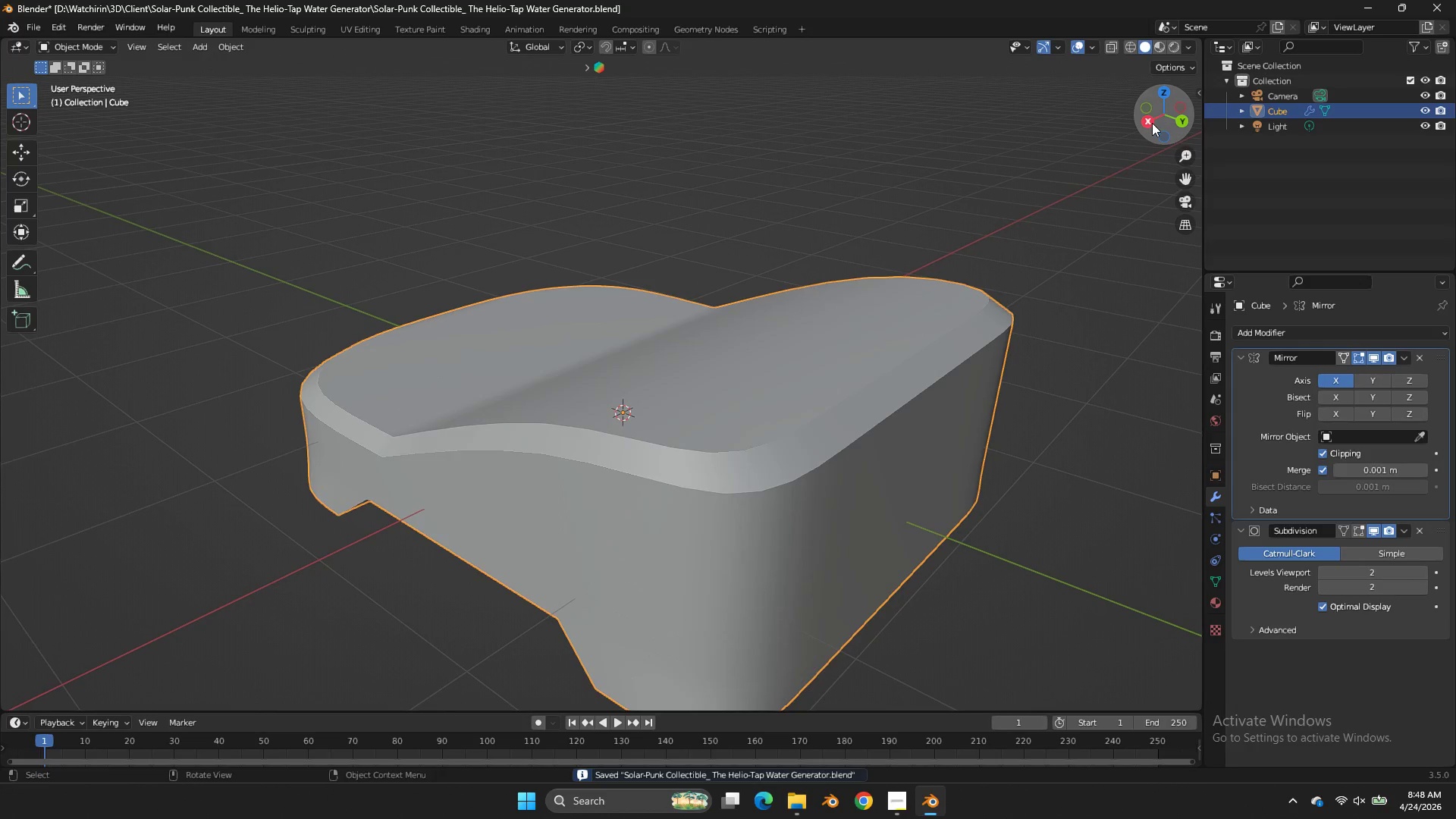 
key(Tab)
 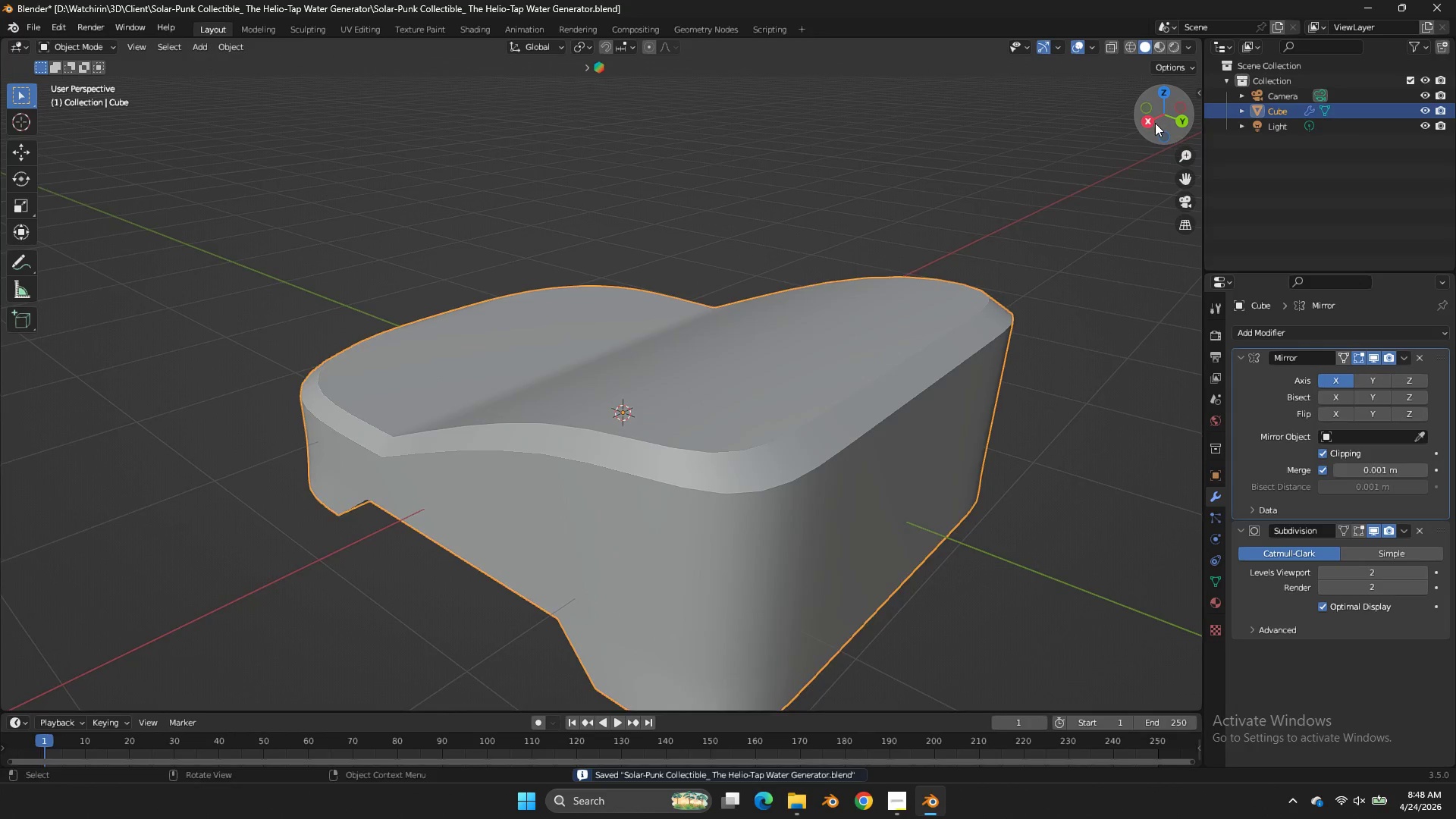 
left_click_drag(start_coordinate=[1155, 123], to_coordinate=[54, 107])
 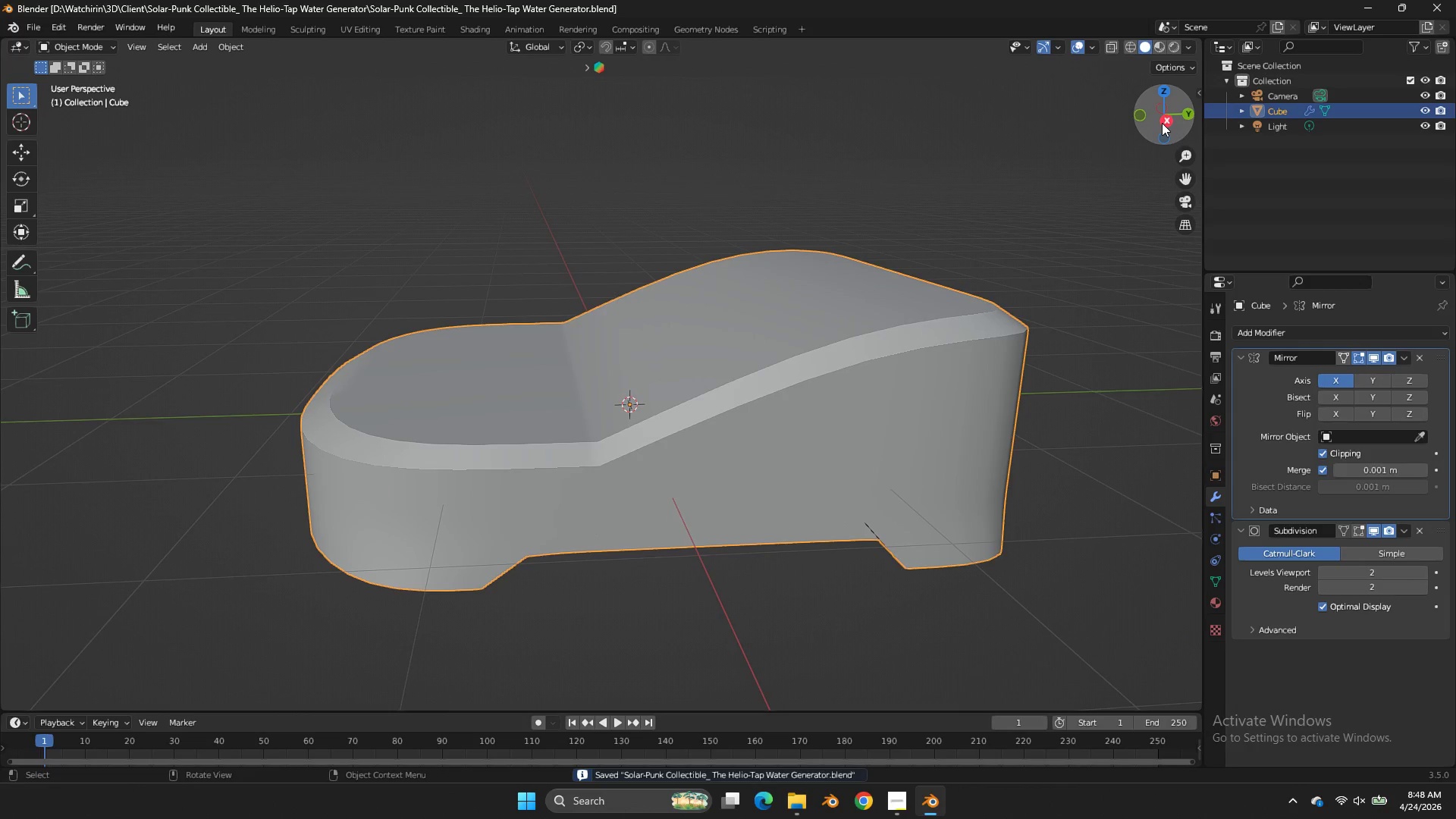 
key(Control+S)
 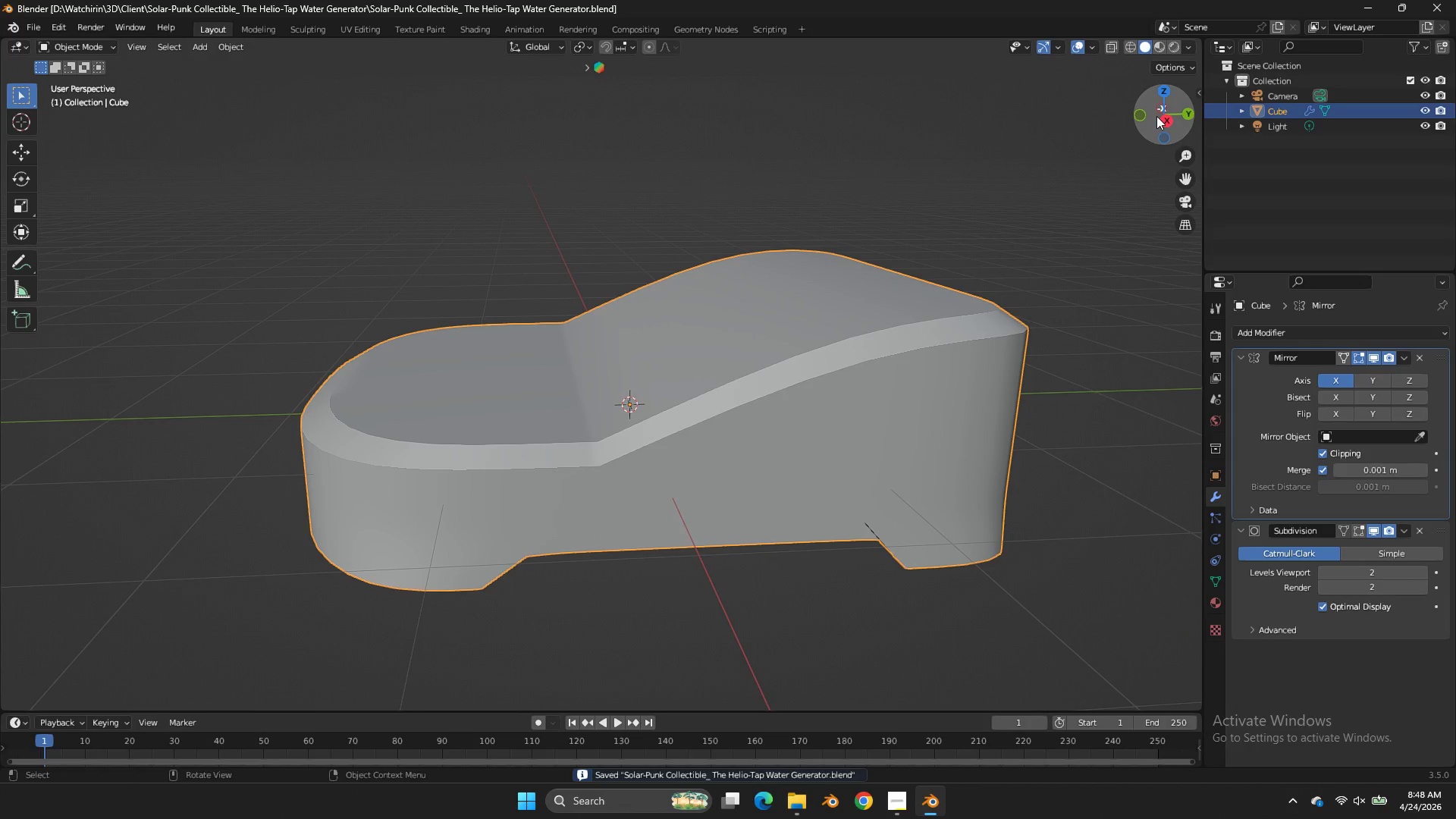 
key(Tab)
 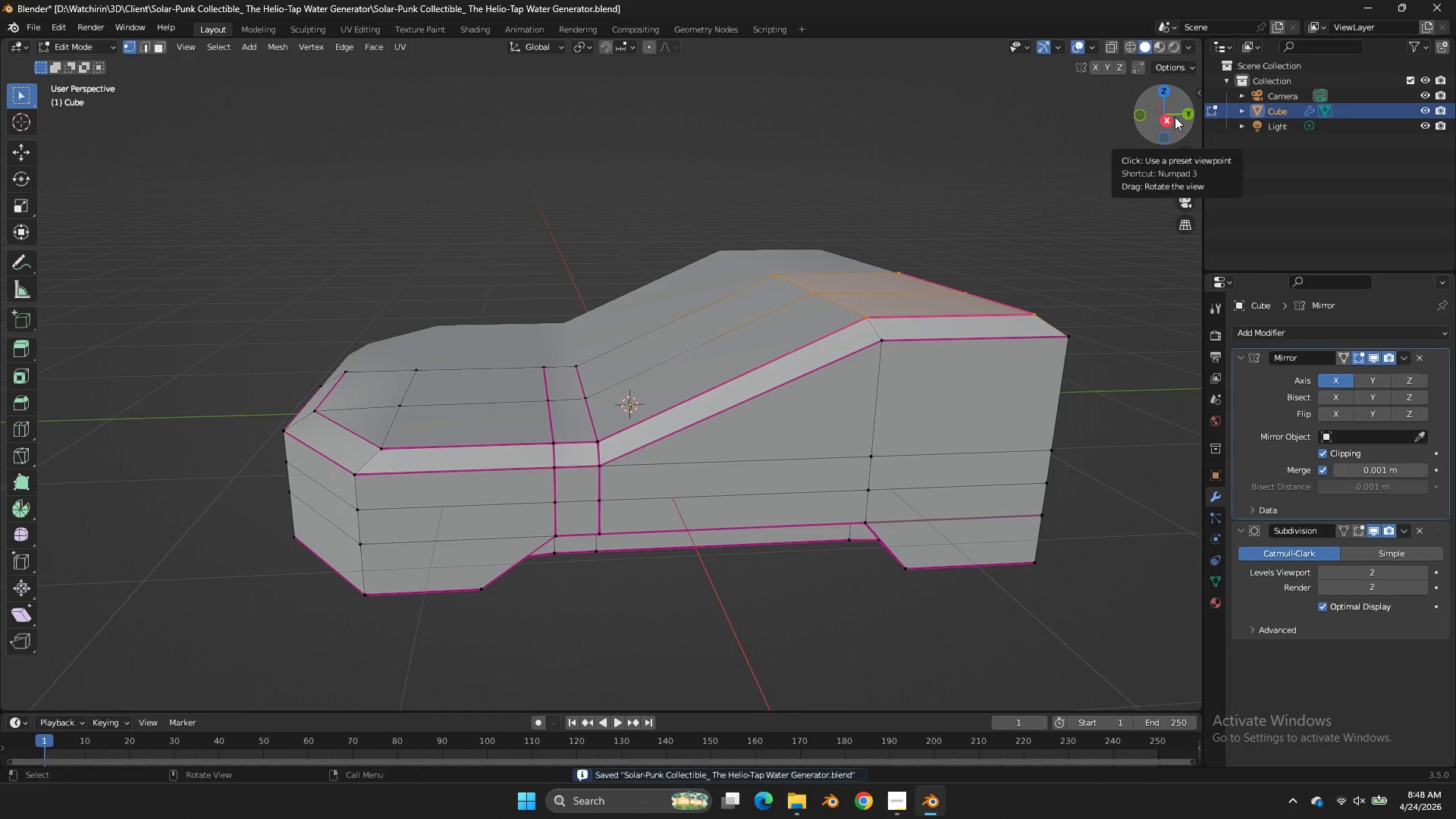 
left_click([1175, 117])
 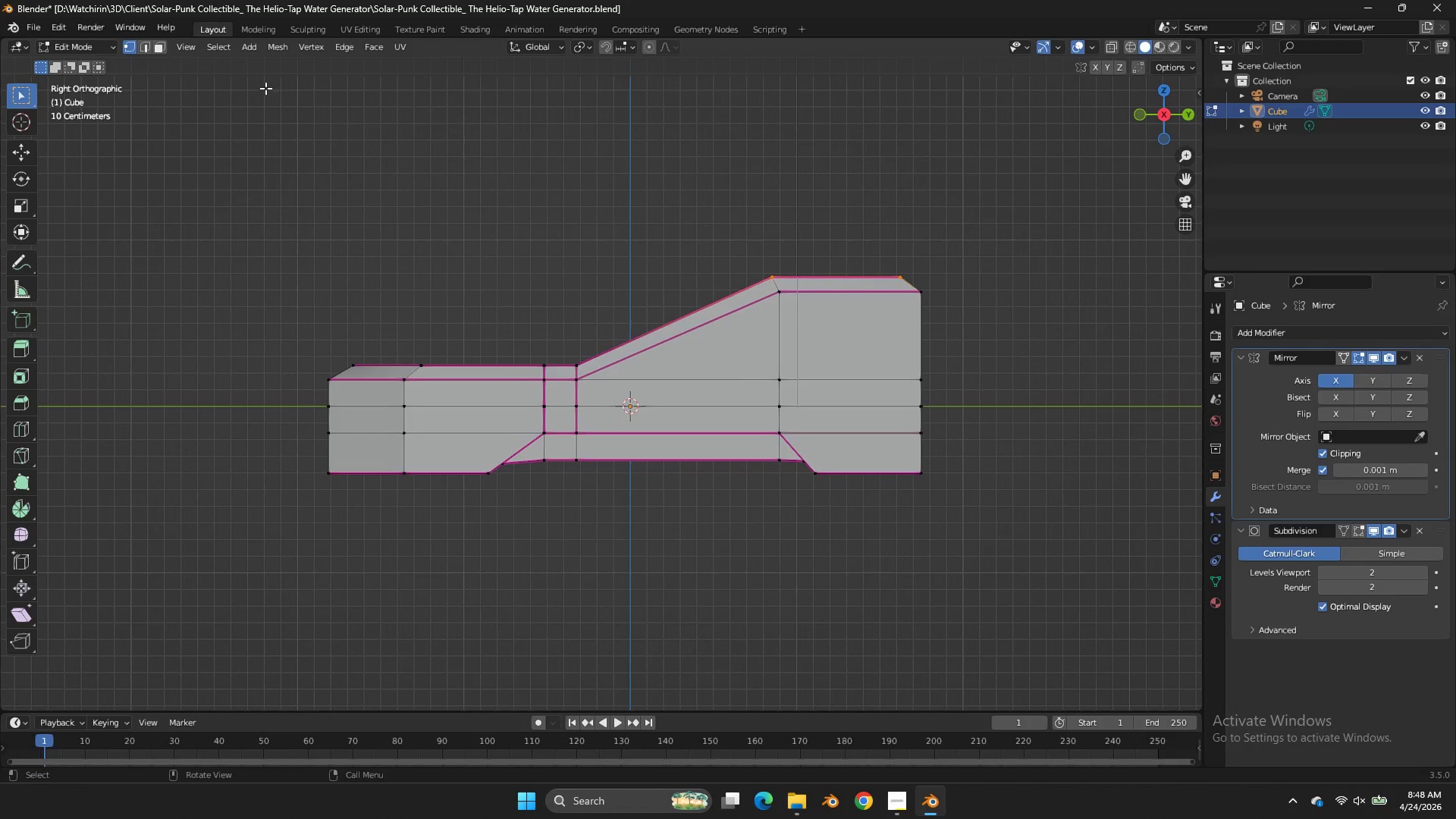 
left_click([165, 49])
 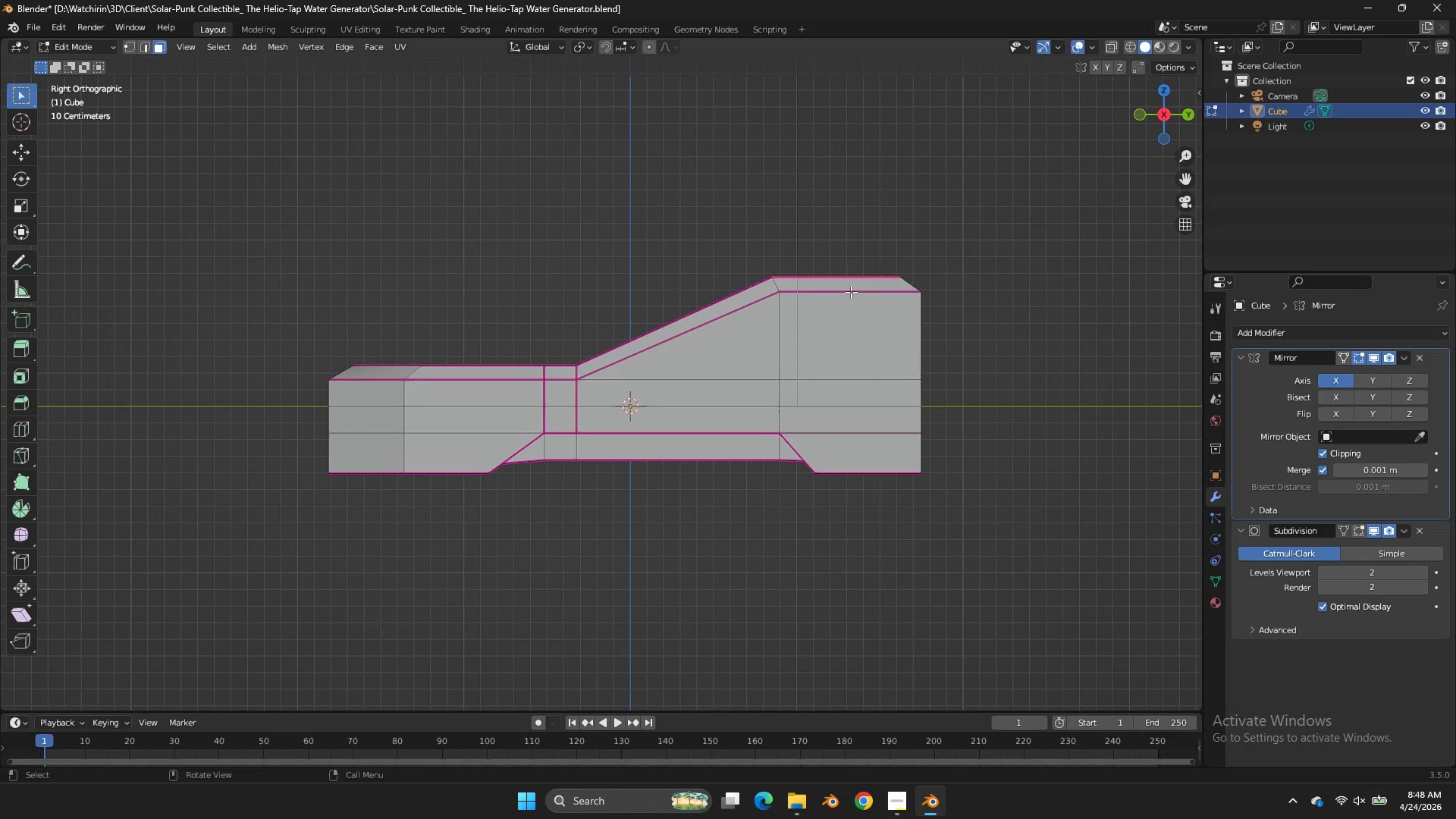 
left_click([851, 292])
 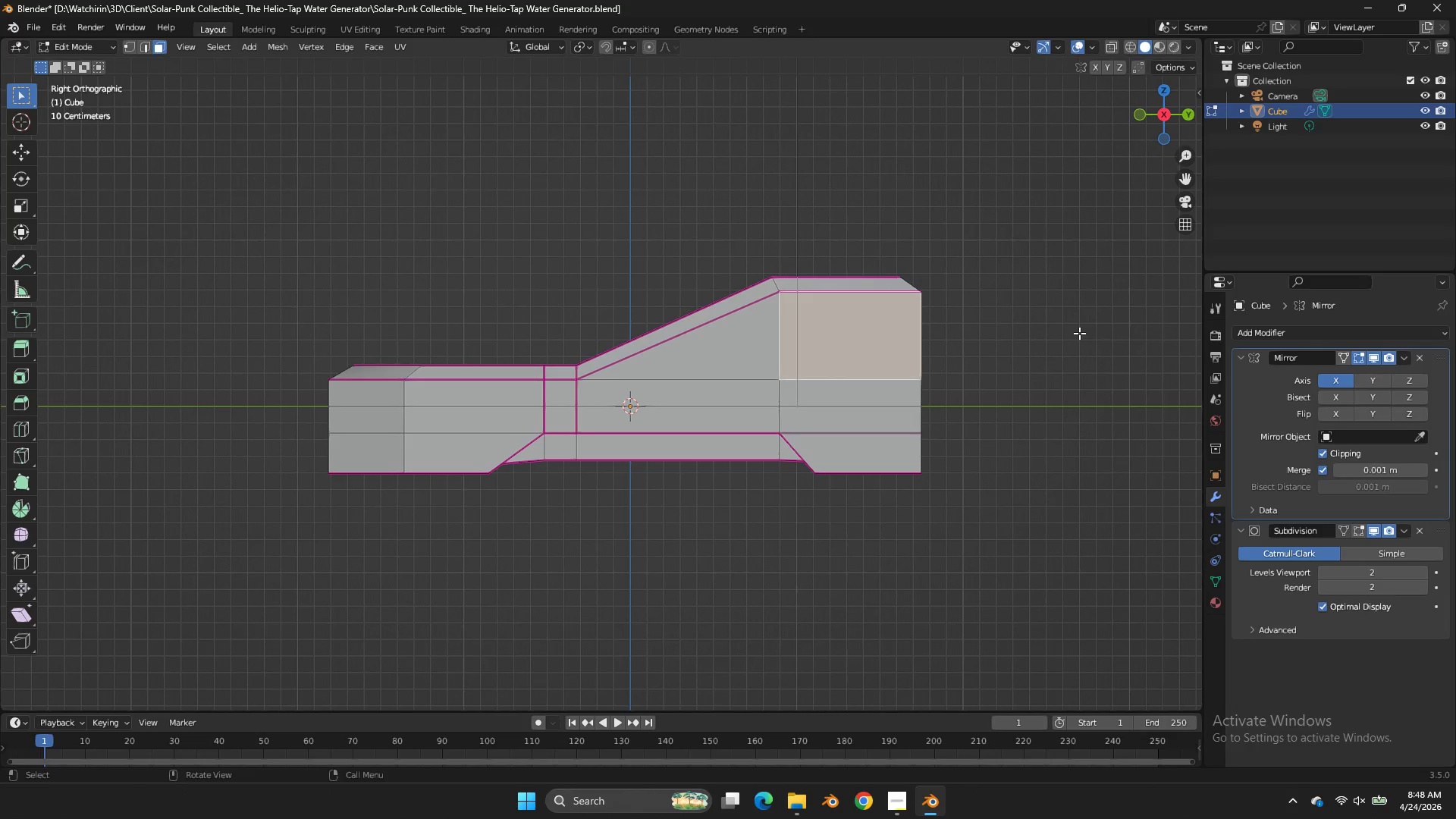 
key(I)
 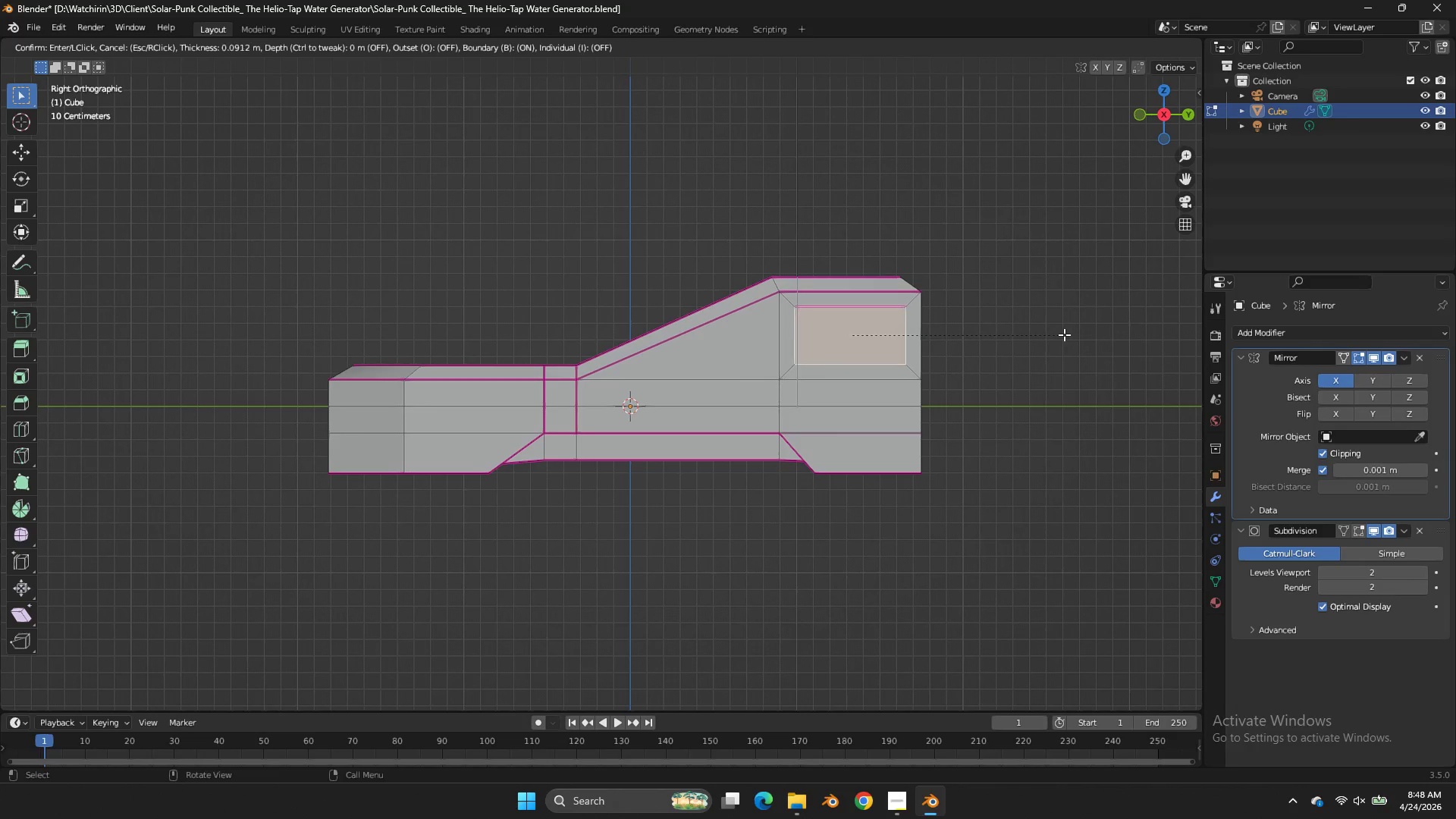 
left_click([1065, 334])
 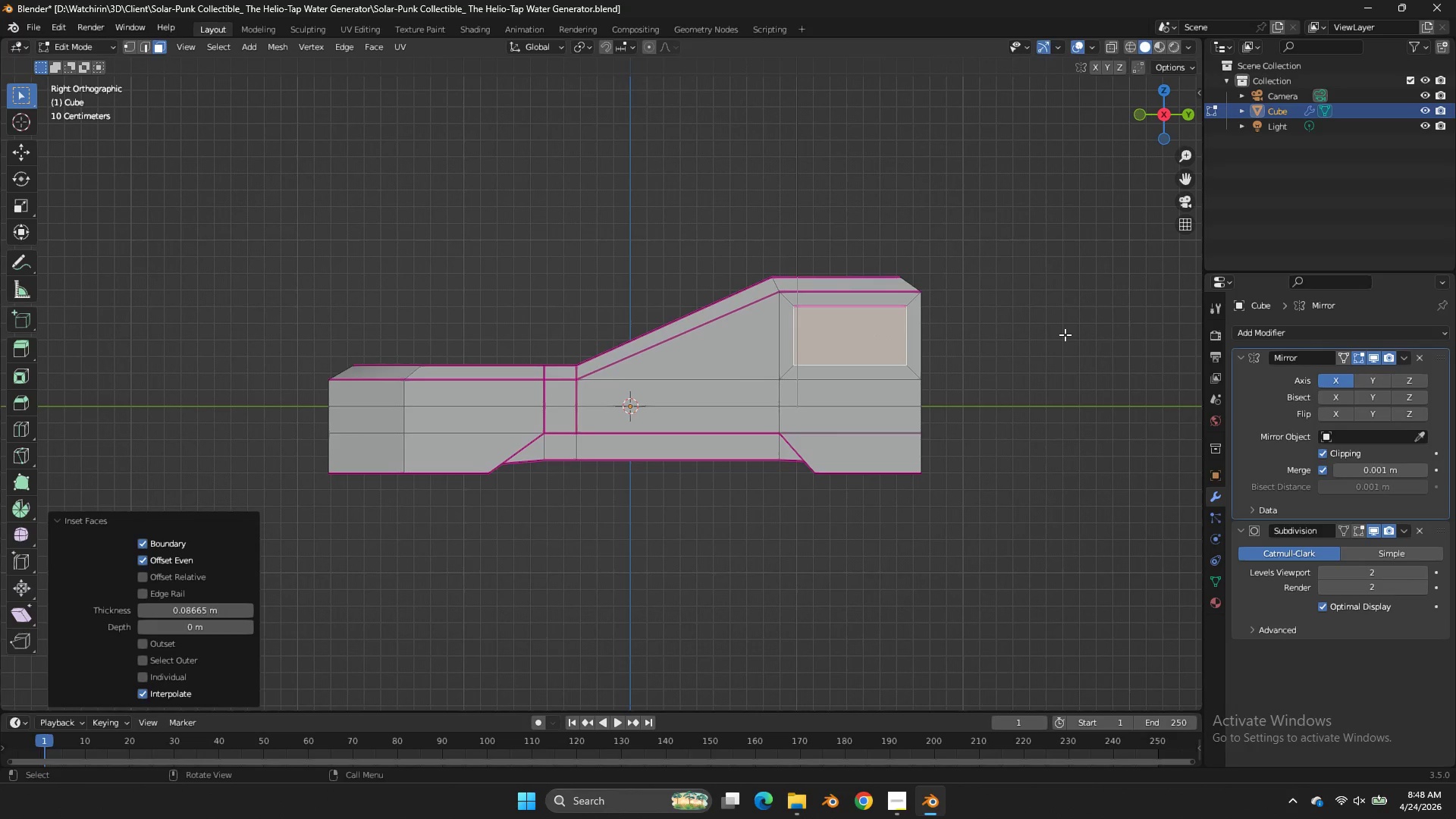 
type(sy)
 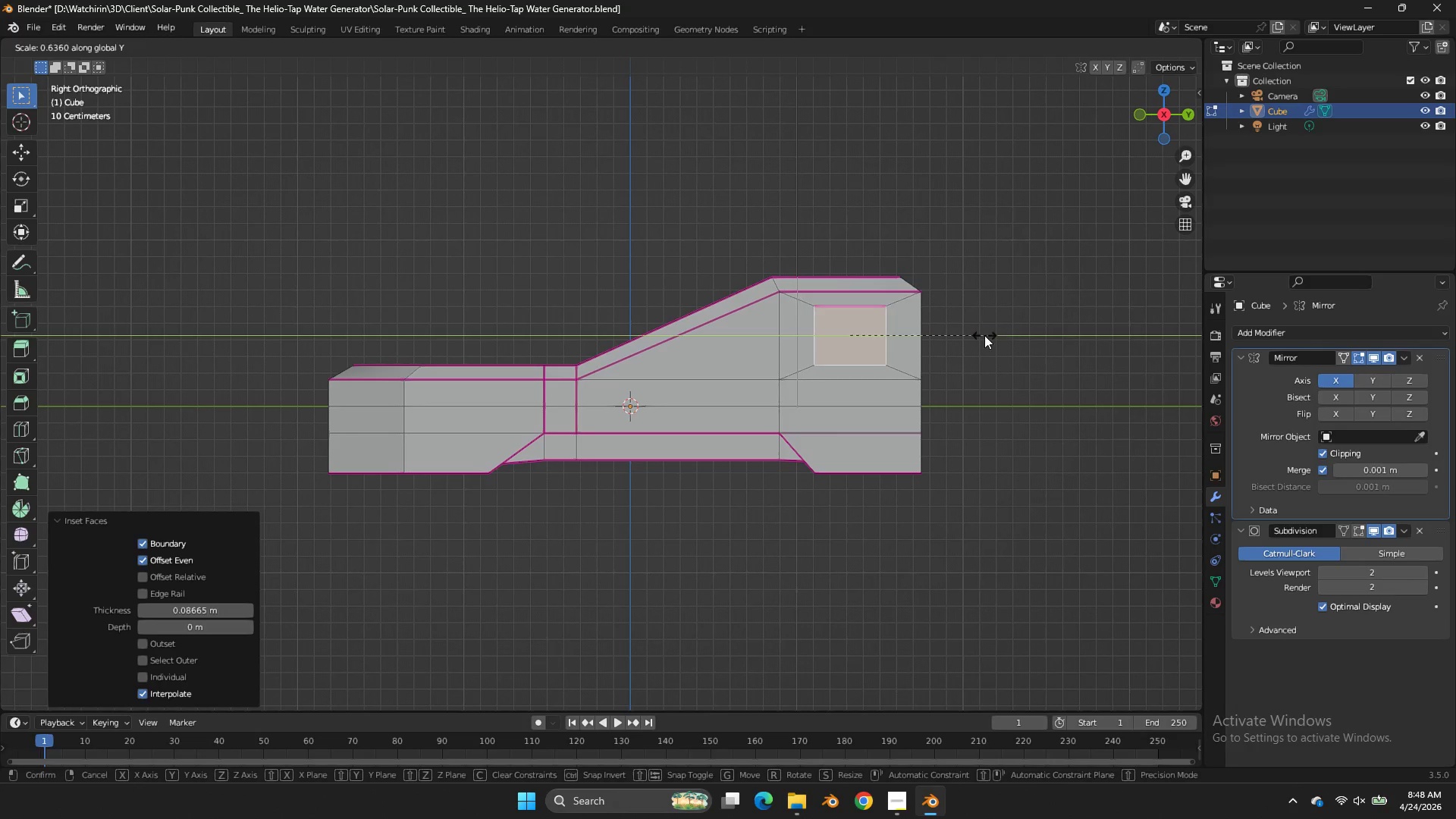 
left_click([984, 335])
 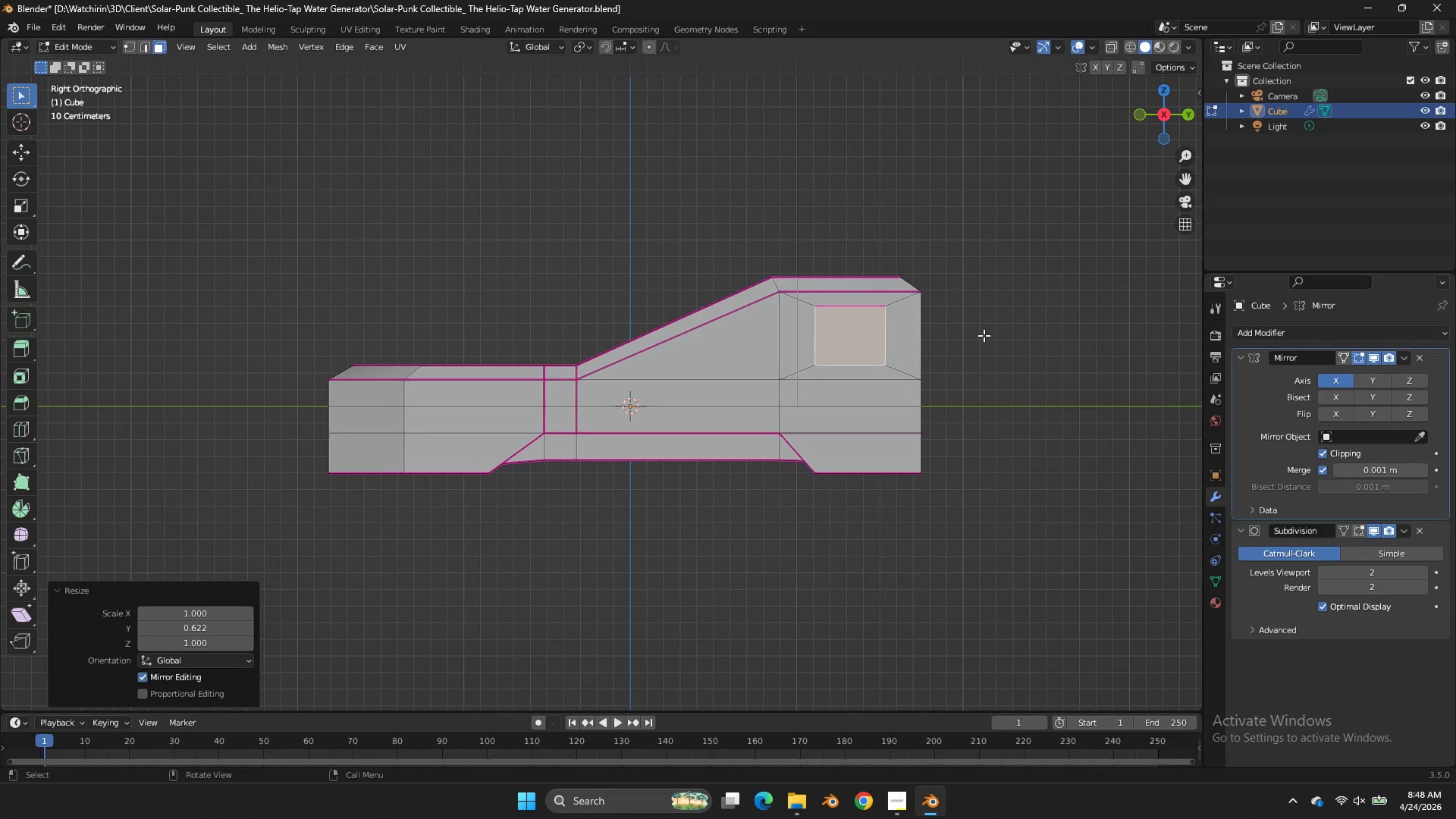 
type(xEE)
 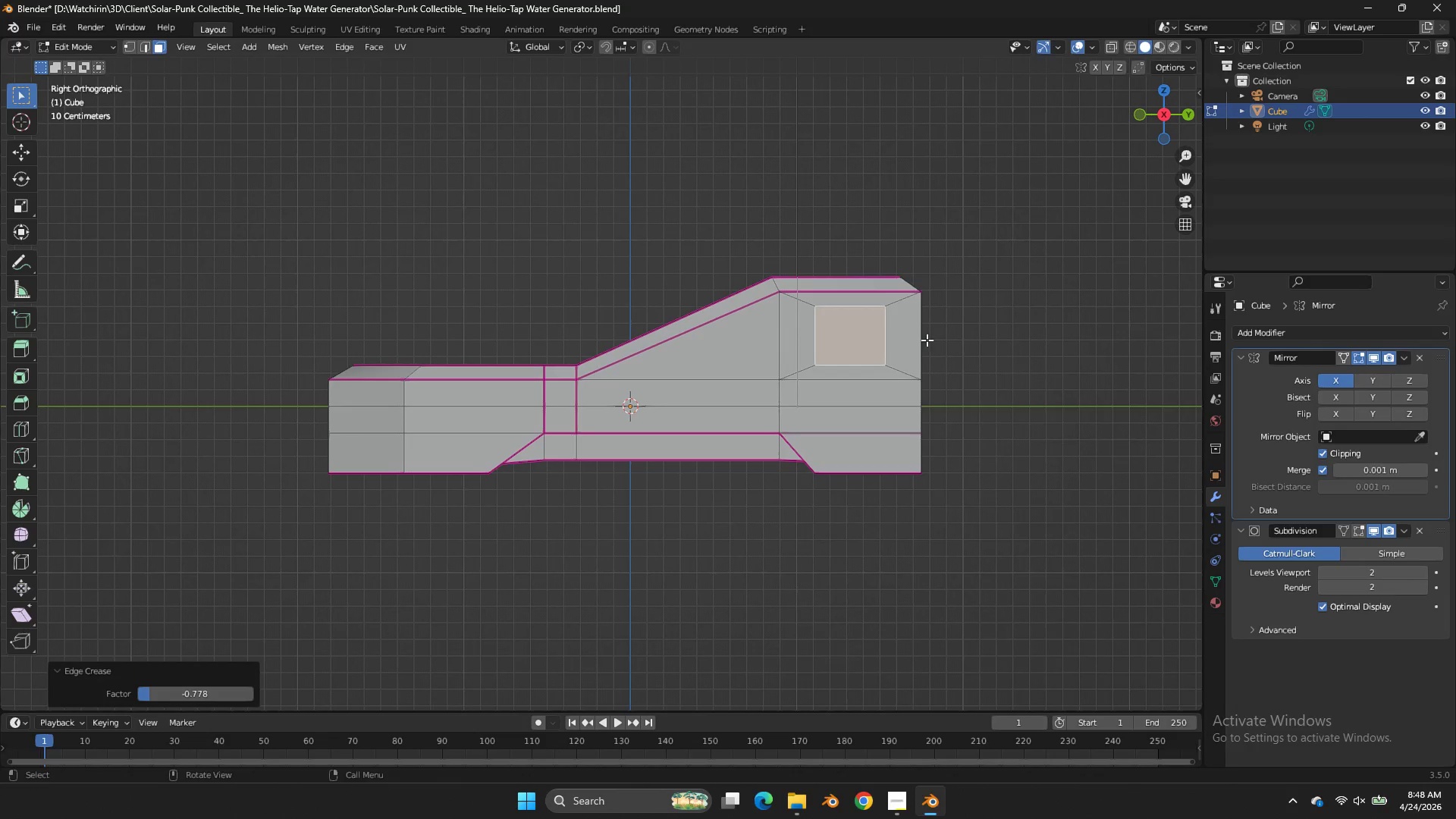 
left_click_drag(start_coordinate=[881, 328], to_coordinate=[933, 340])
 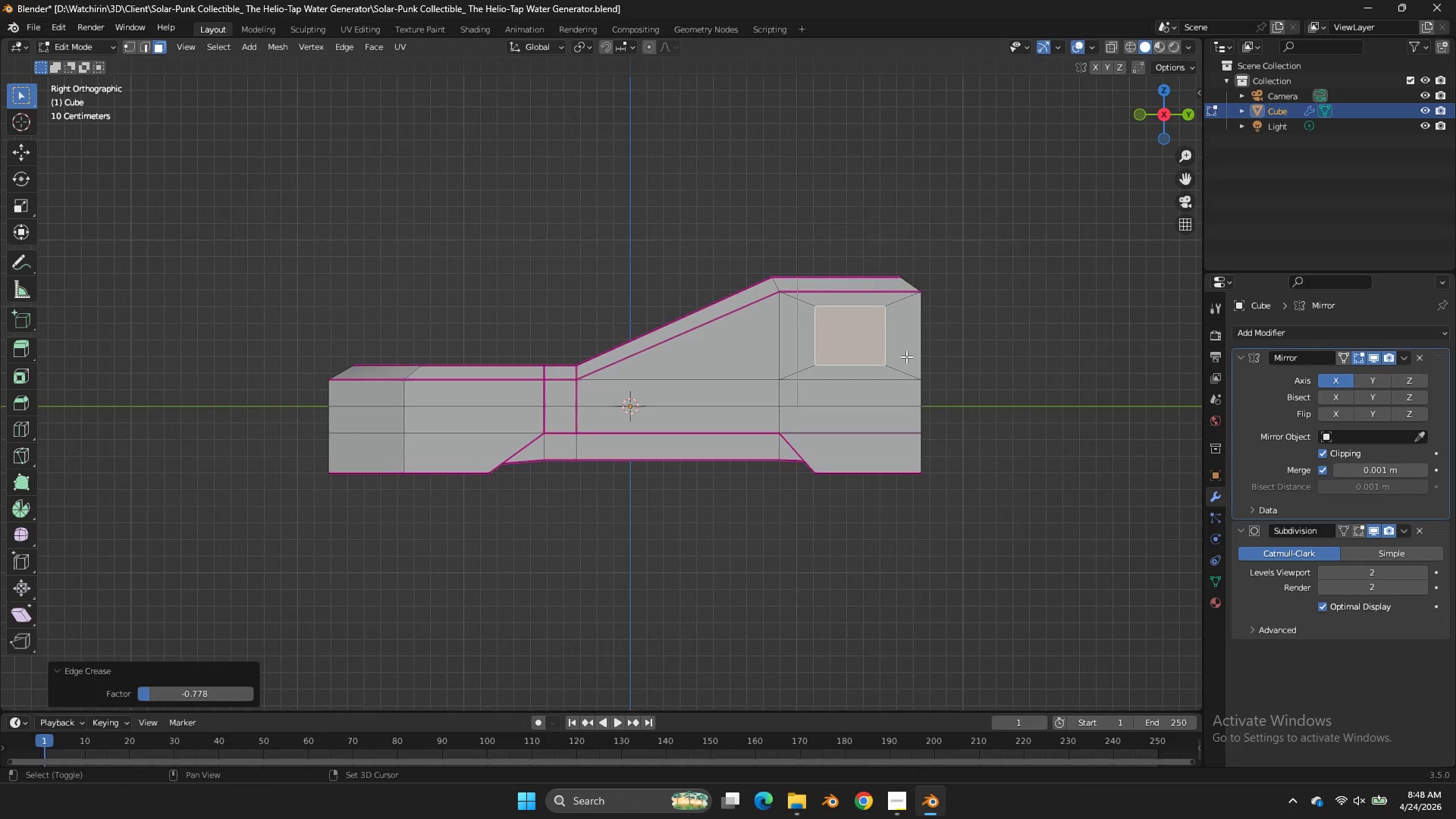 
left_click([906, 356])
 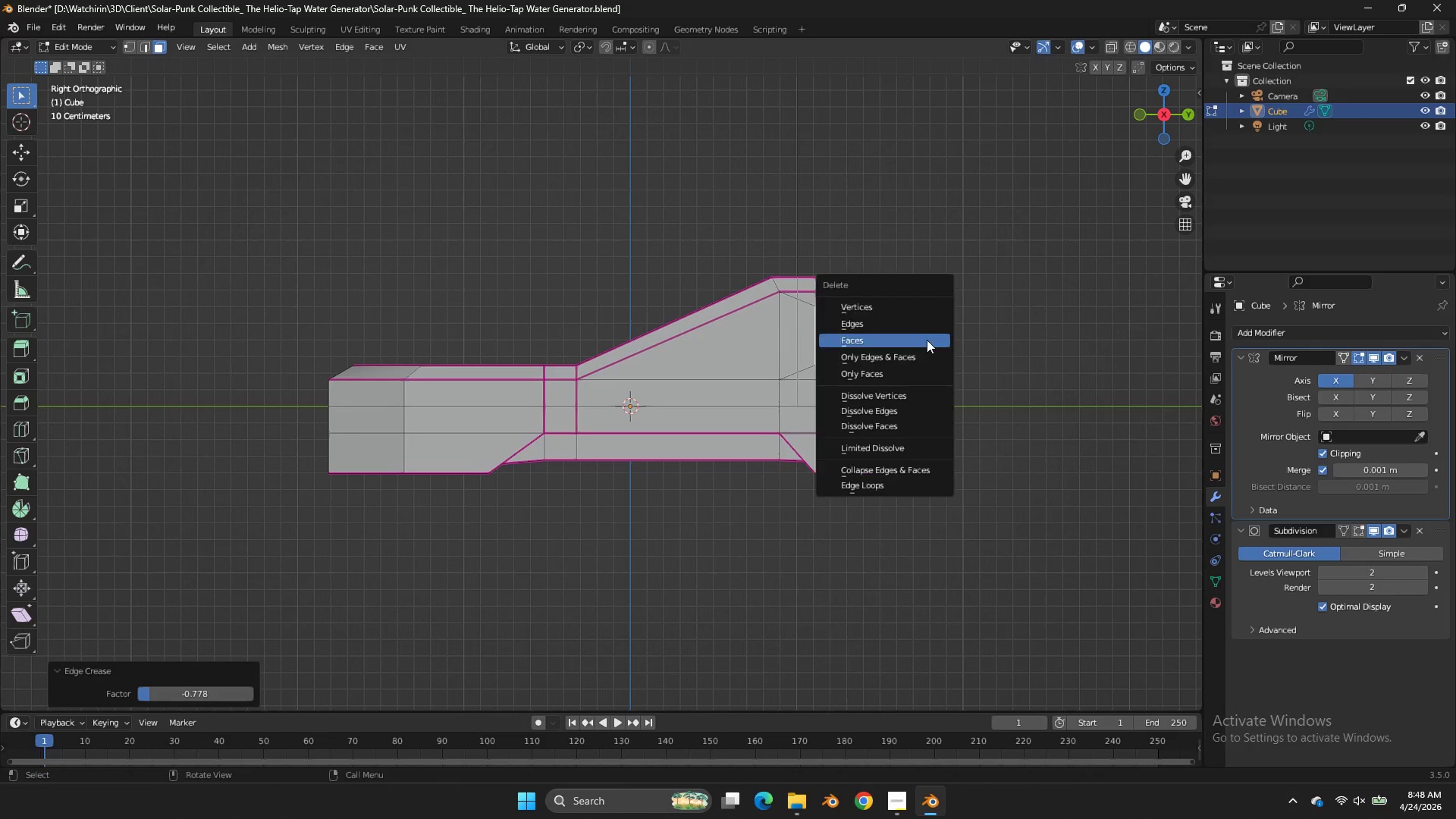 
key(X)
 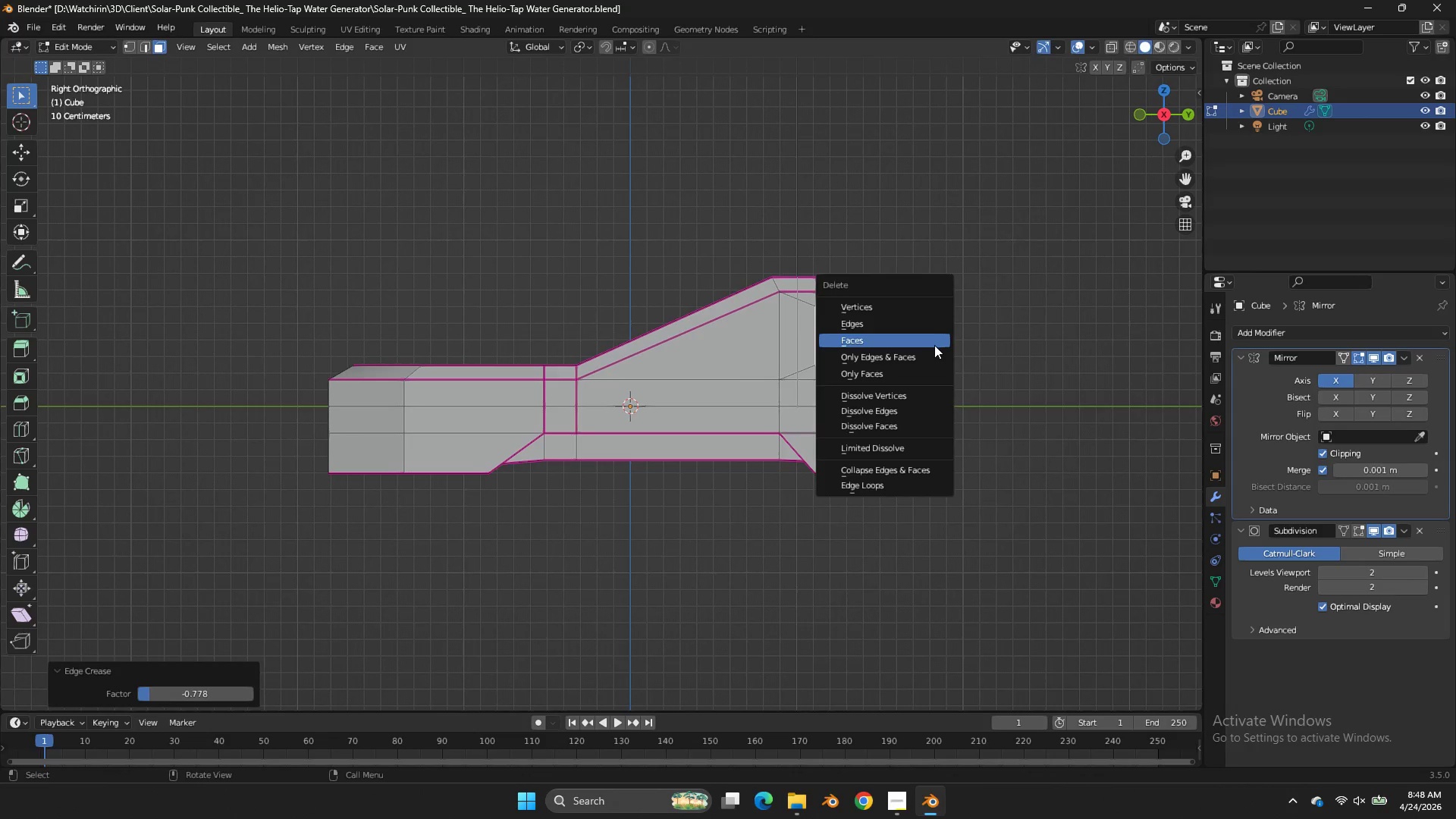 
left_click([934, 345])
 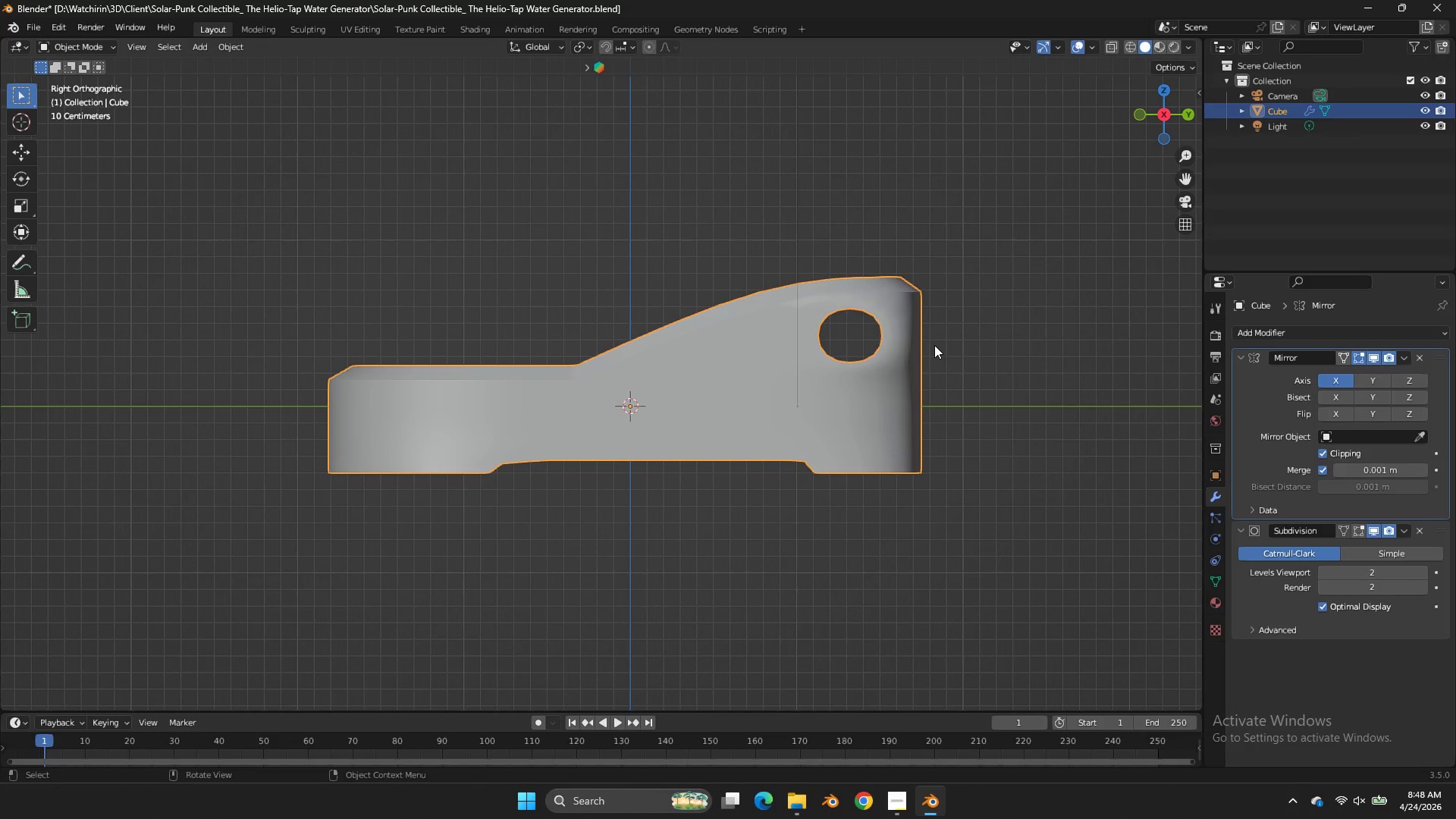 
key(Tab)
 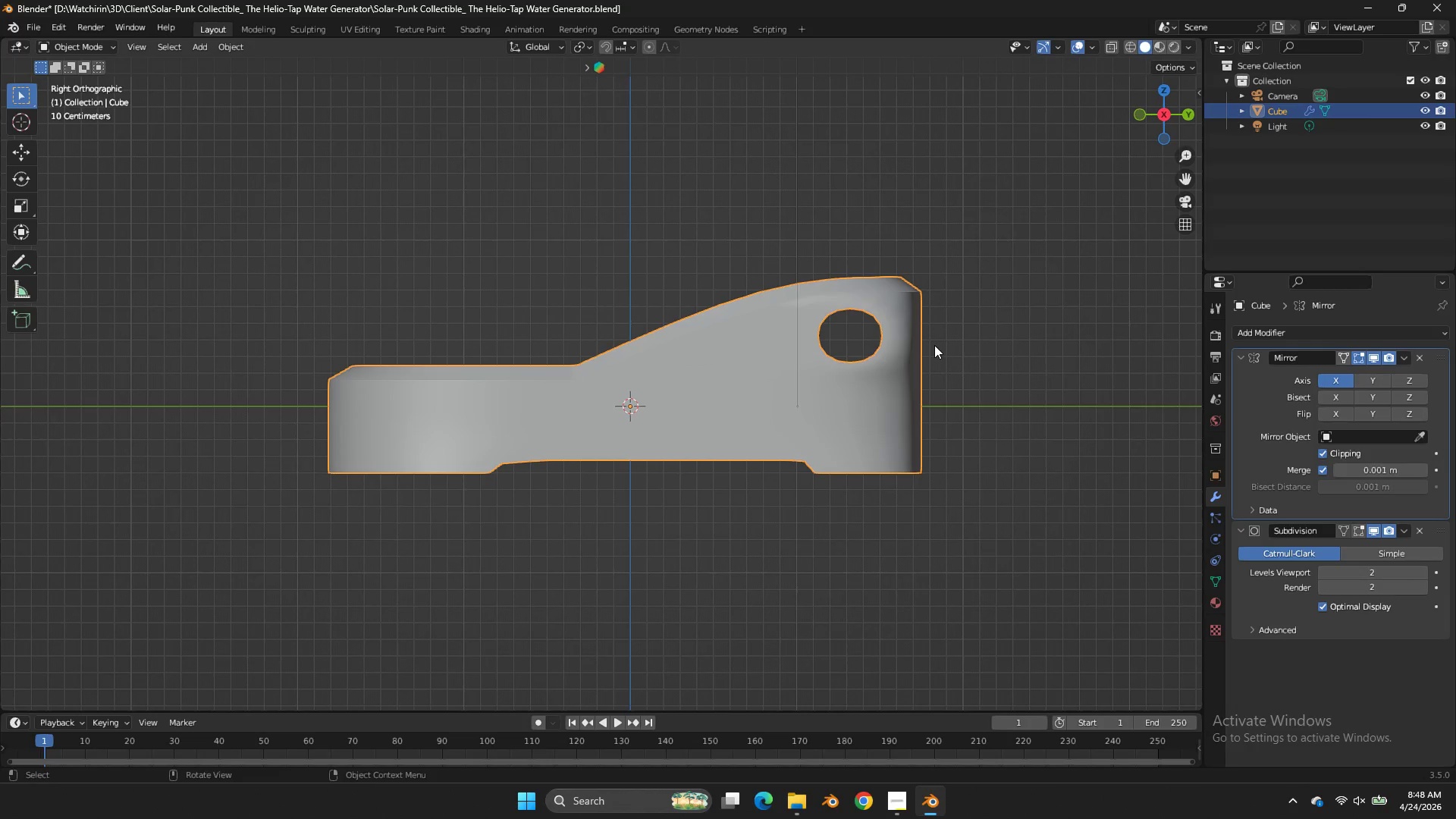 
key(Tab)
 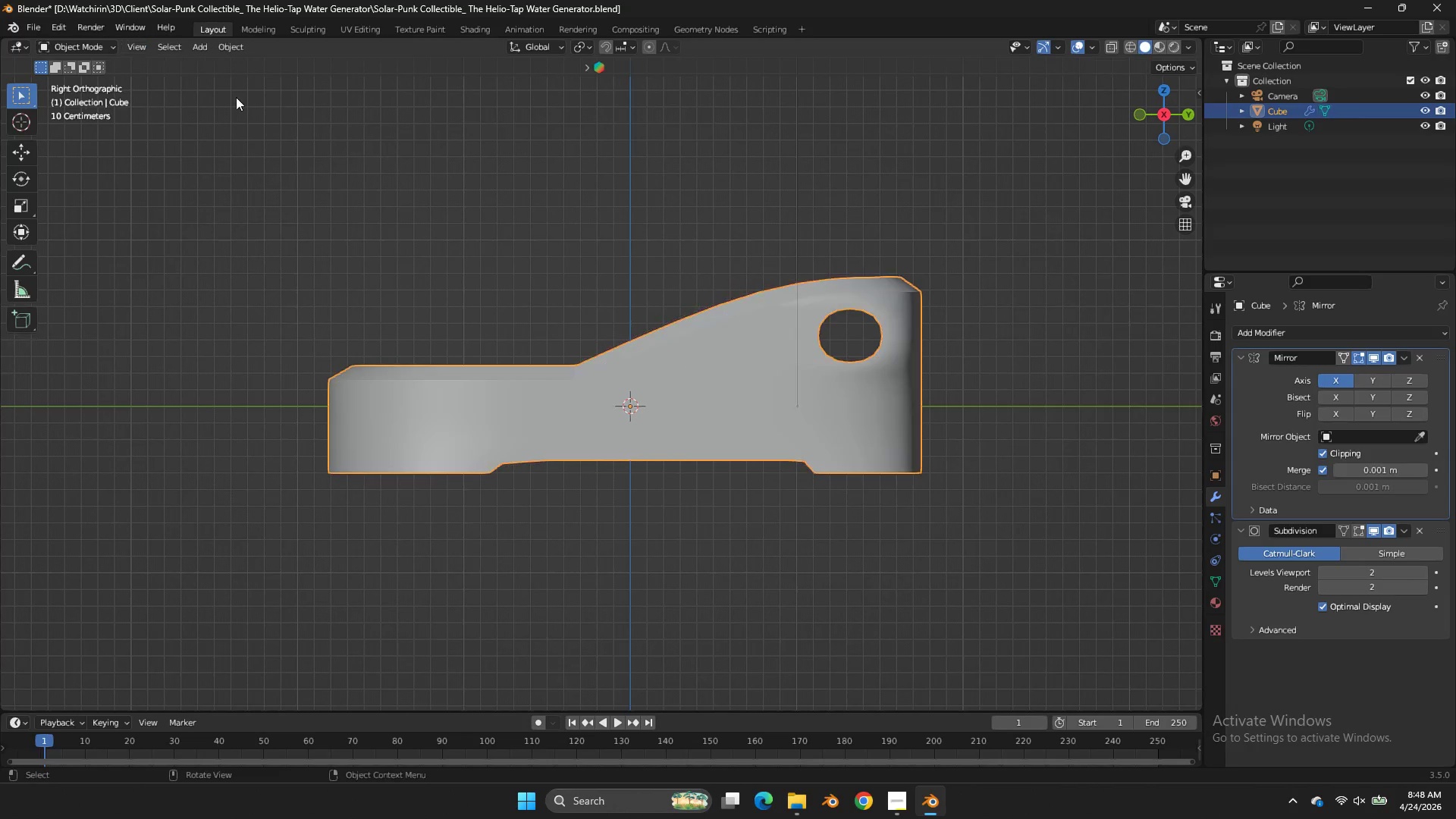 
key(Tab)
 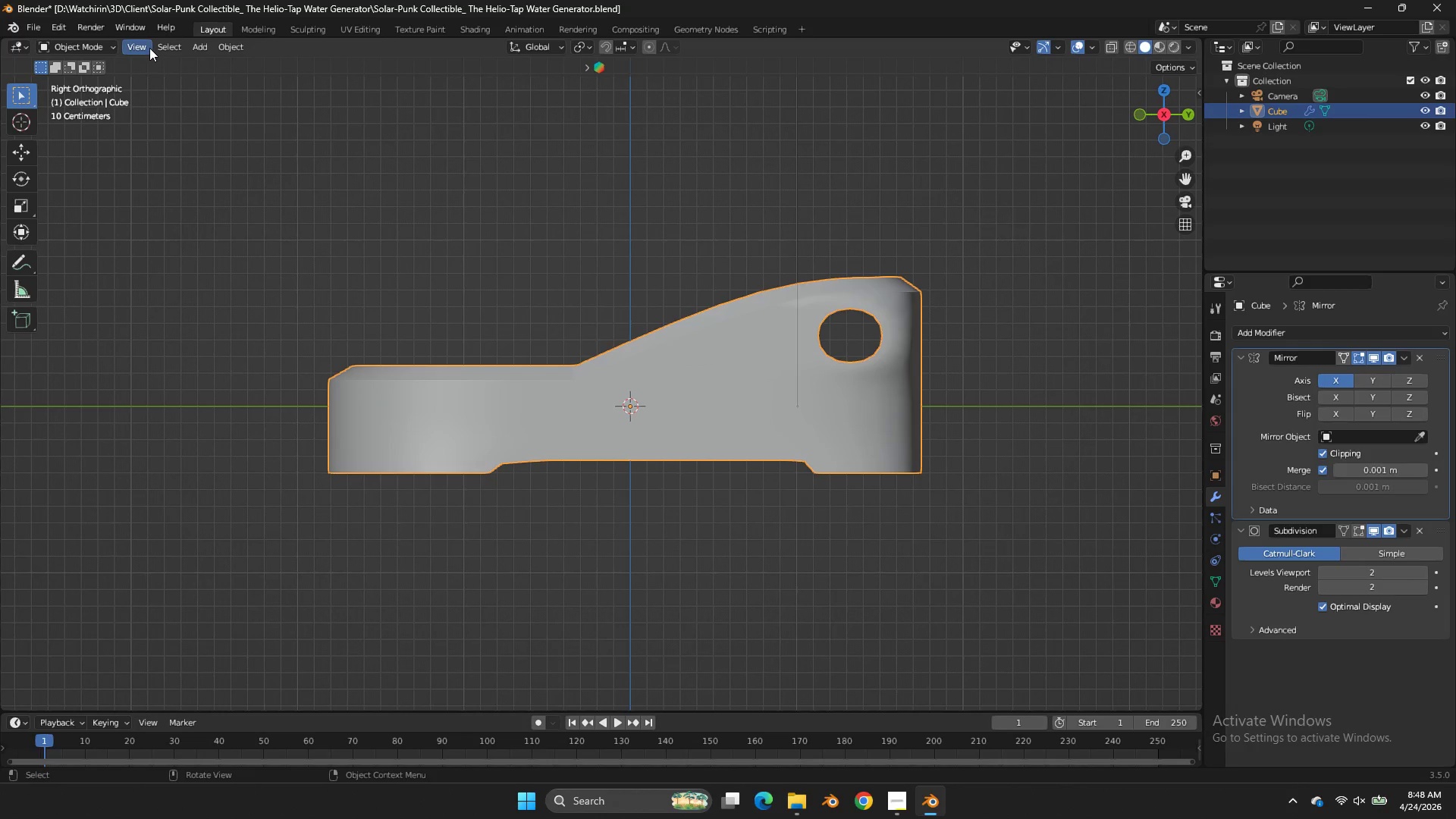 
key(Tab)
 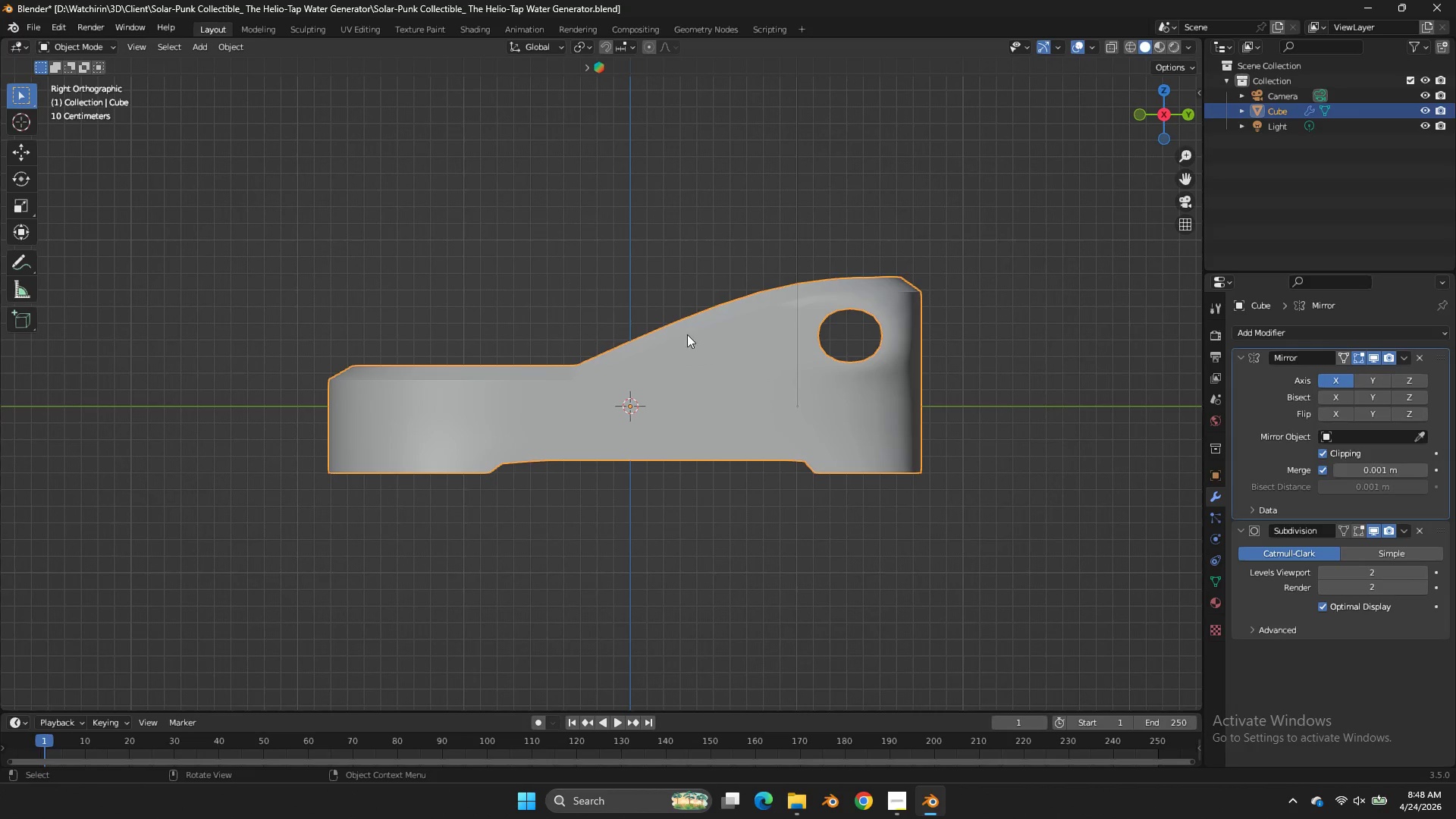 
key(Tab)
 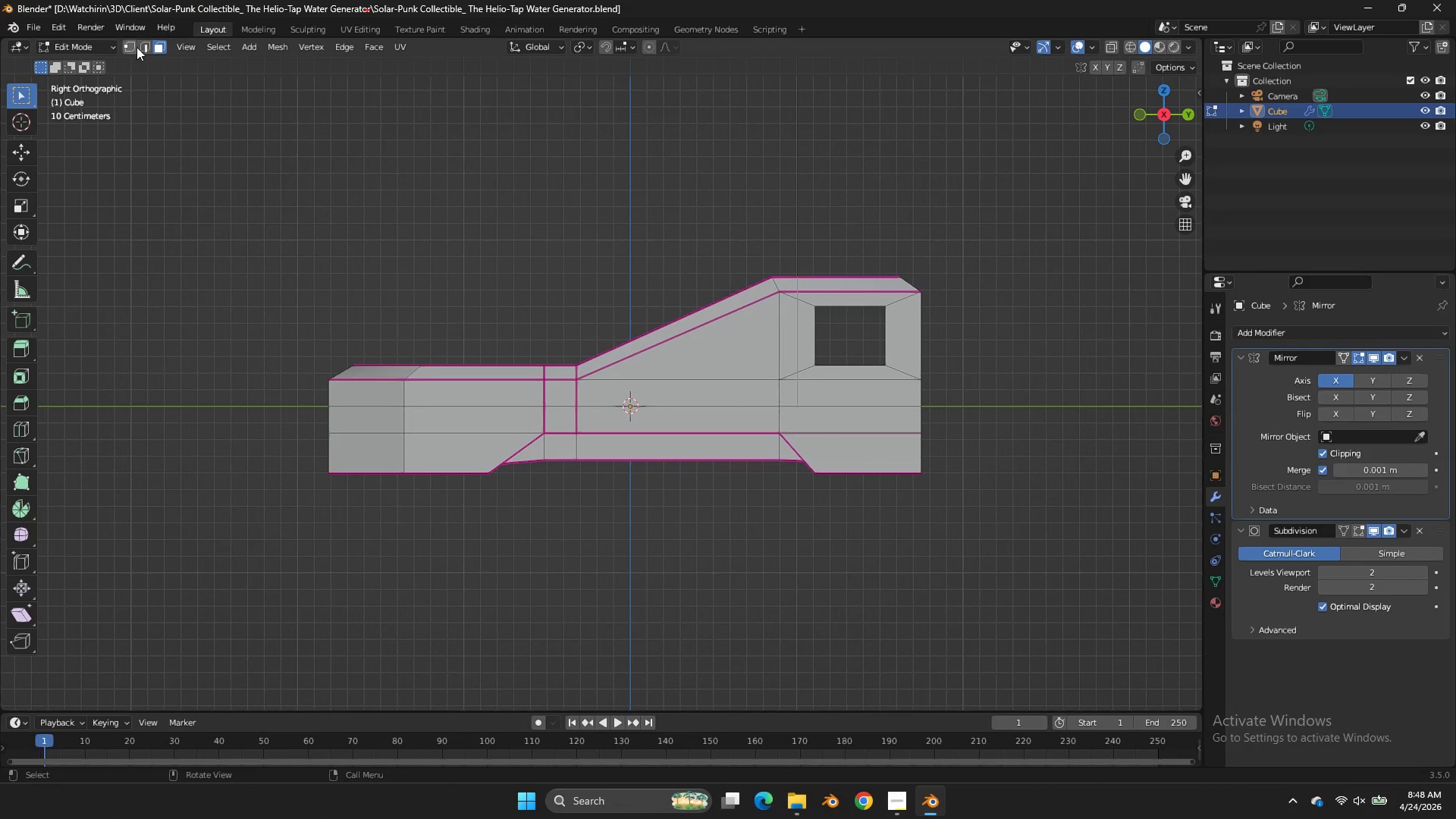 
left_click([134, 46])
 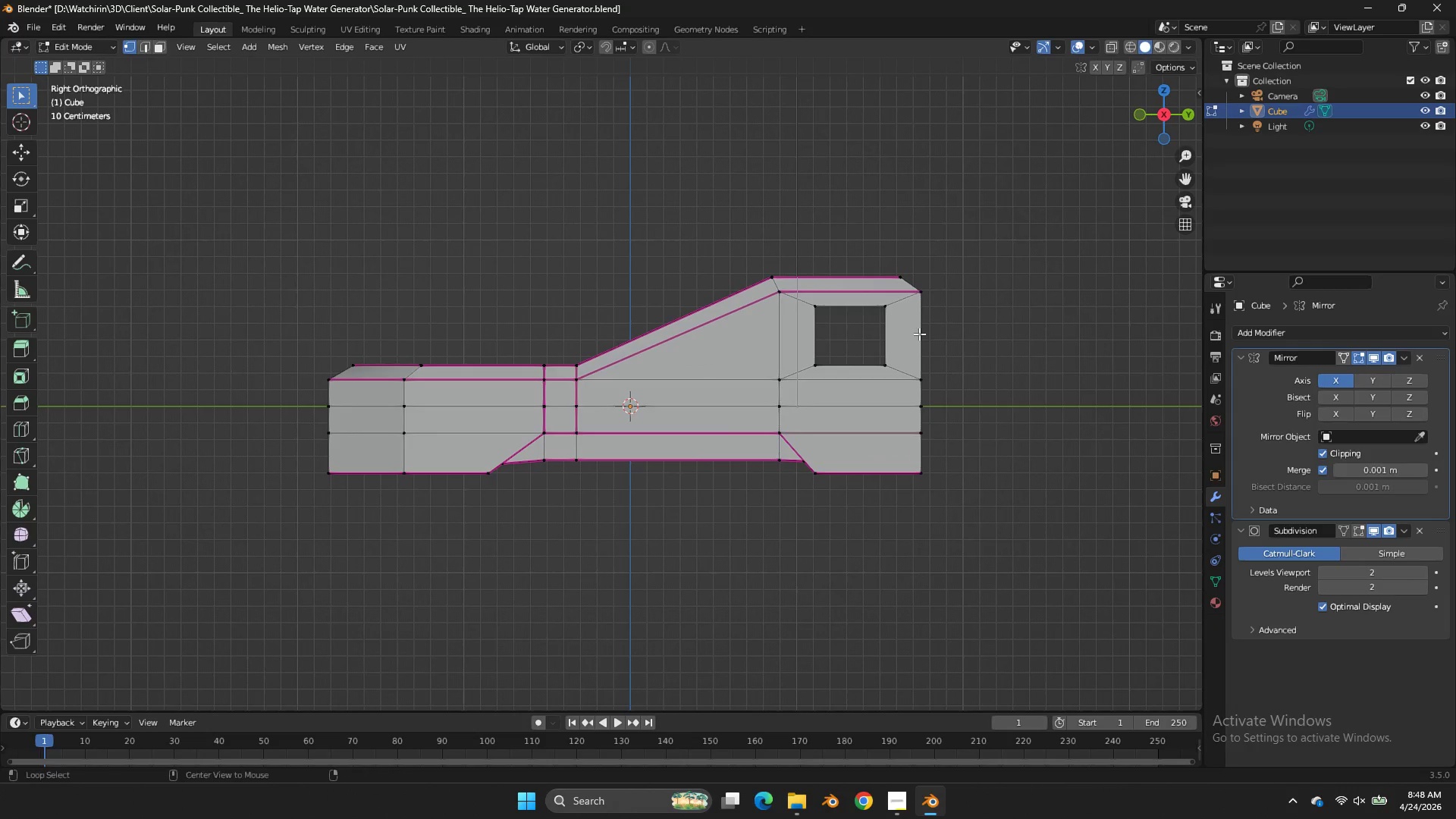 
hold_key(key=AltLeft, duration=1.14)
double_click([892, 331])
 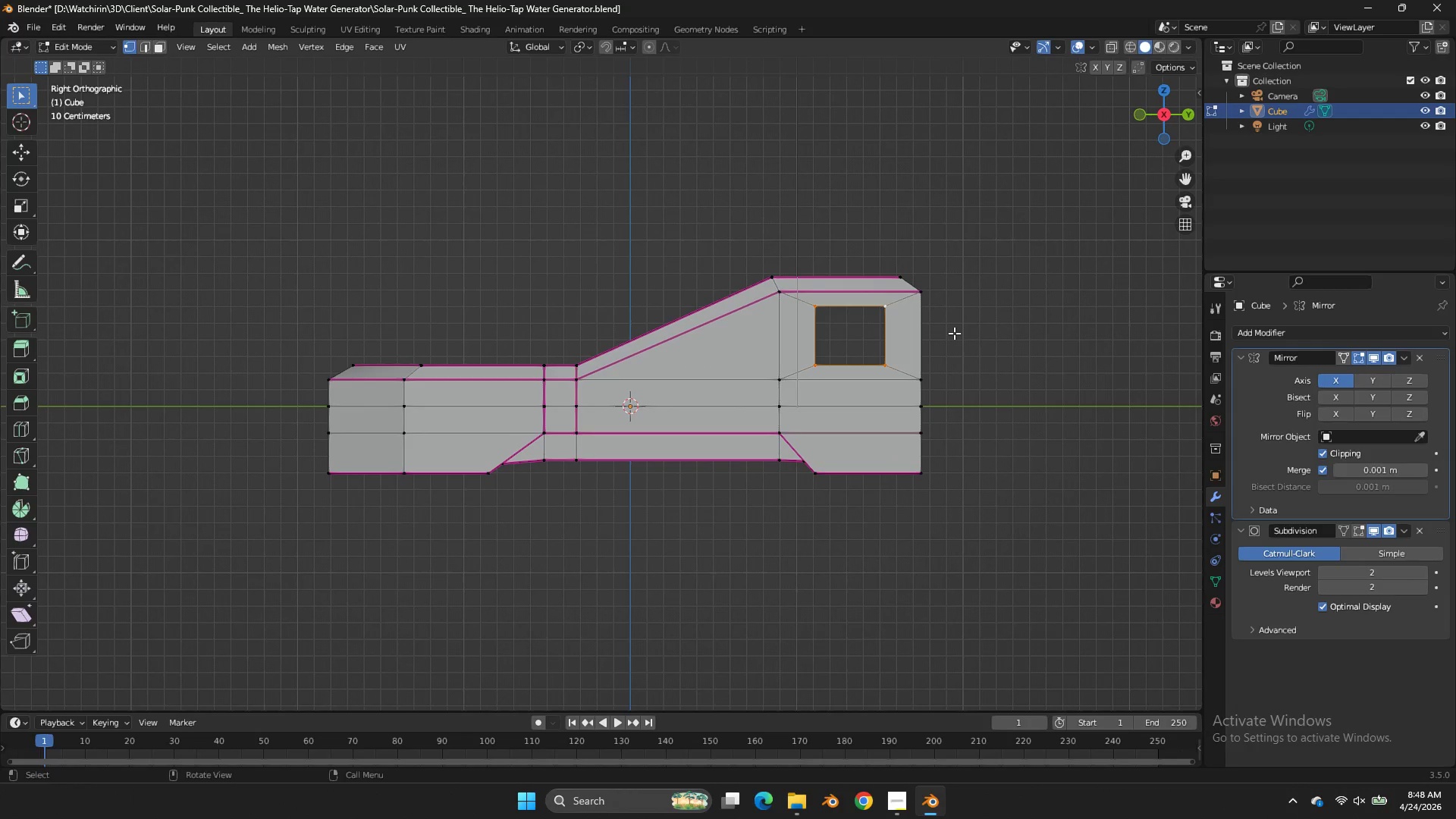 
key(S)
 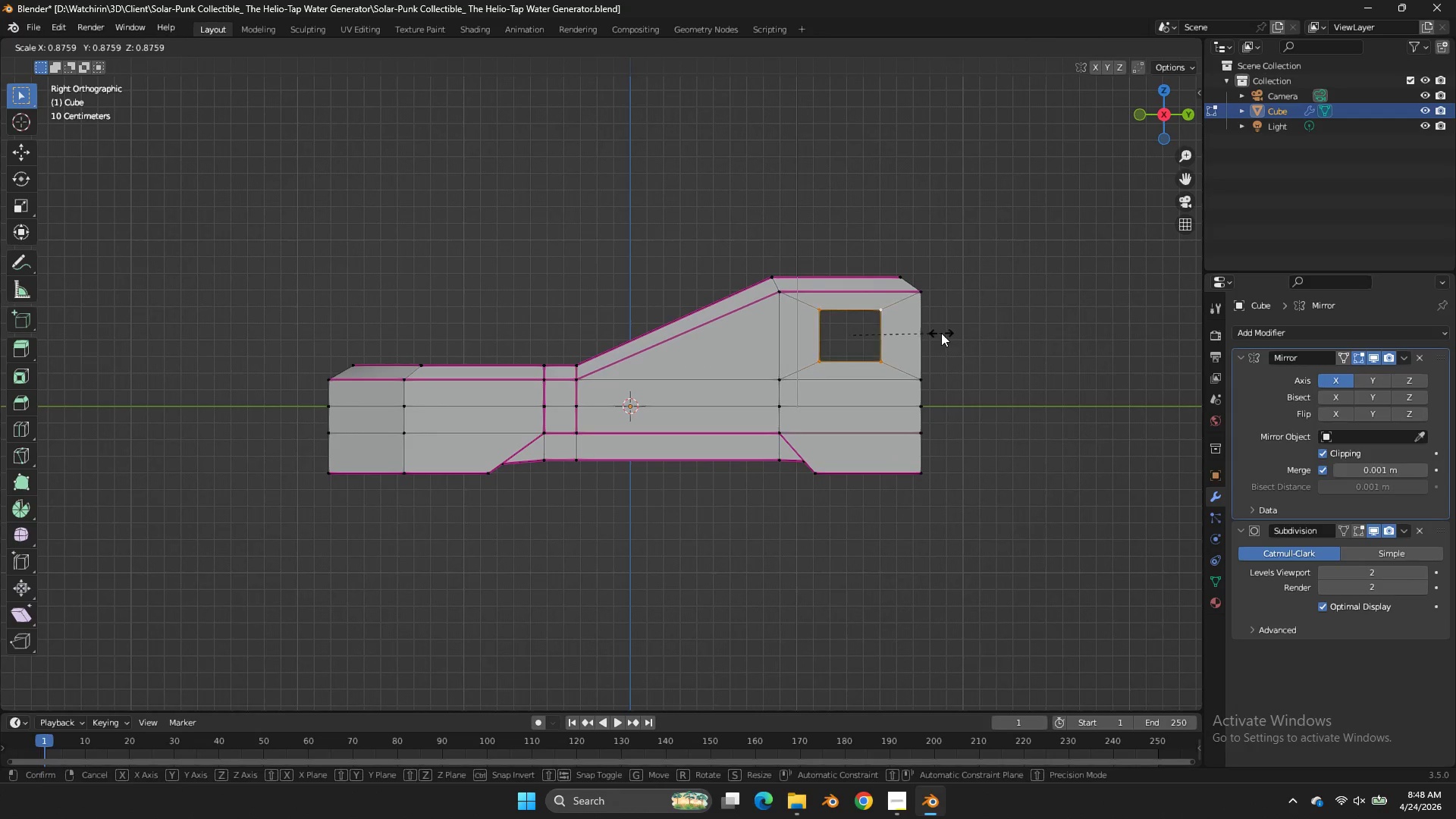 
left_click([941, 333])
 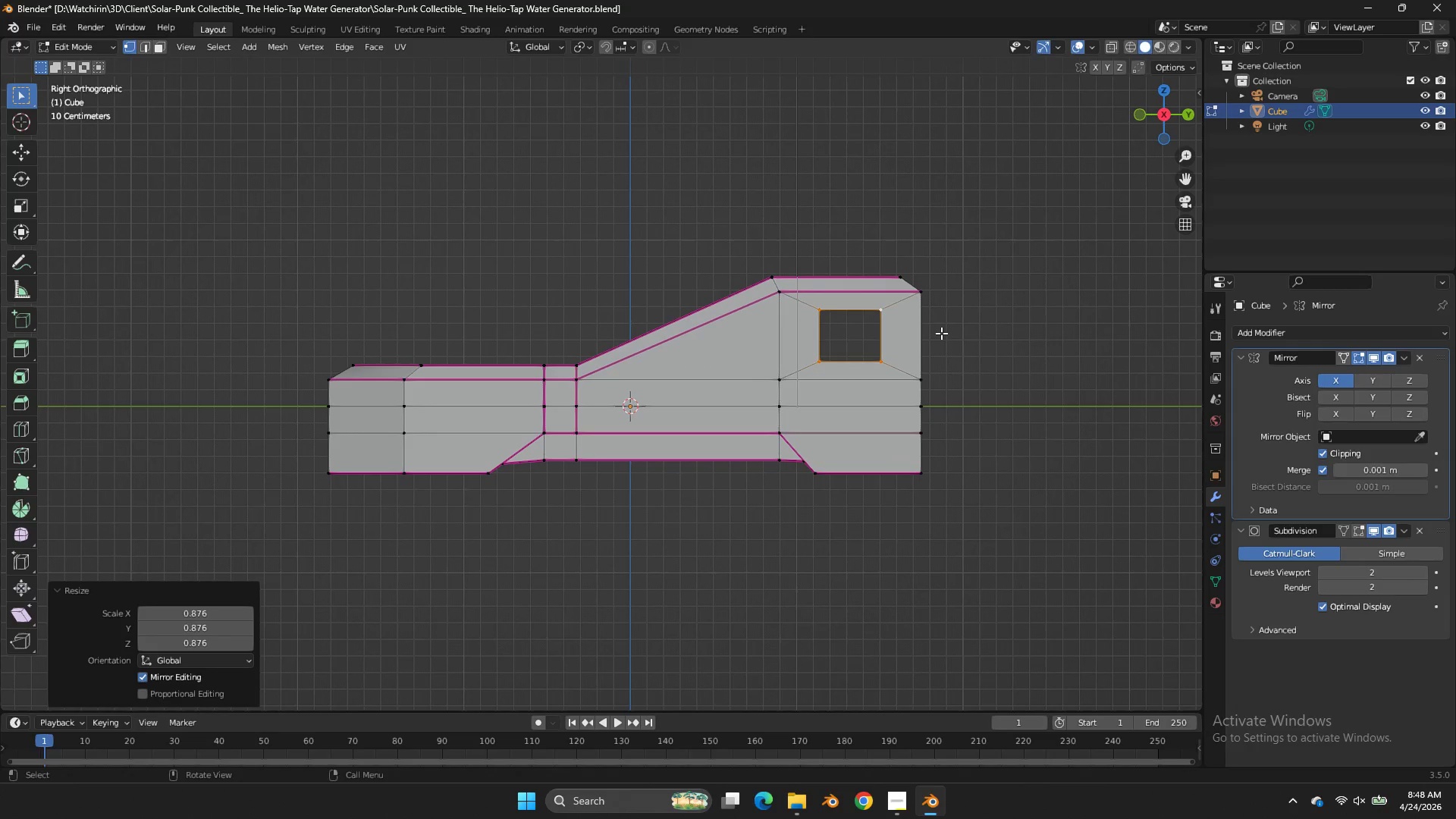 
type(gy)
 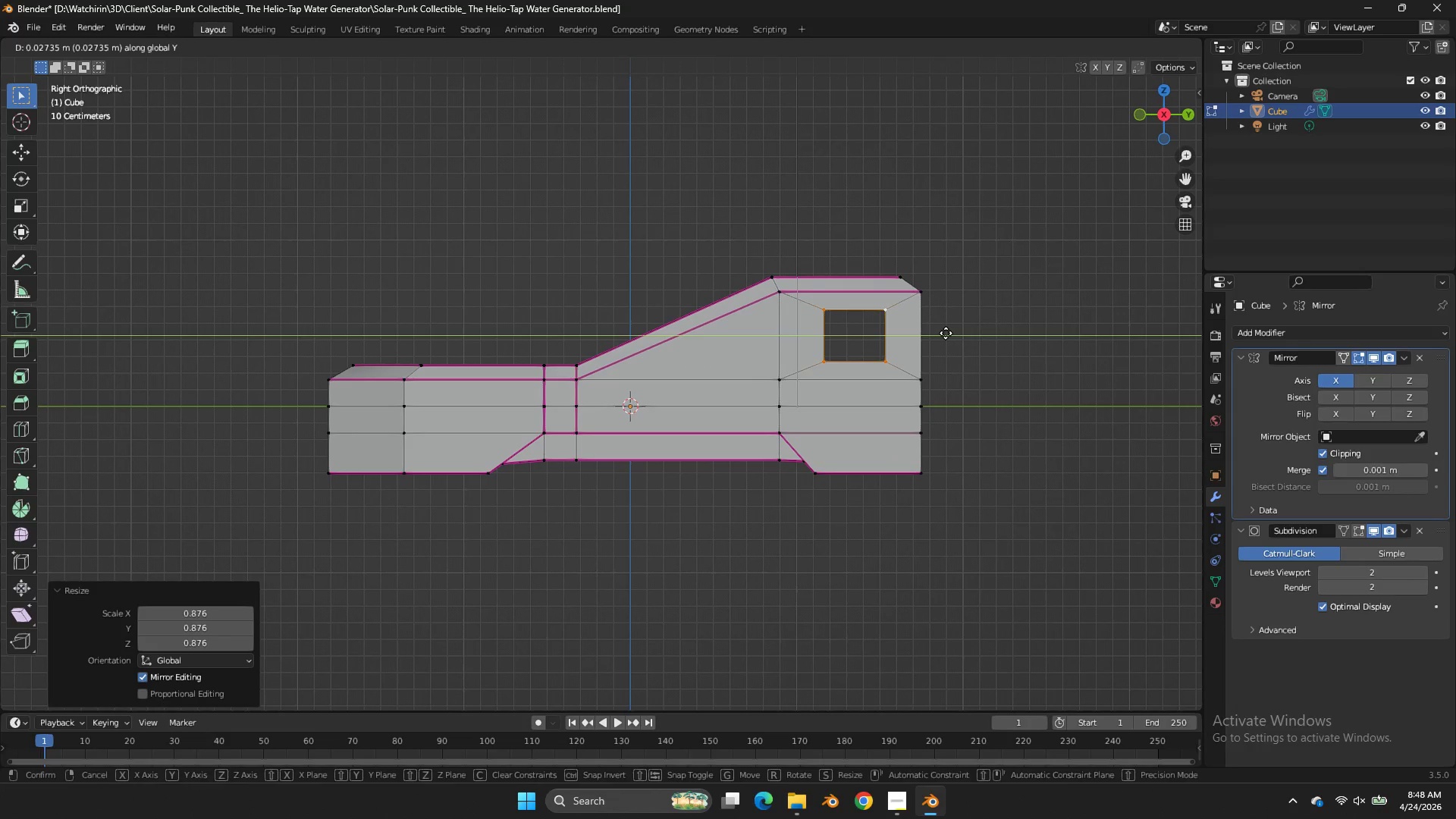 
left_click([946, 333])
 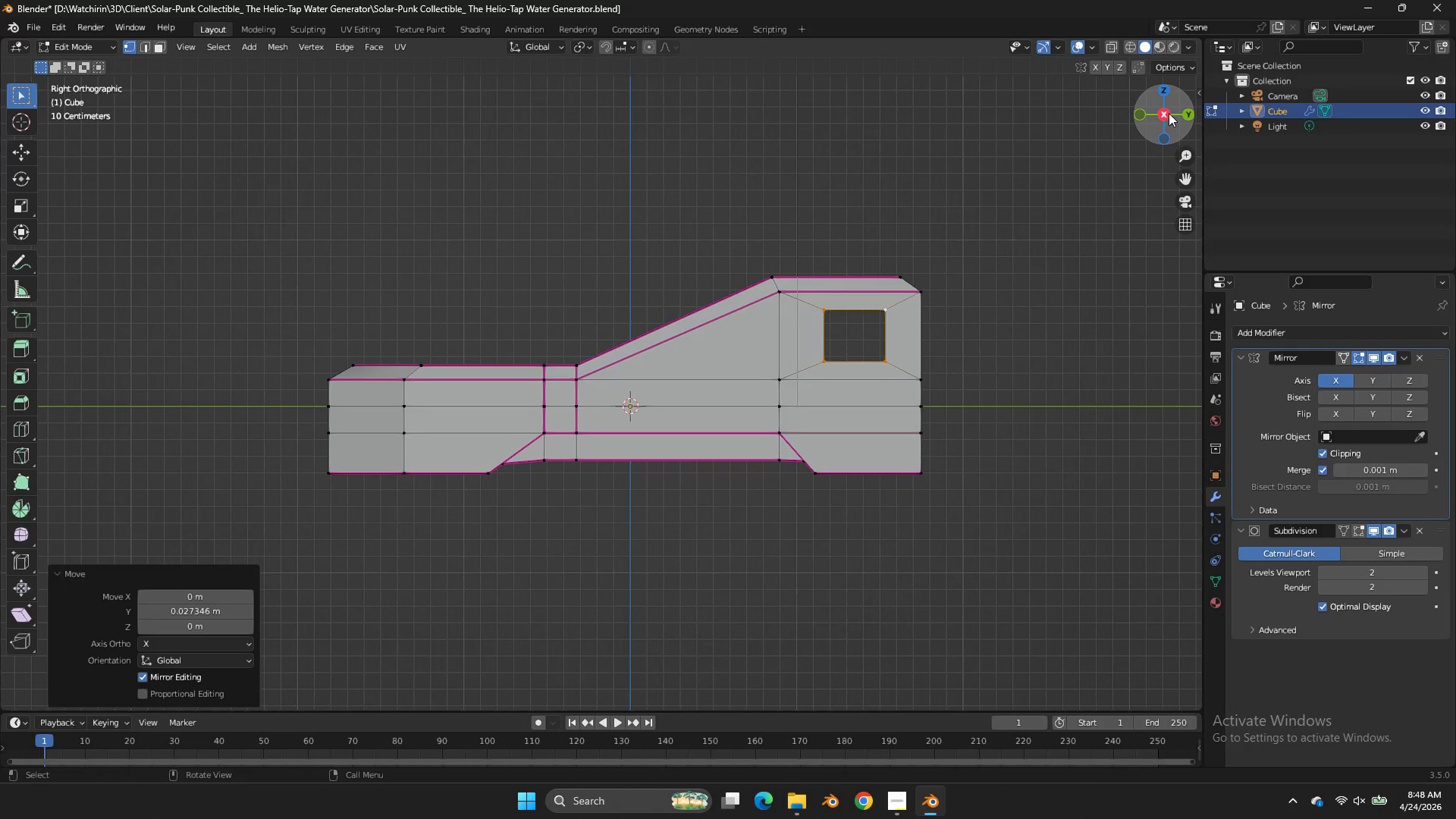 
left_click_drag(start_coordinate=[1169, 121], to_coordinate=[1090, 169])
 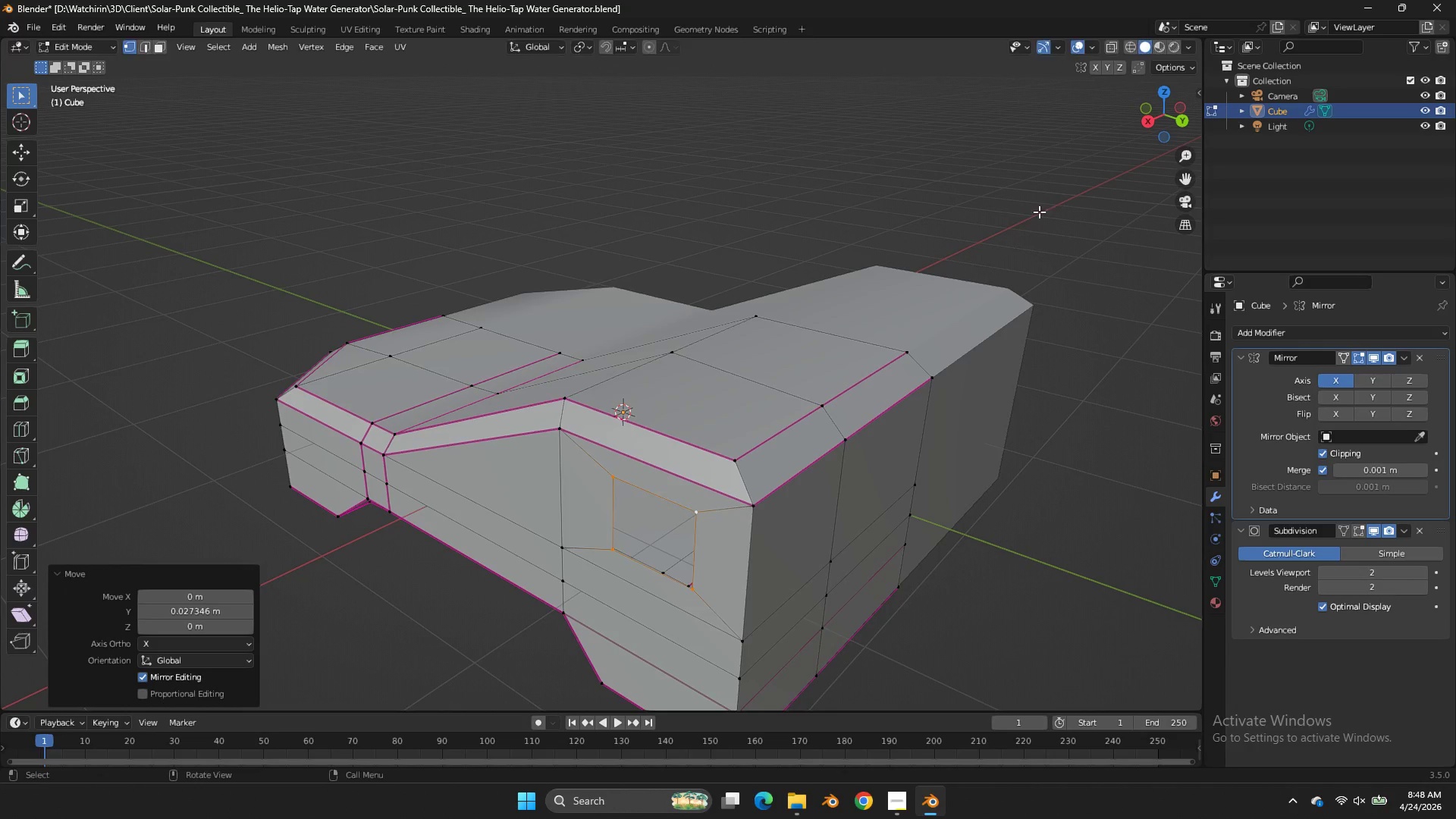 
type(eyx)
 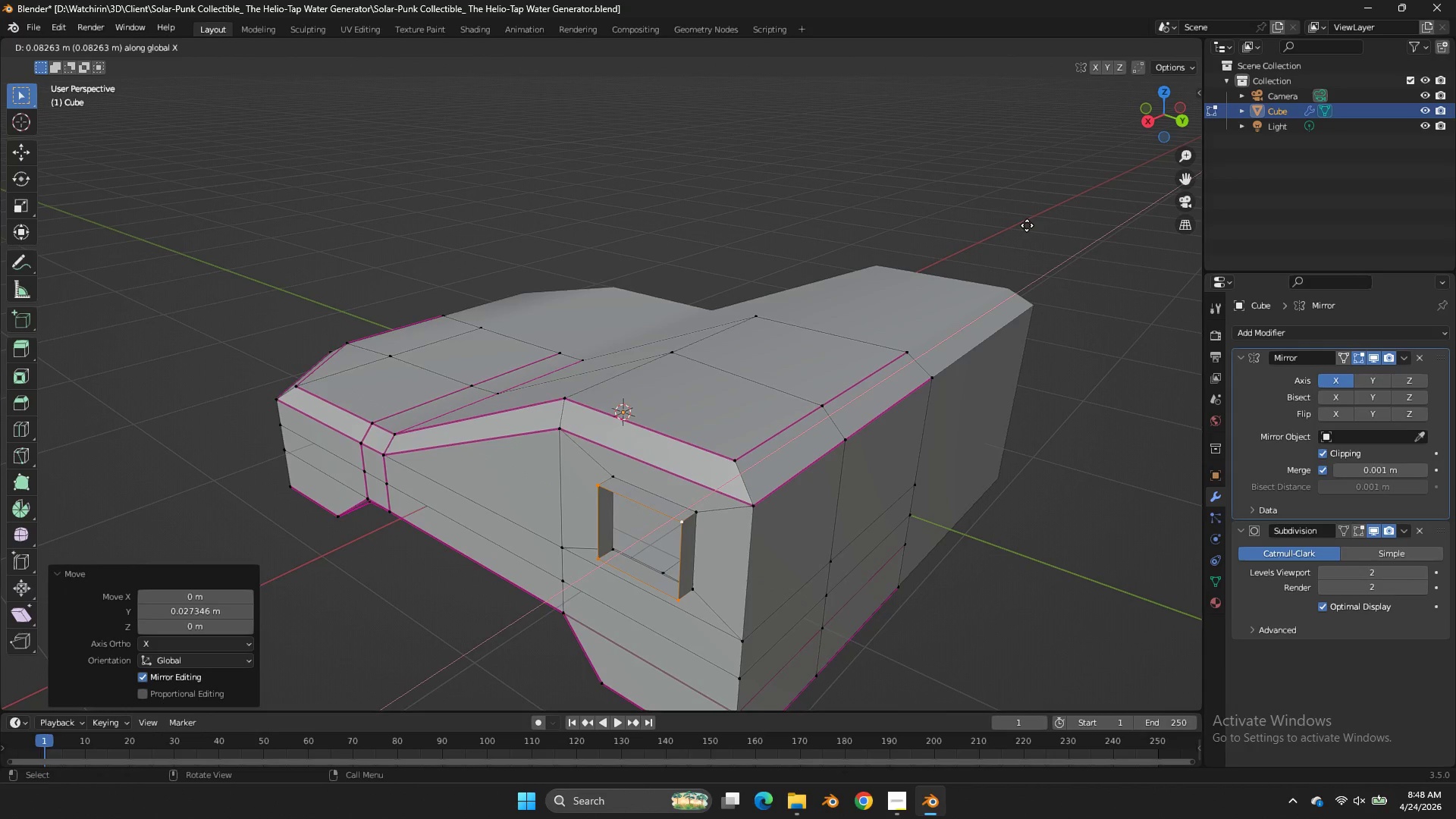 
left_click([1027, 225])
 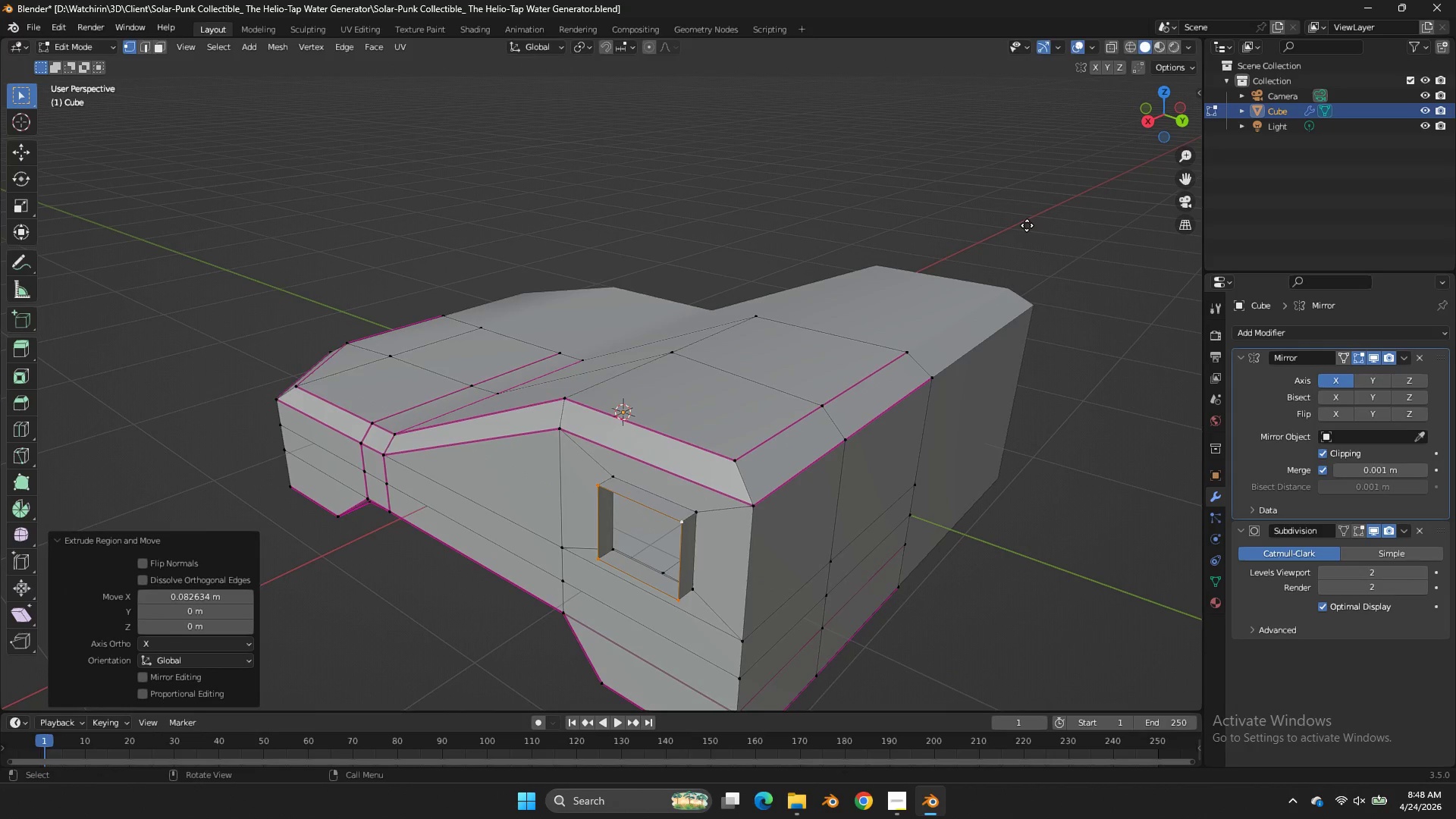 
key(E)
 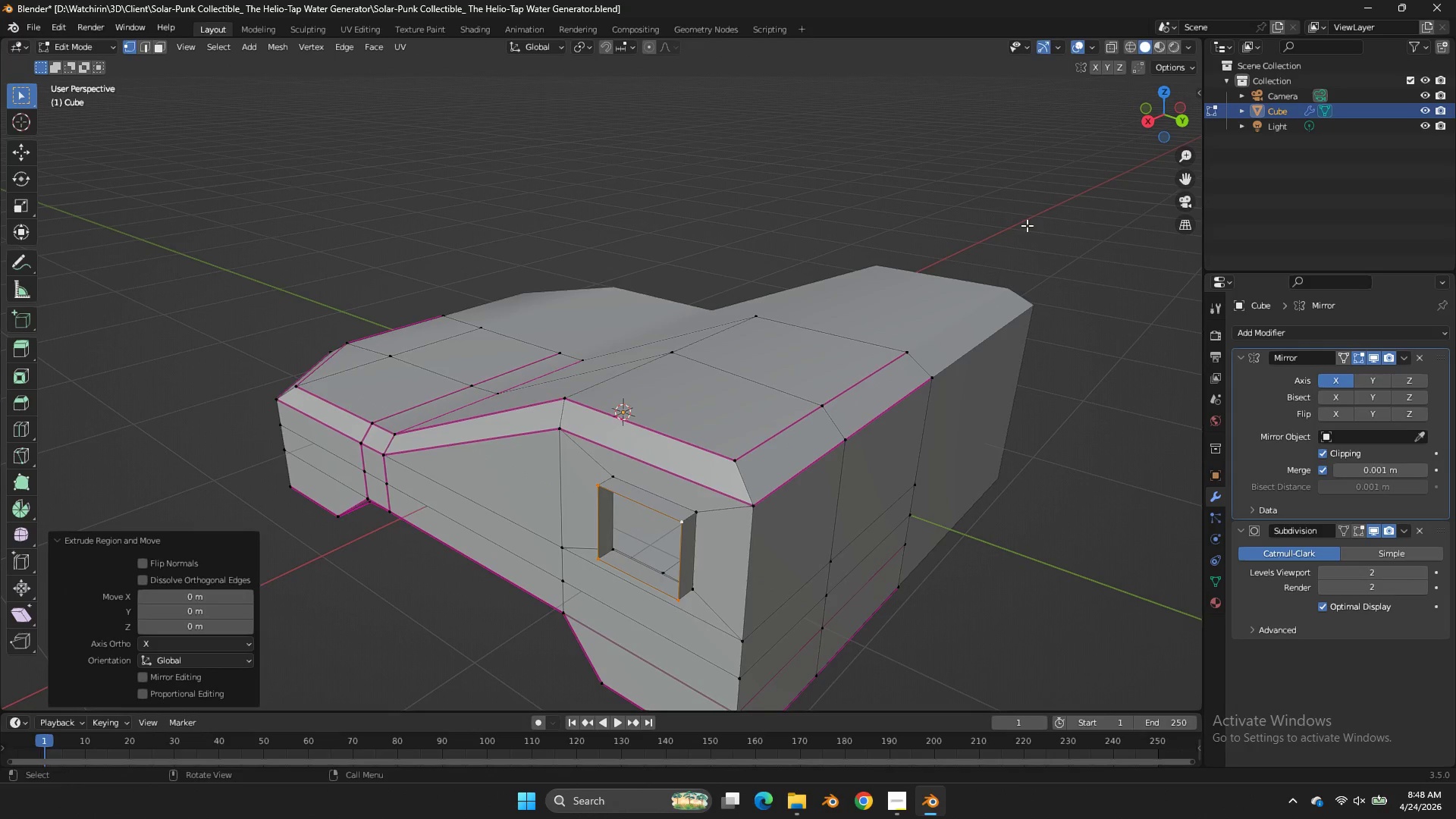 
right_click([1027, 225])
 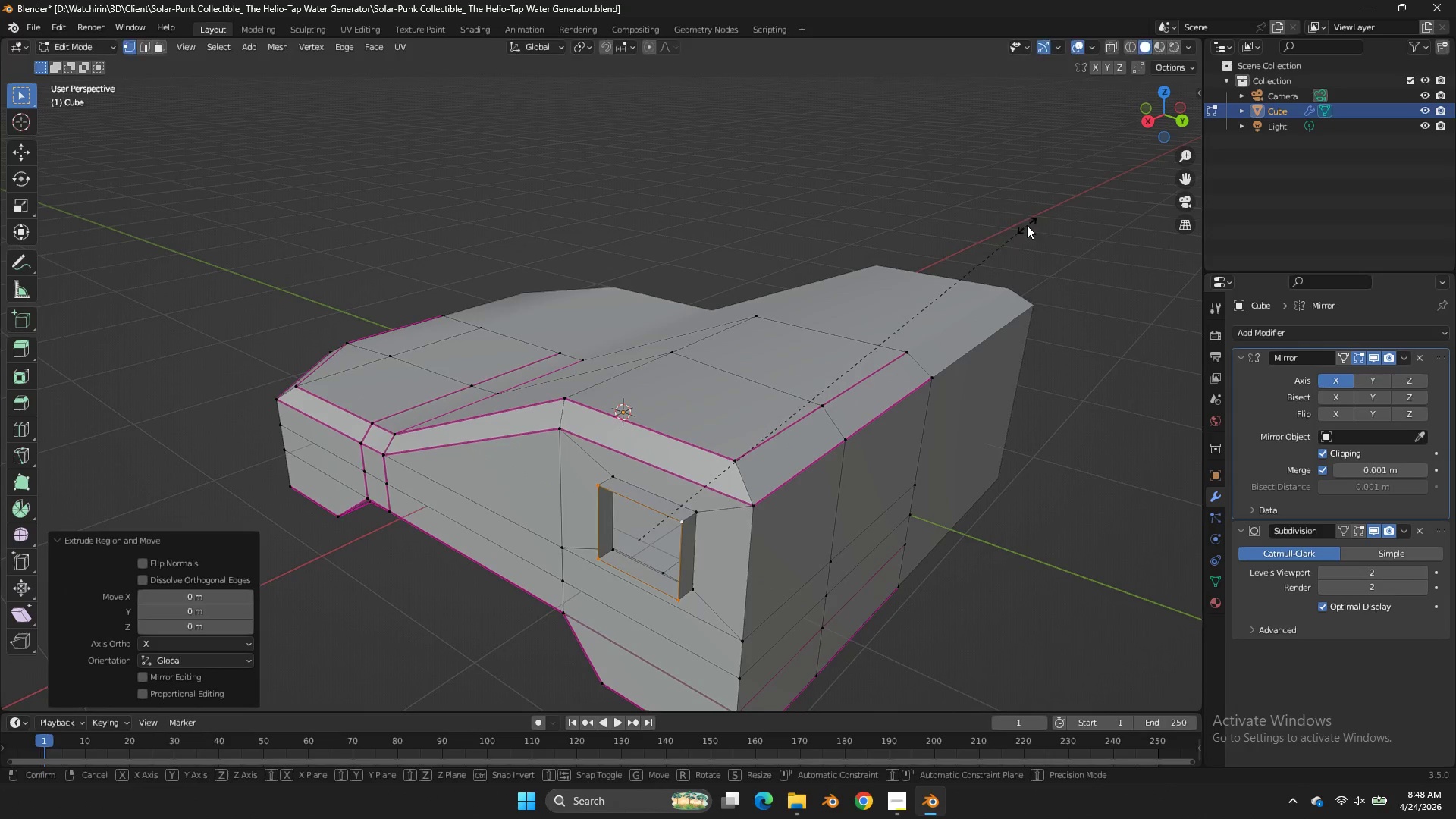 
key(S)
 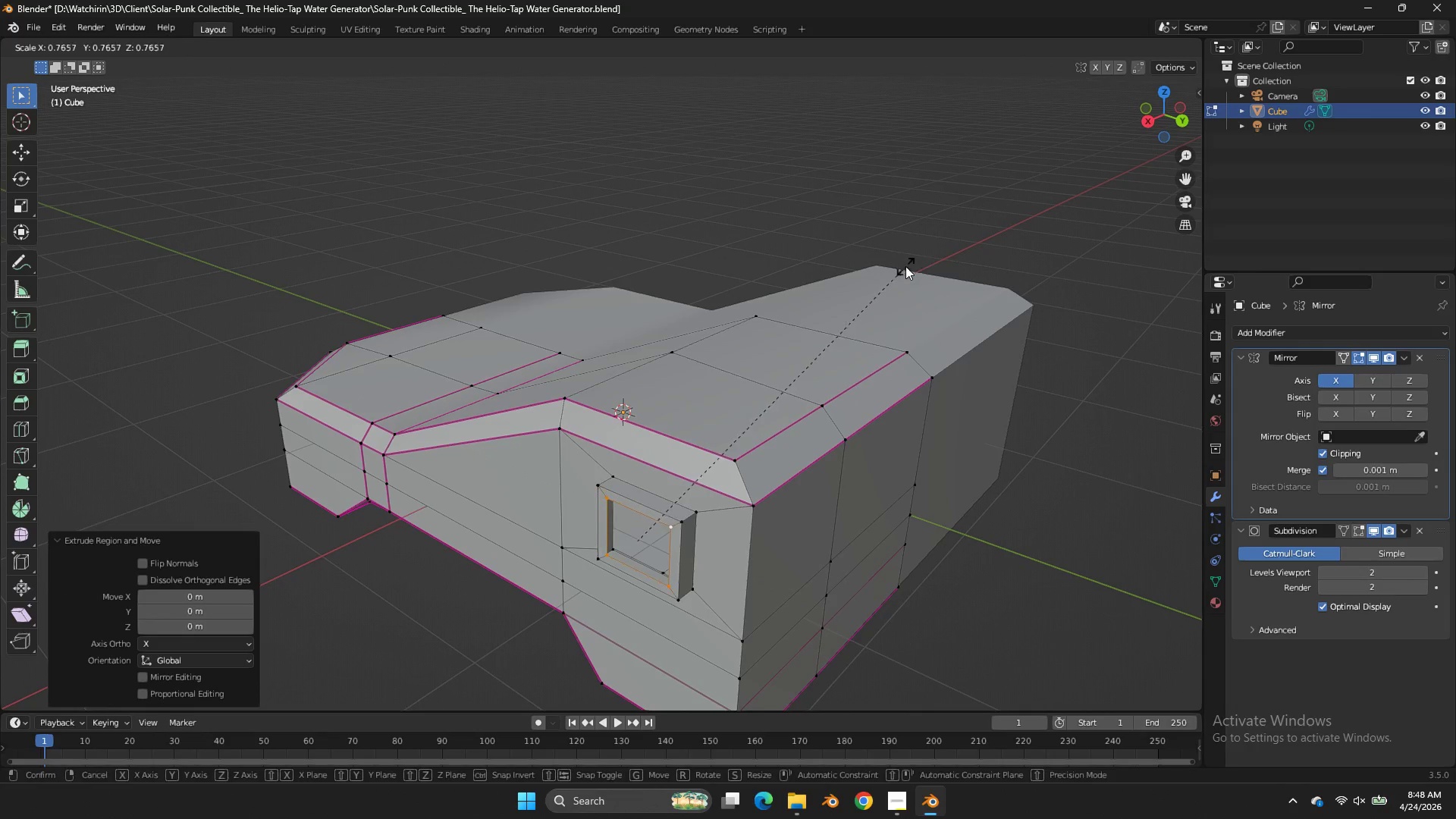 
left_click([905, 266])
 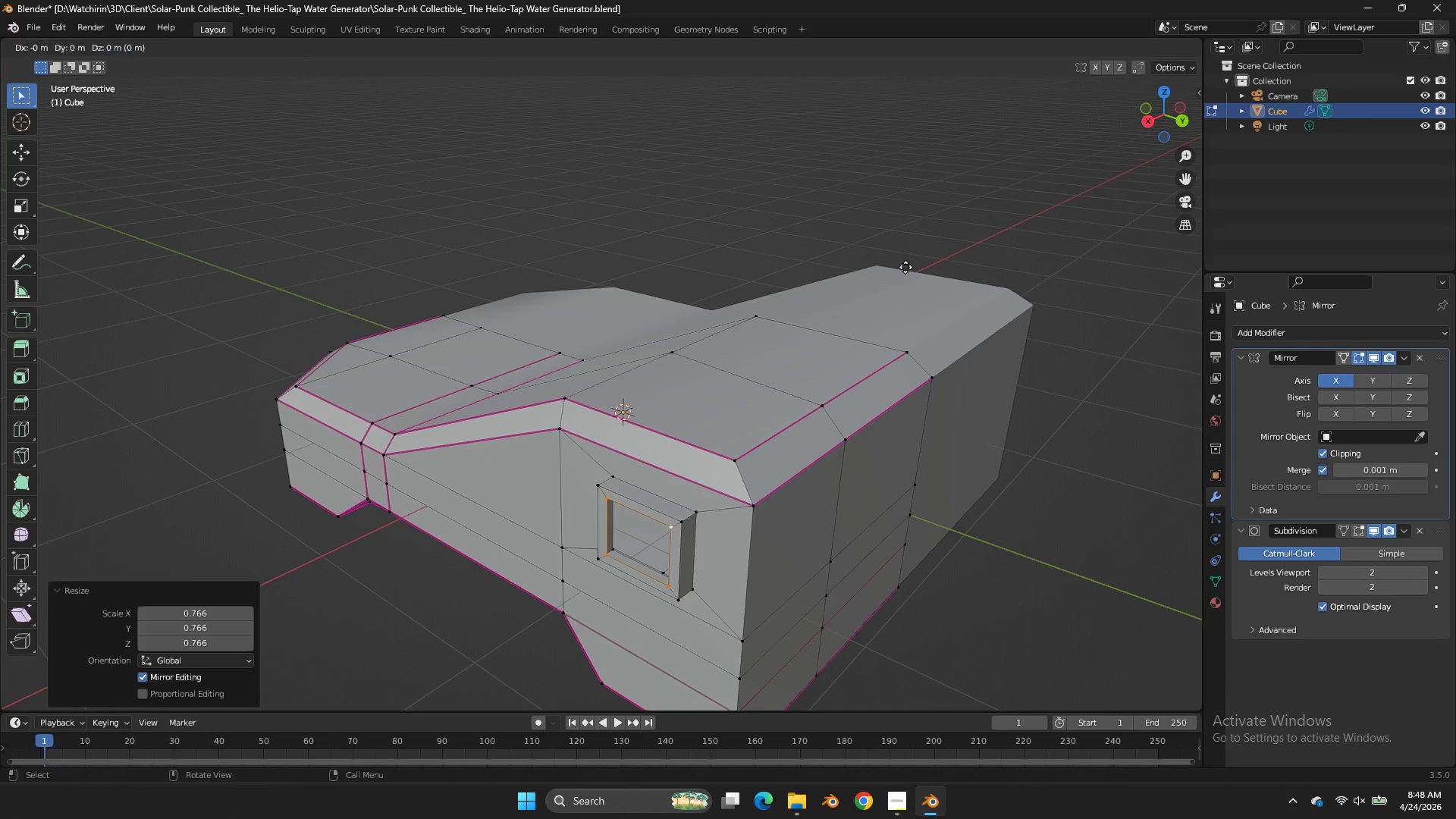 
type(ex)
 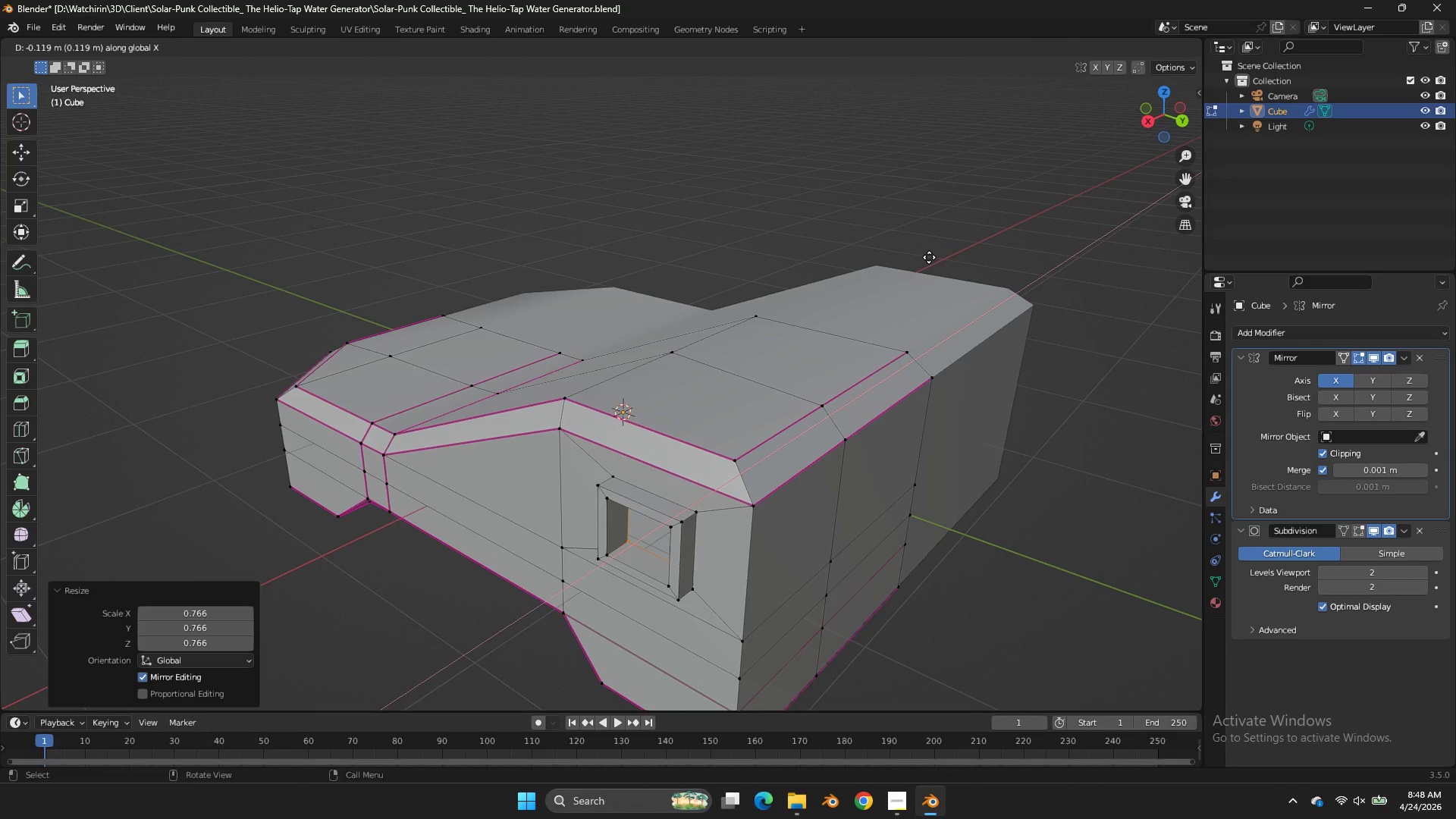 
left_click([929, 257])
 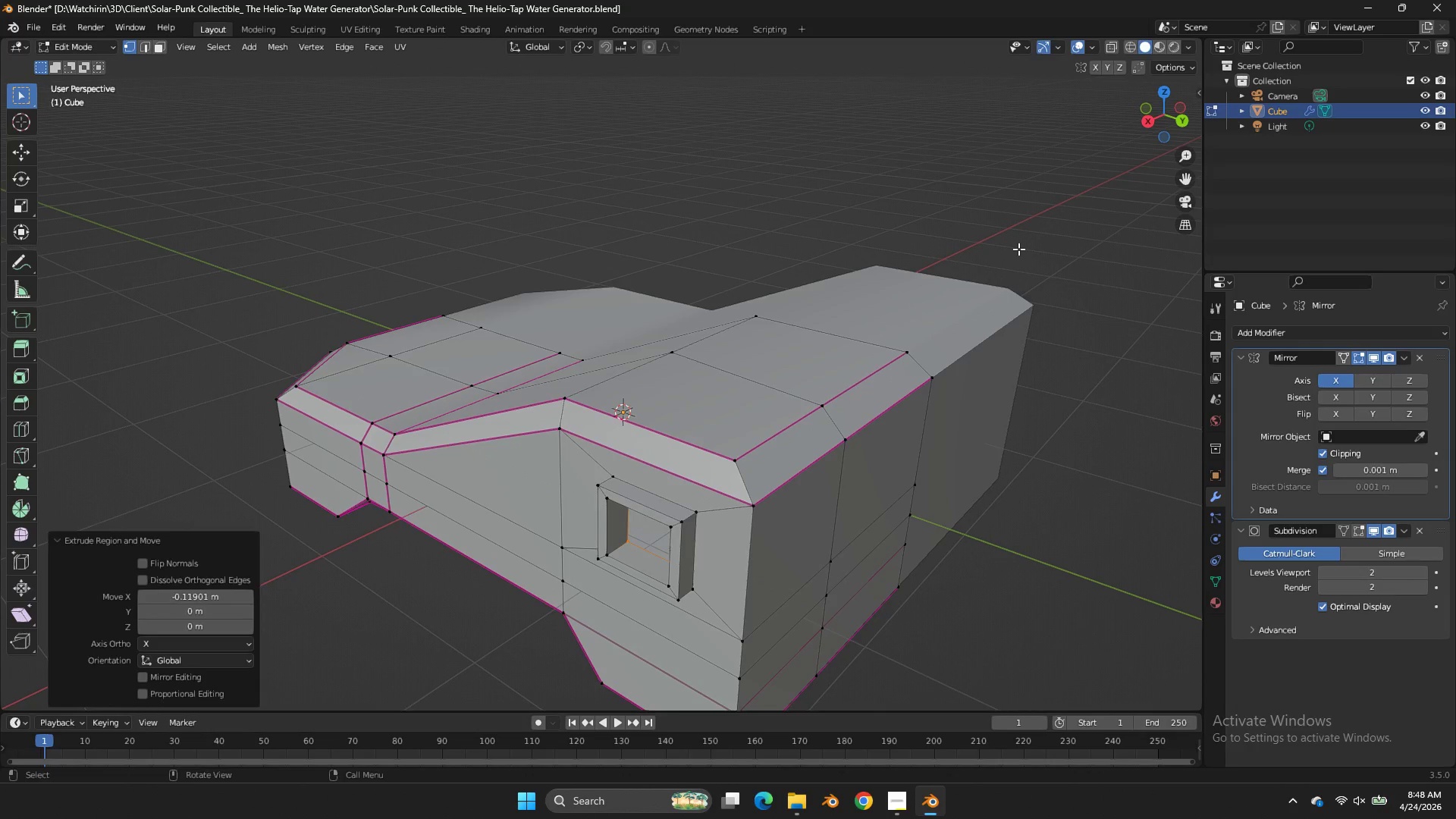 
key(F)
 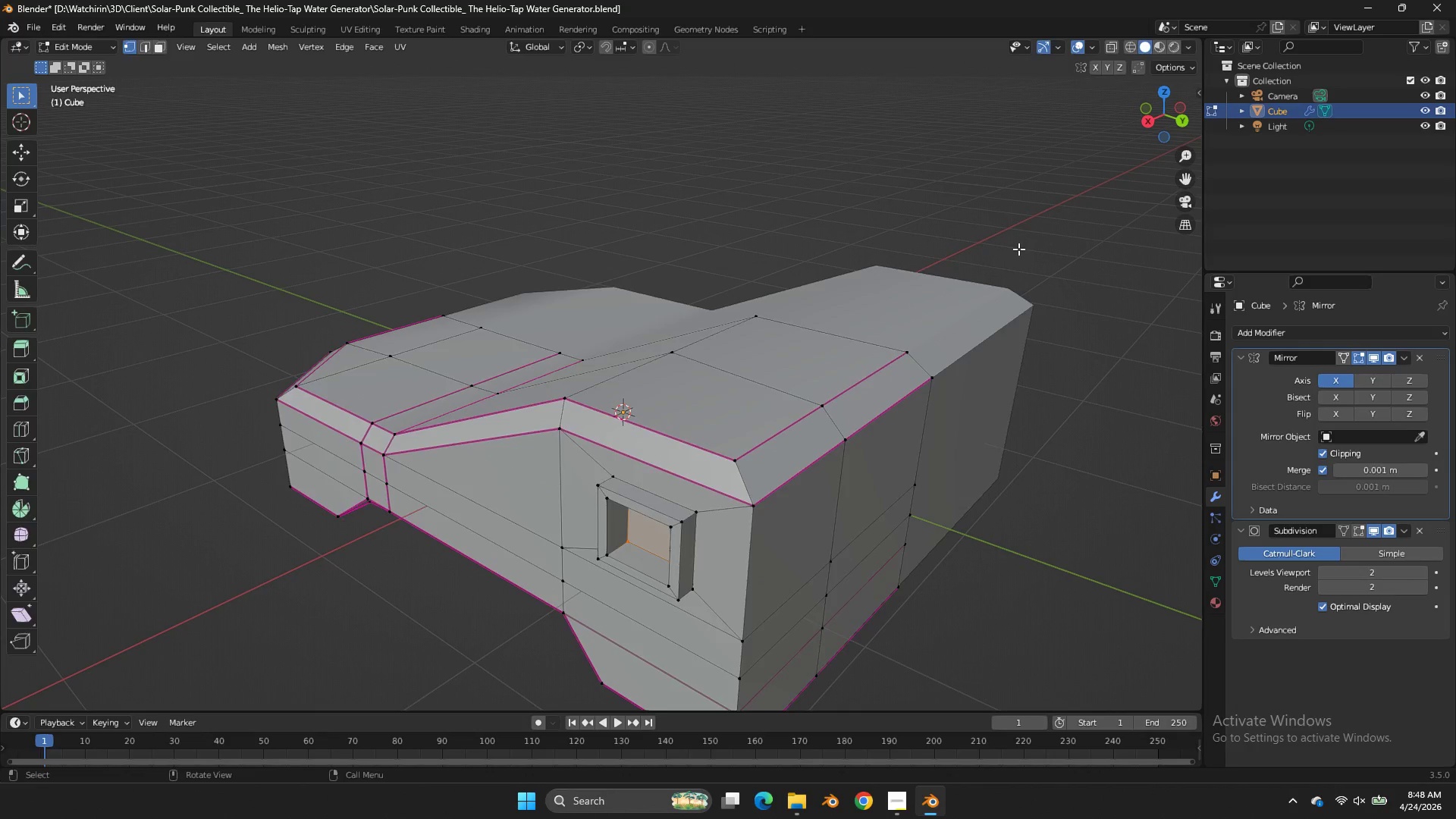 
key(Tab)
 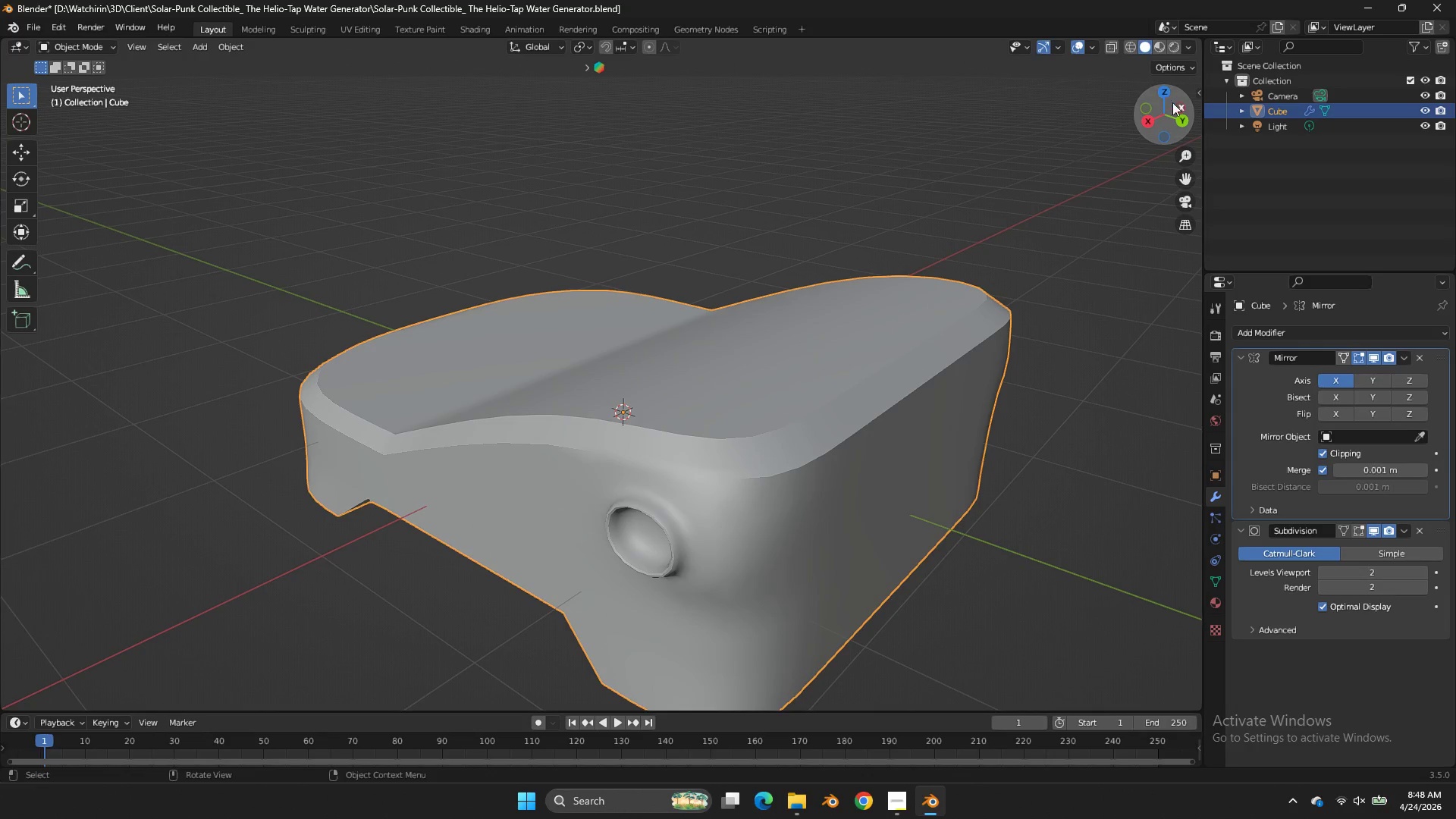 
left_click_drag(start_coordinate=[1175, 105], to_coordinate=[40, 74])
 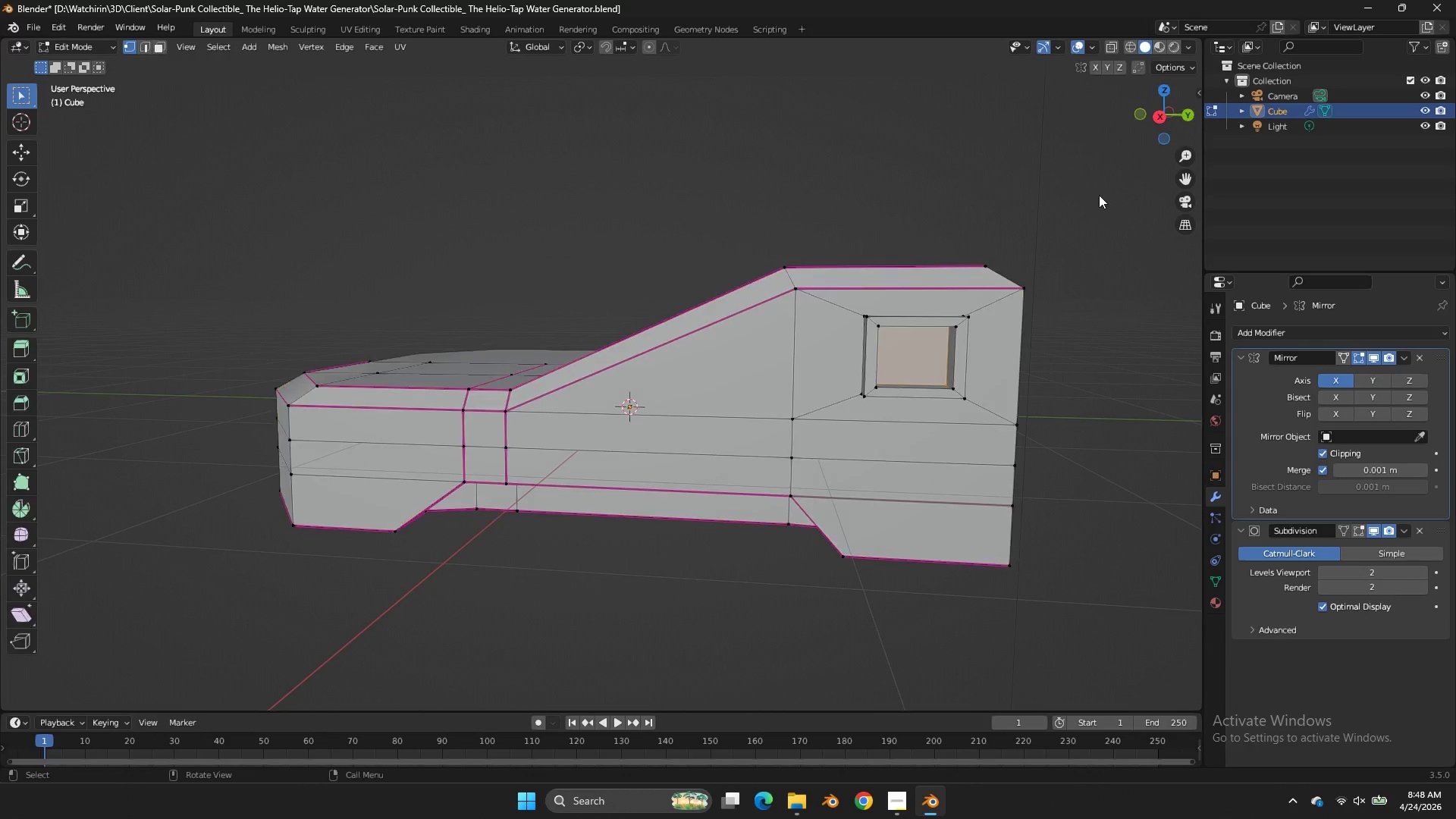 
key(Tab)
 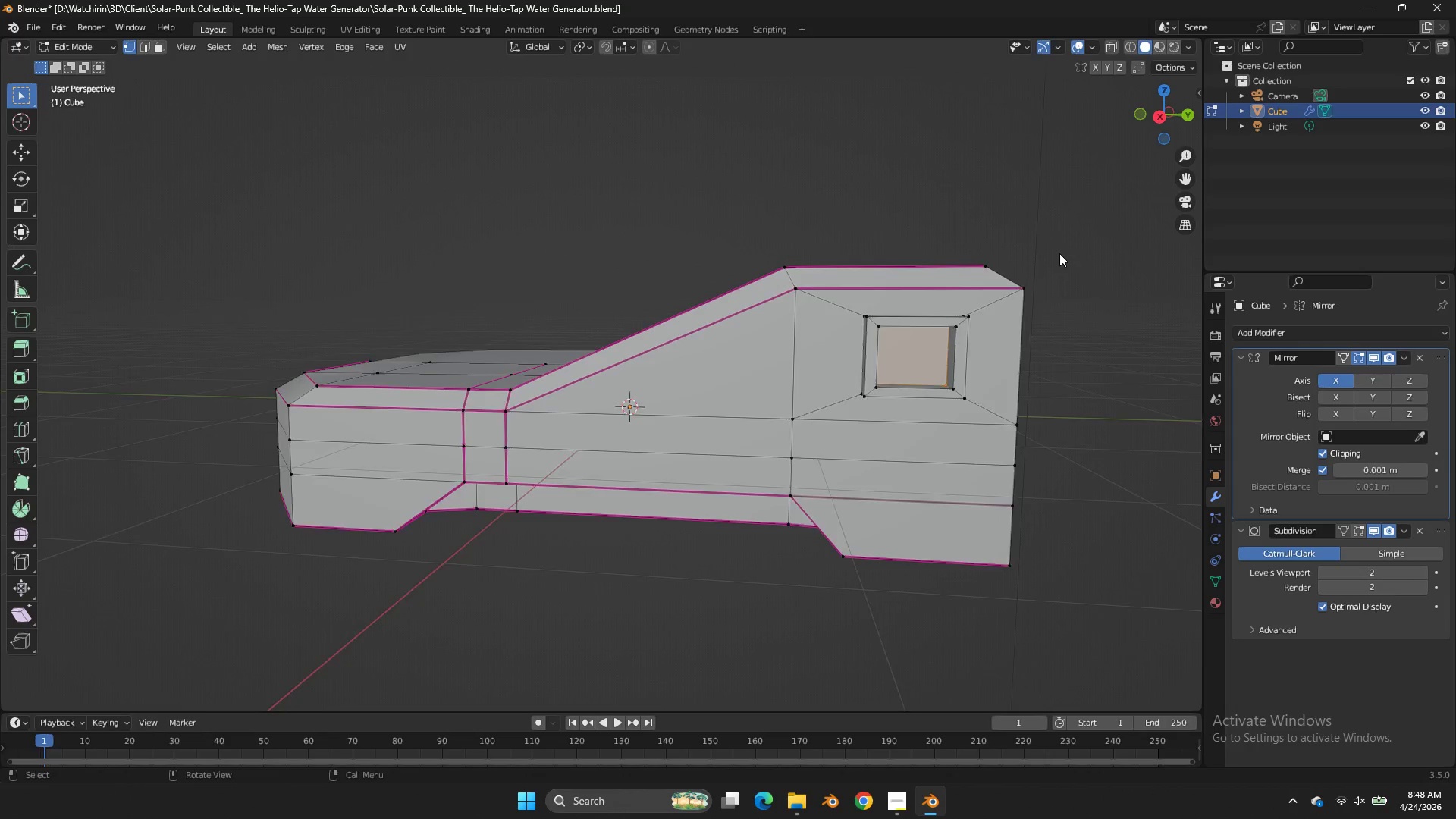 
hold_key(key=AltLeft, duration=3.66)
 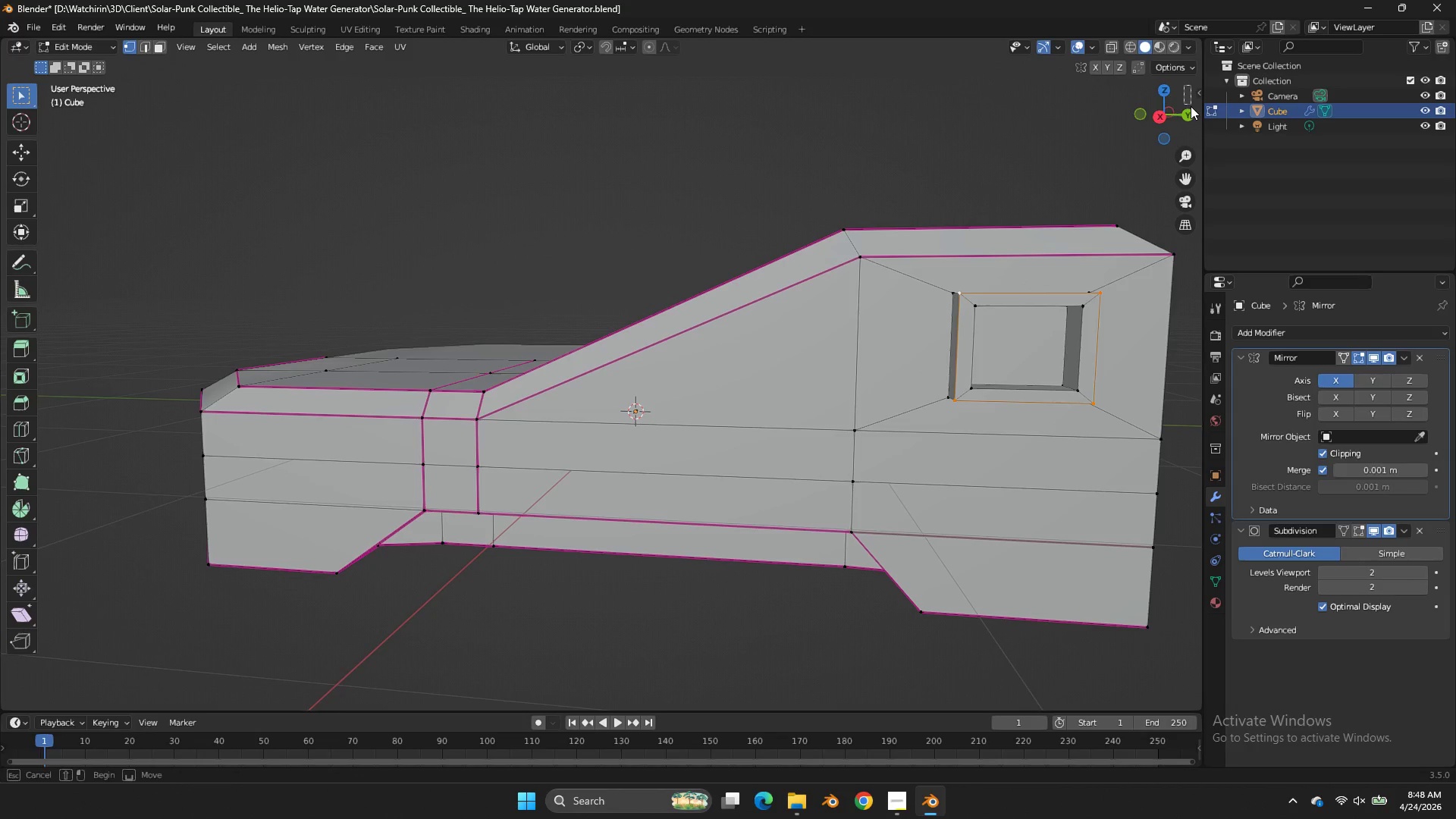 
scroll: coordinate [1059, 253], scroll_direction: up, amount: 1.0
 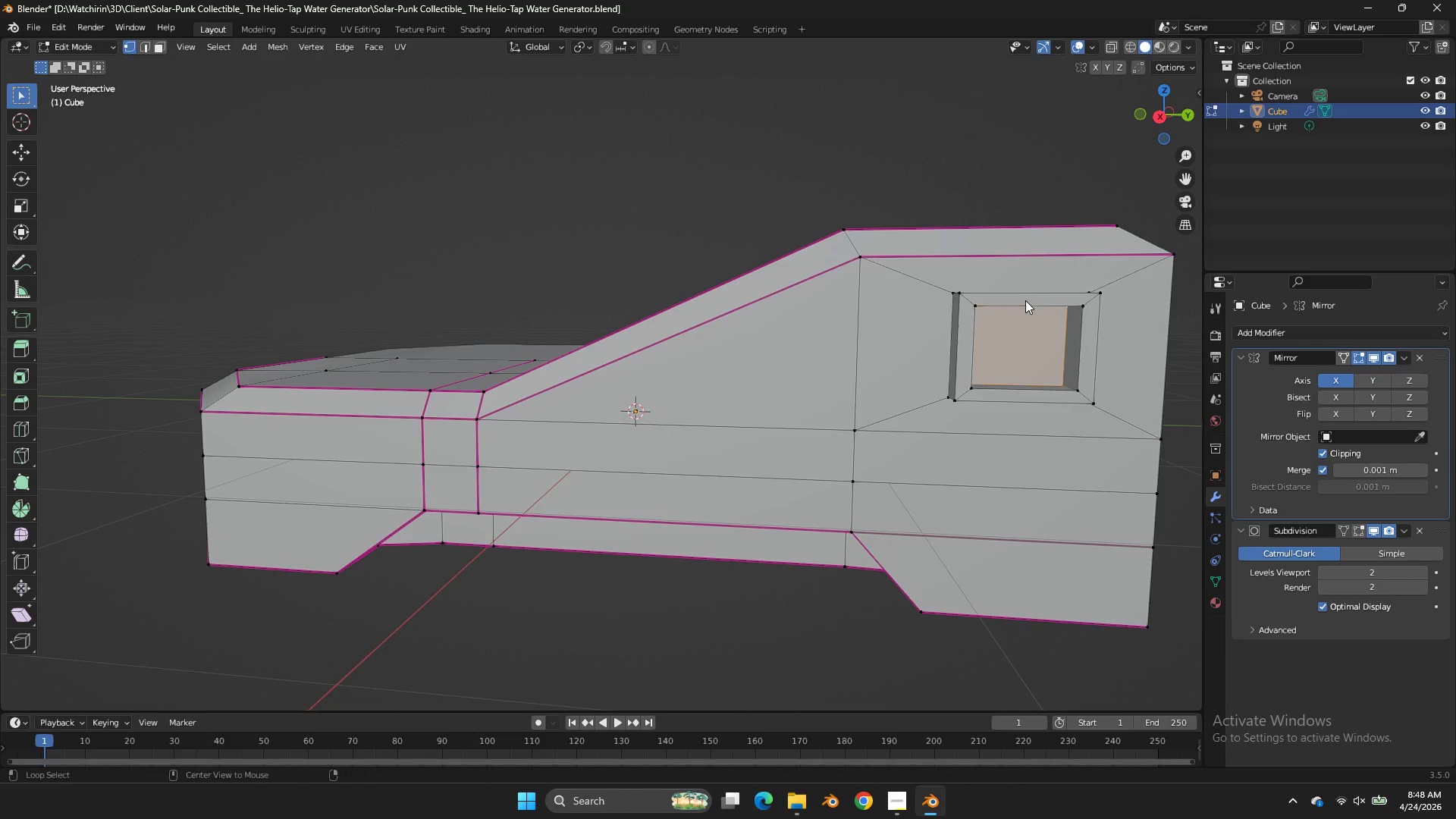 
left_click([1025, 300])
 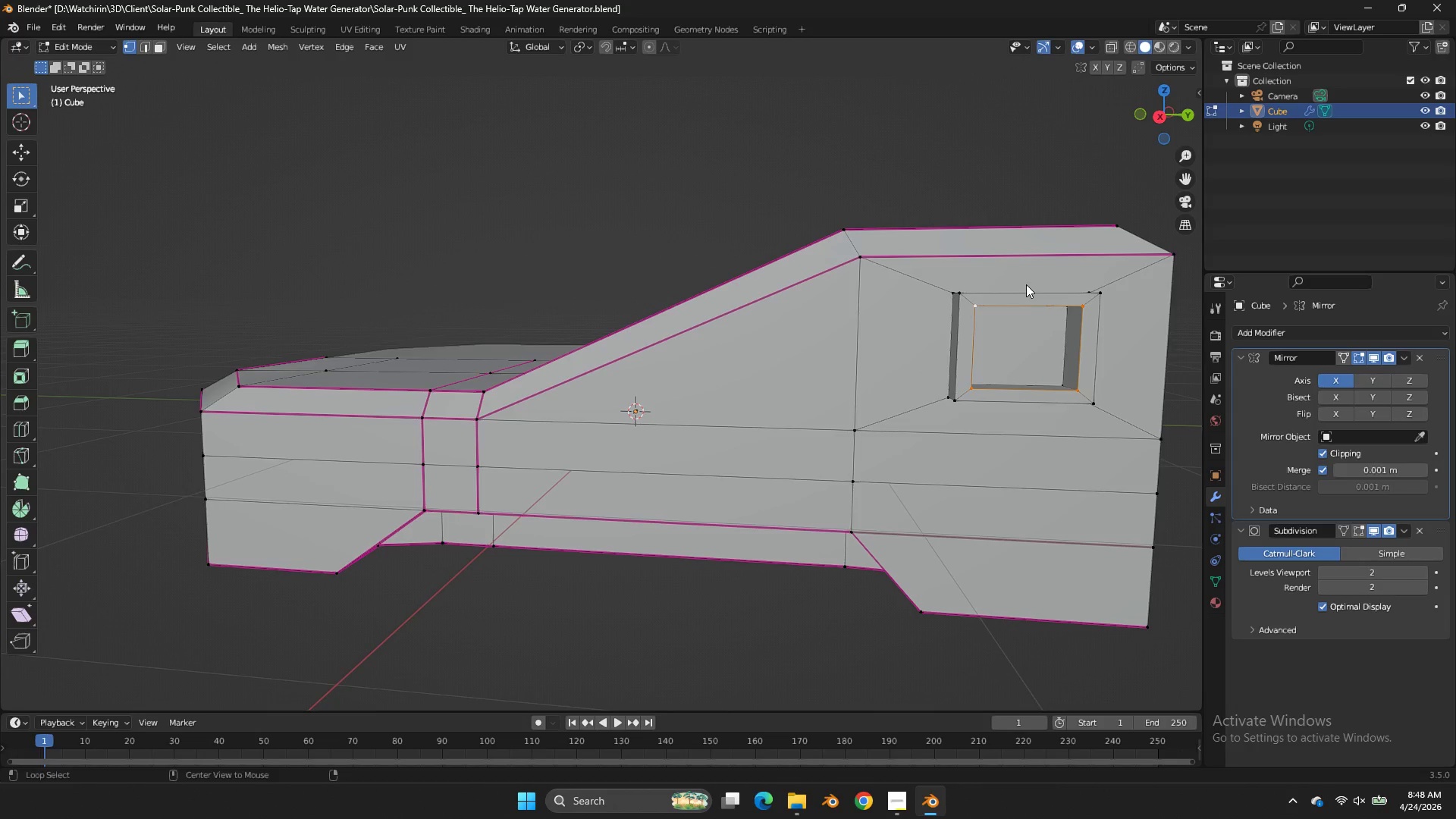 
left_click([1026, 284])
 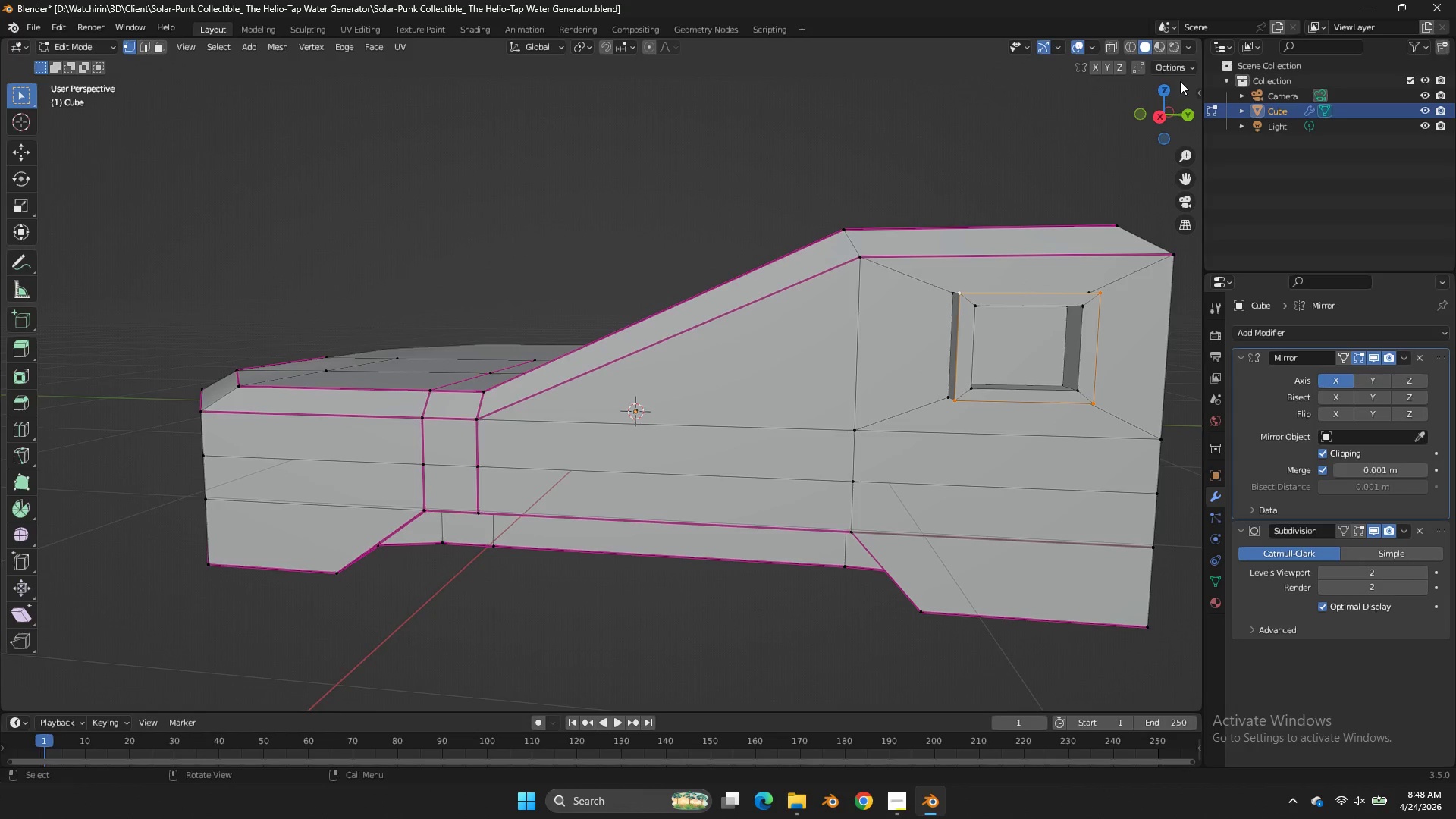 
left_click_drag(start_coordinate=[1184, 85], to_coordinate=[1183, 110])
 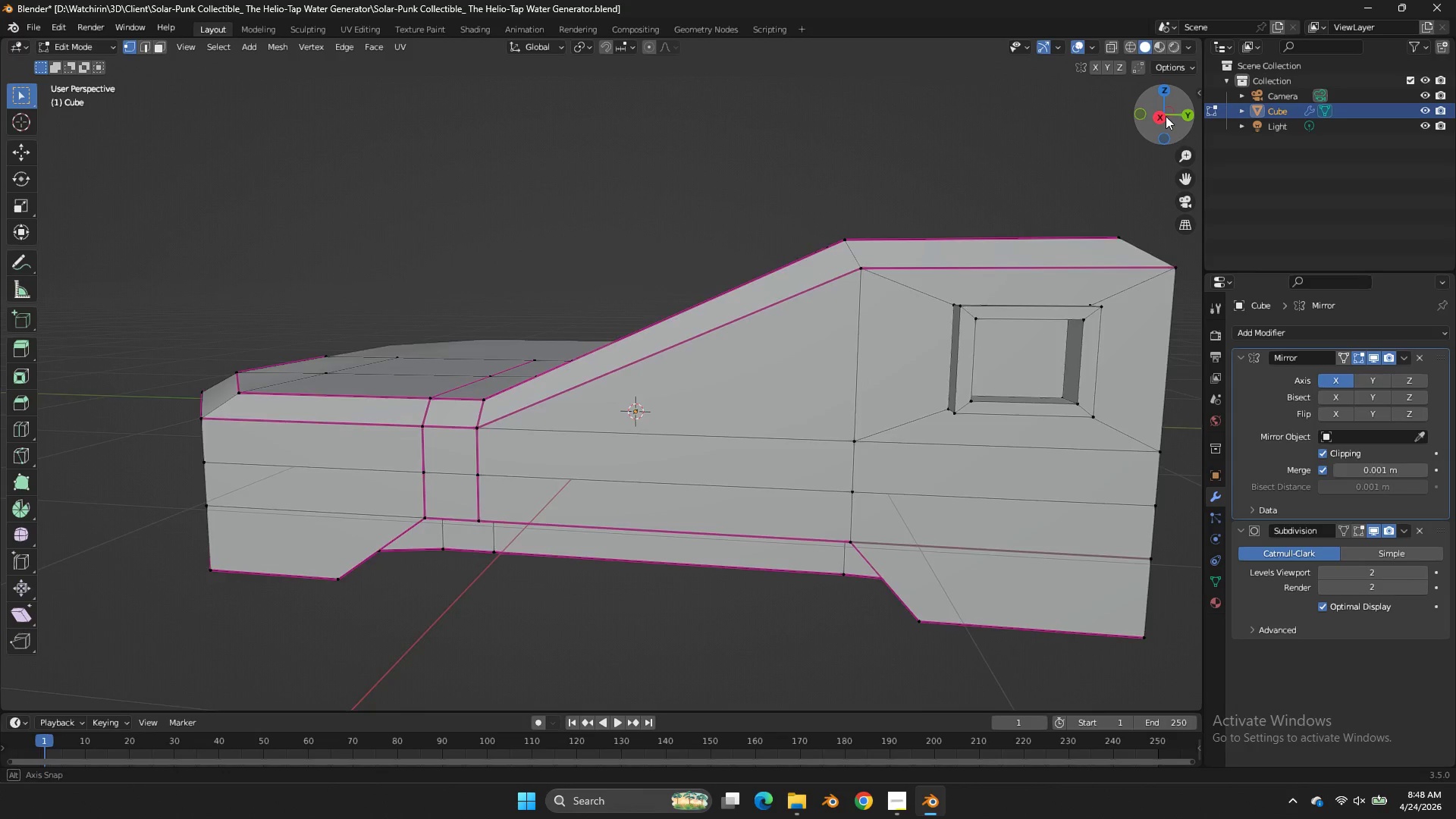 
left_click_drag(start_coordinate=[1166, 110], to_coordinate=[1147, 136])
 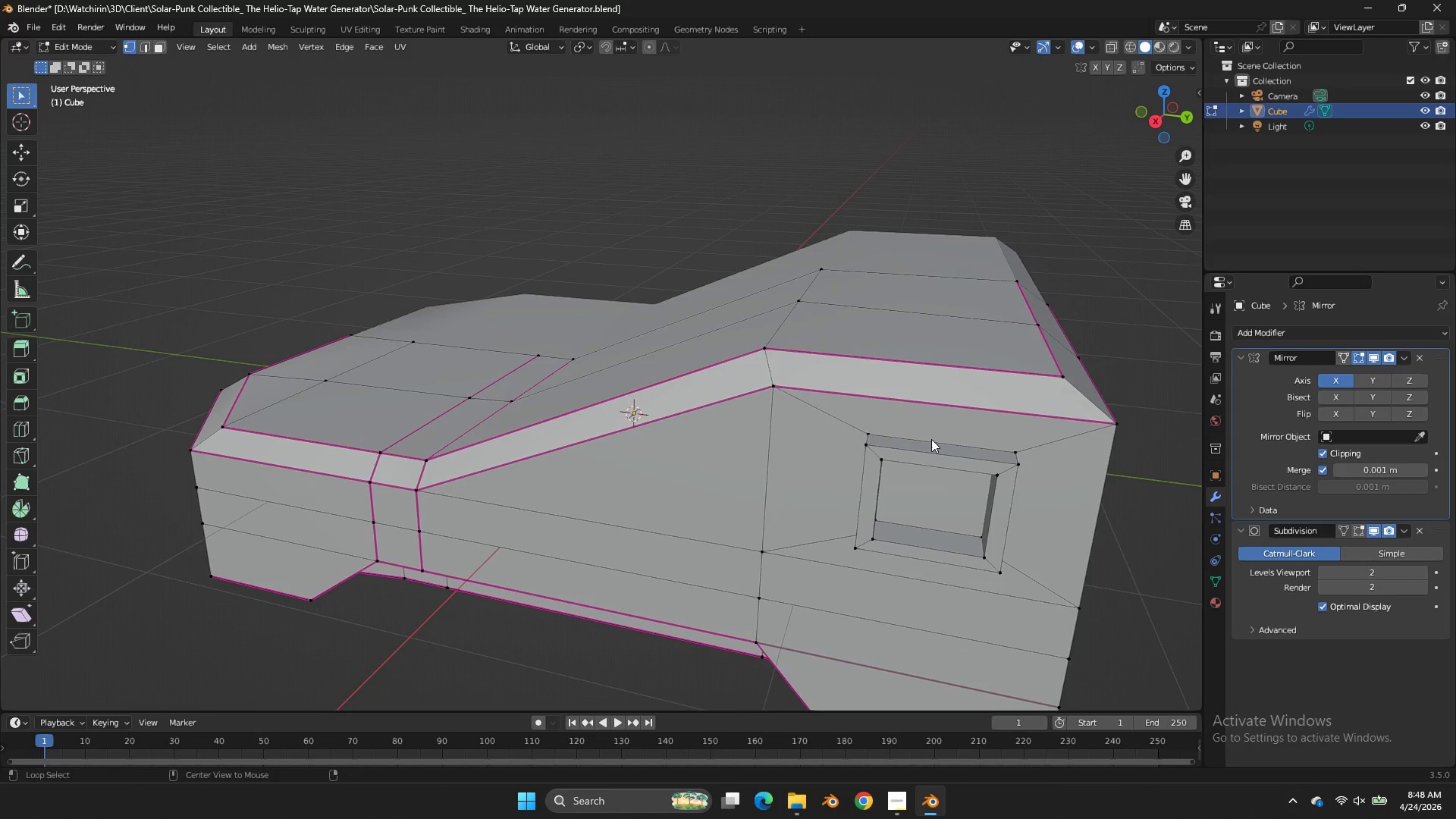 
hold_key(key=AltLeft, duration=1.25)
left_click([937, 437])
 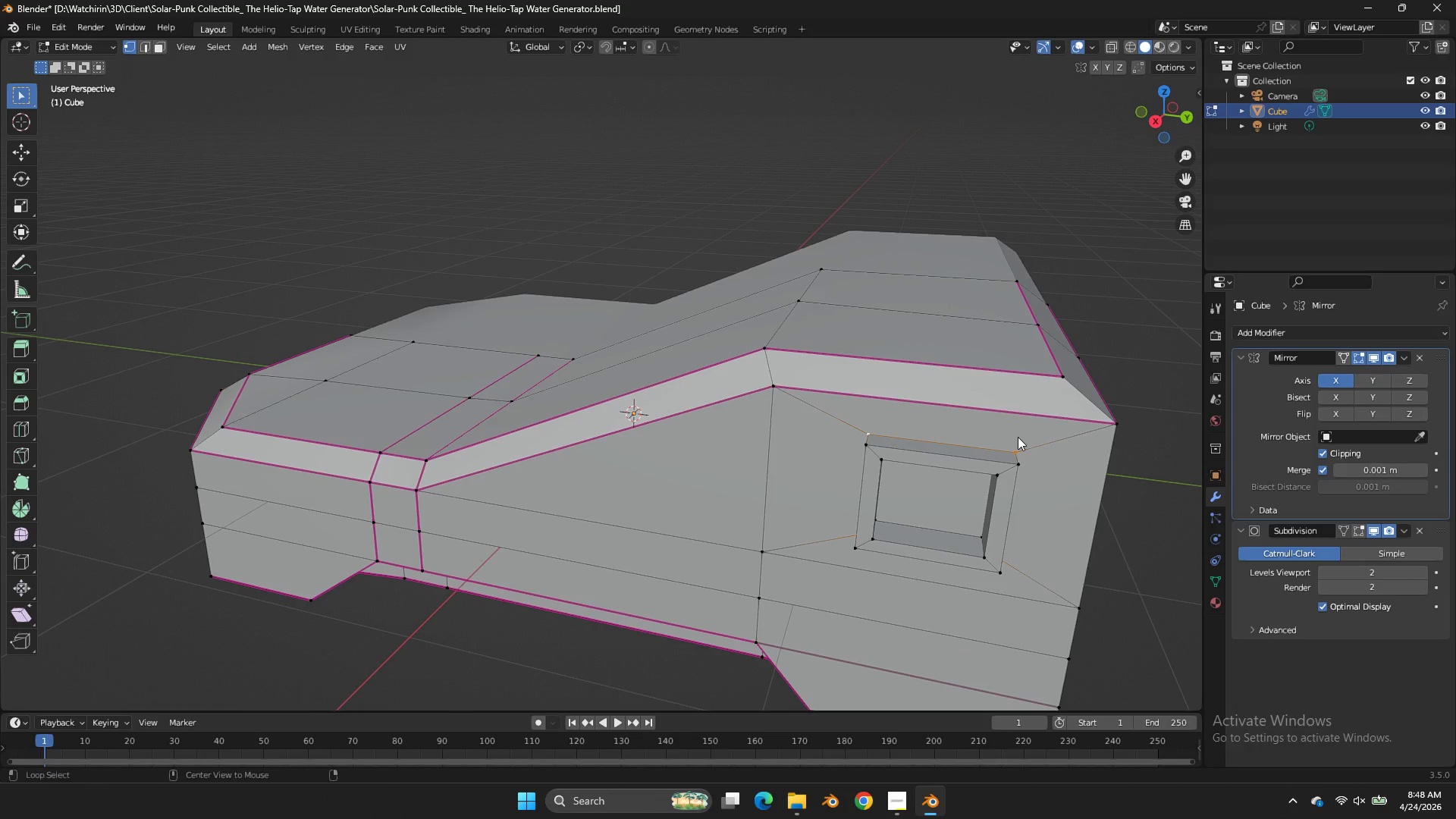 
type(zv)
 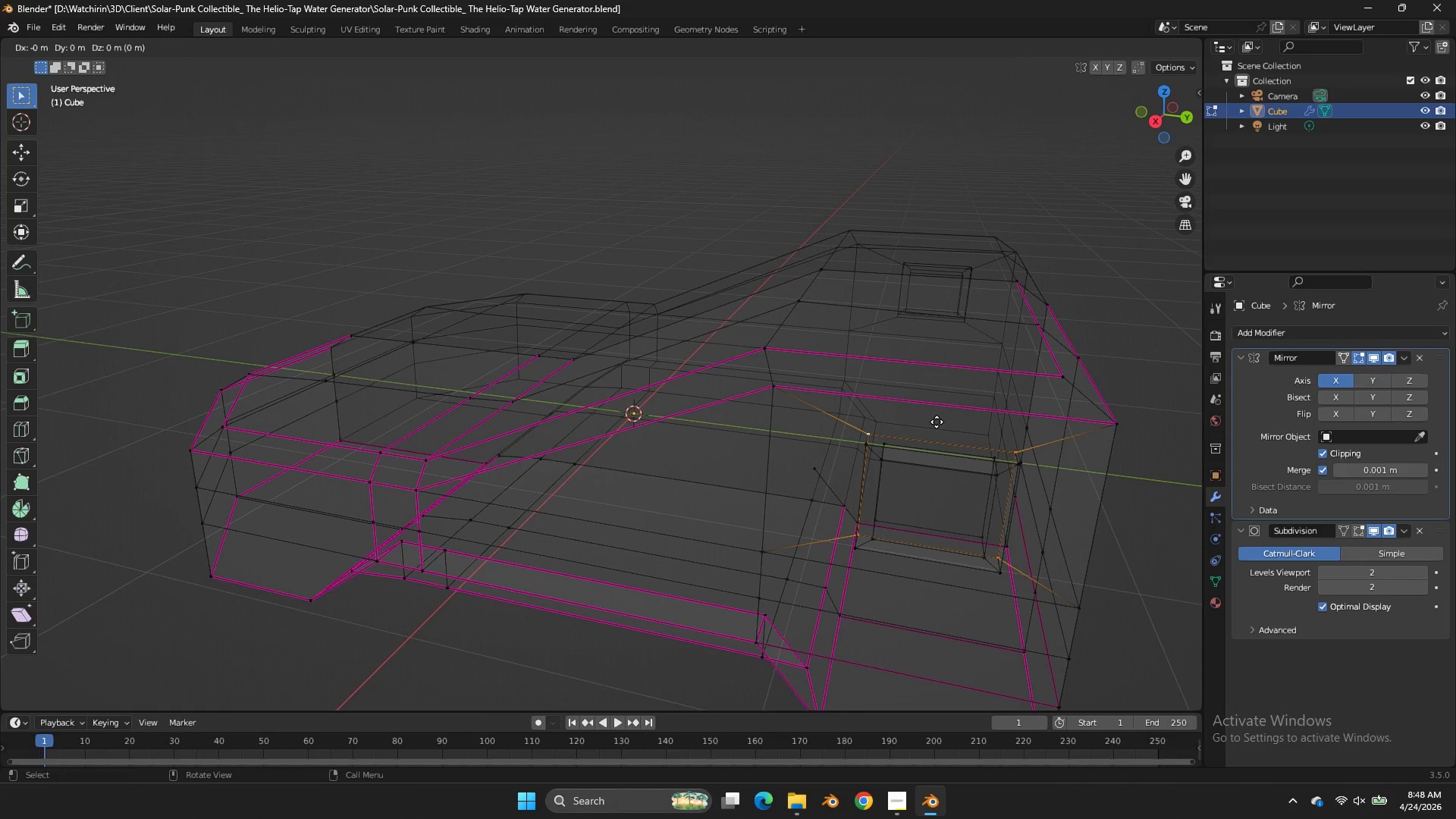 
right_click([937, 422])
 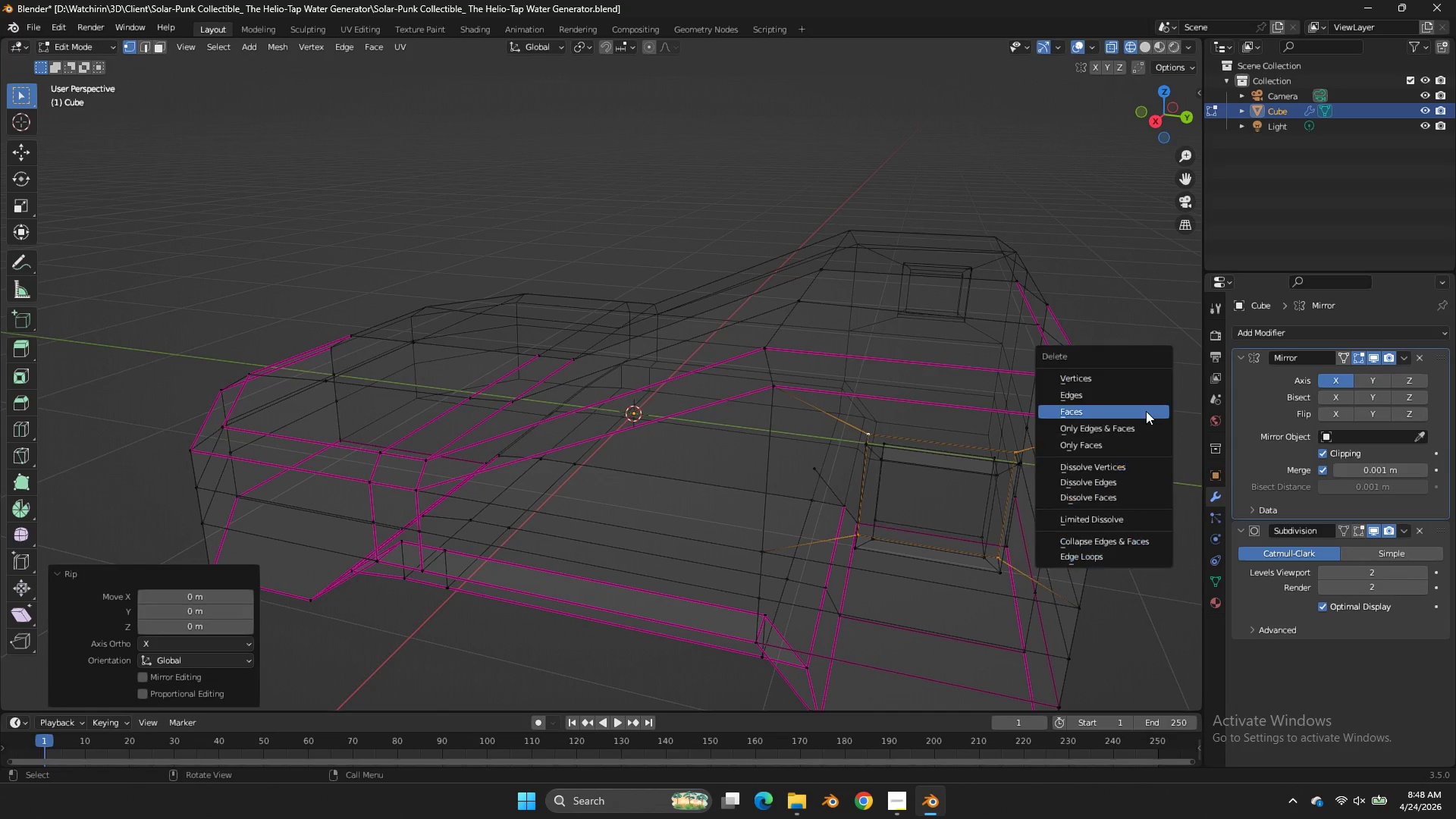 
key(X)
 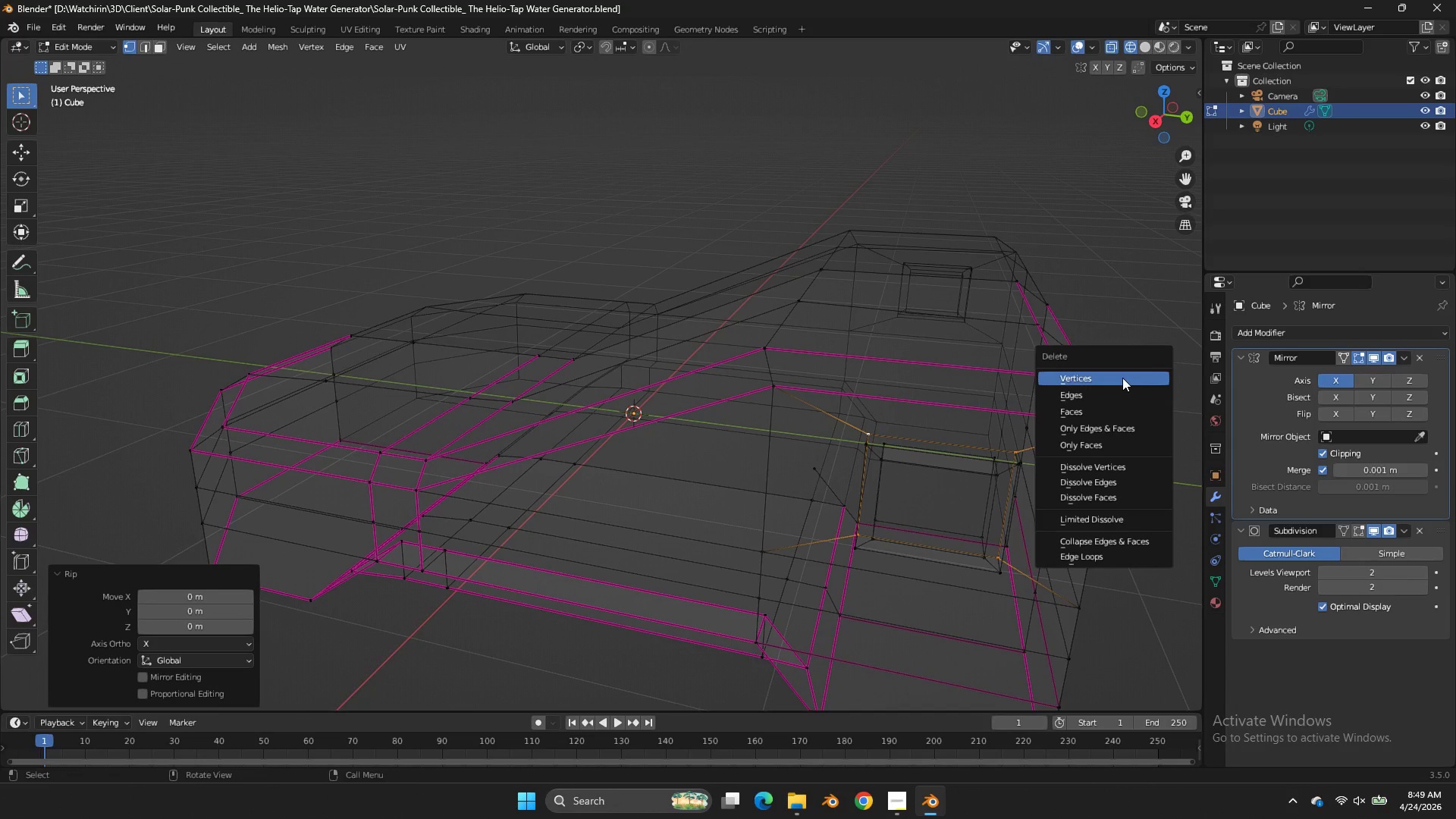 
scroll: coordinate [937, 422], scroll_direction: up, amount: 1.0
 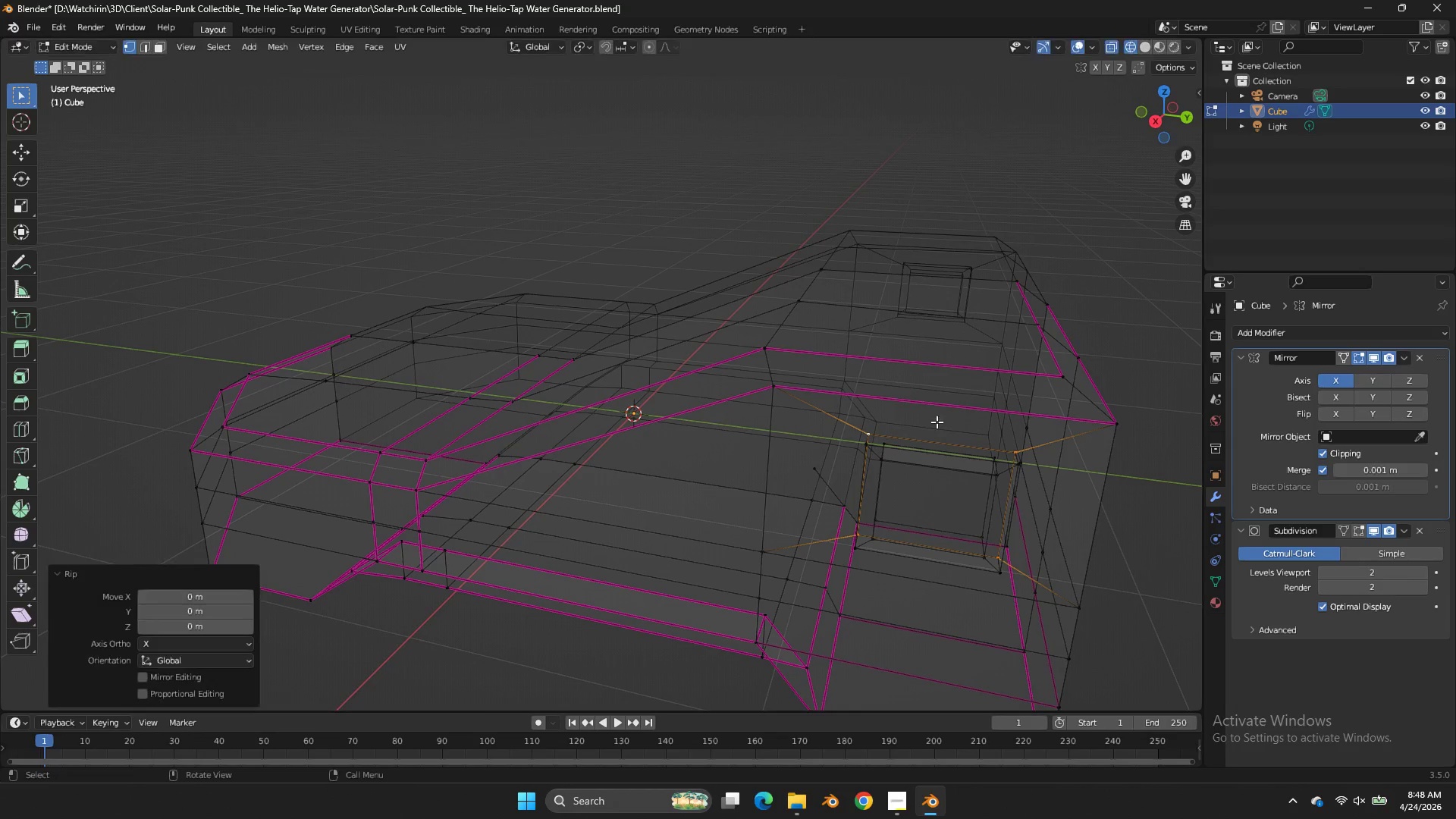 
left_click([1122, 378])
 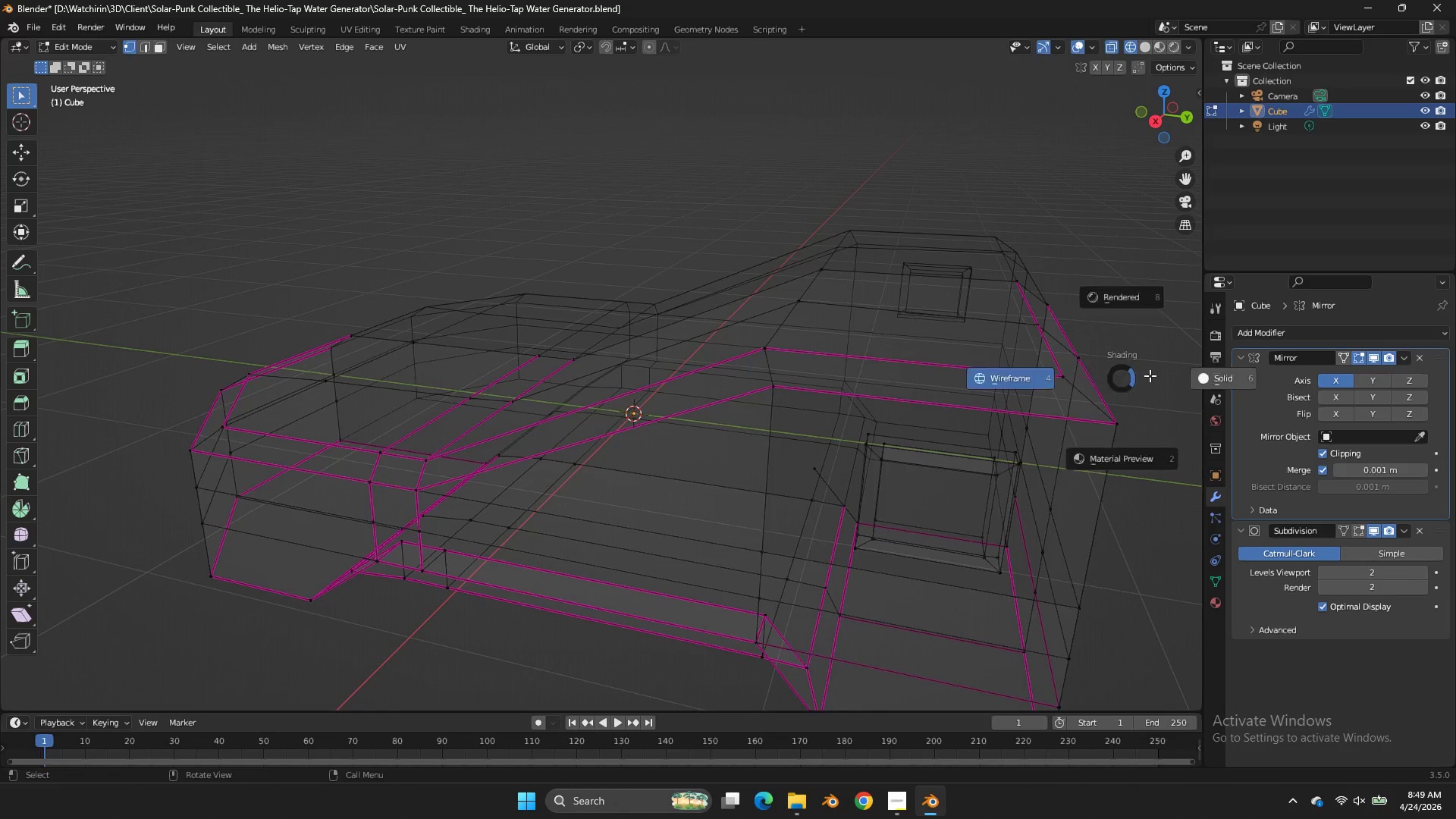 
key(Z)
 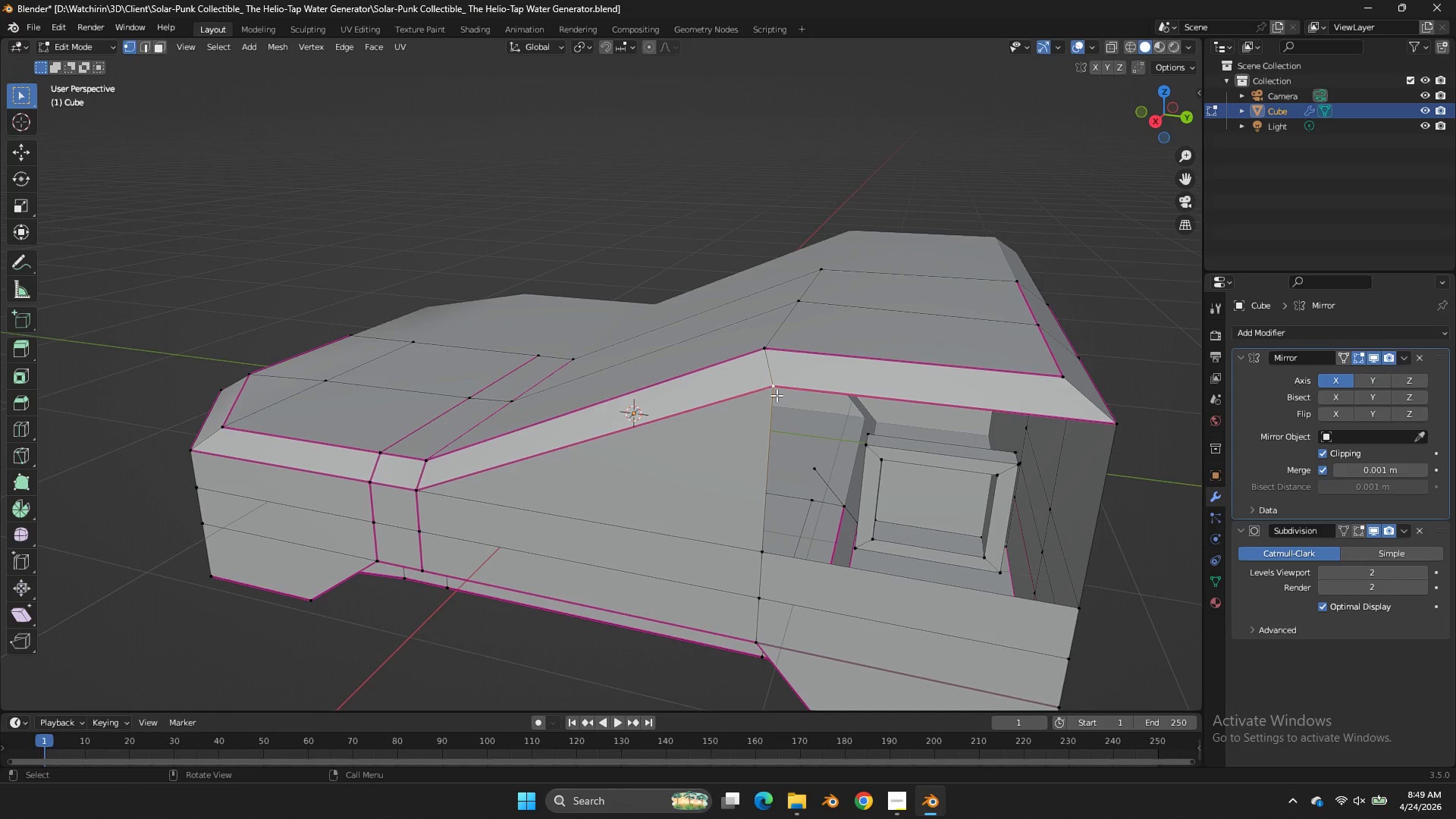 
hold_key(key=ShiftLeft, duration=0.64)
left_click([1105, 418])
 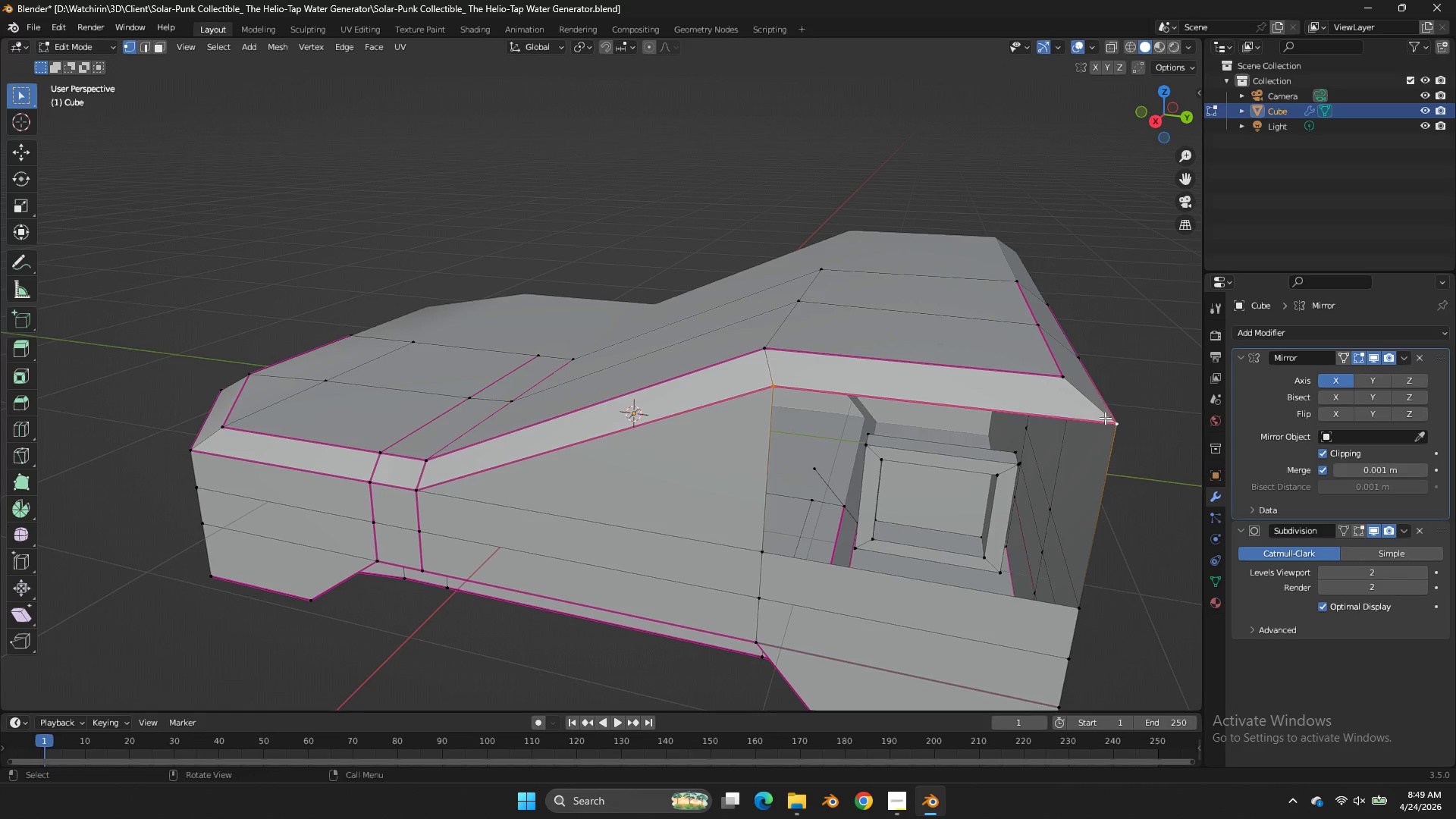 
key(F)
 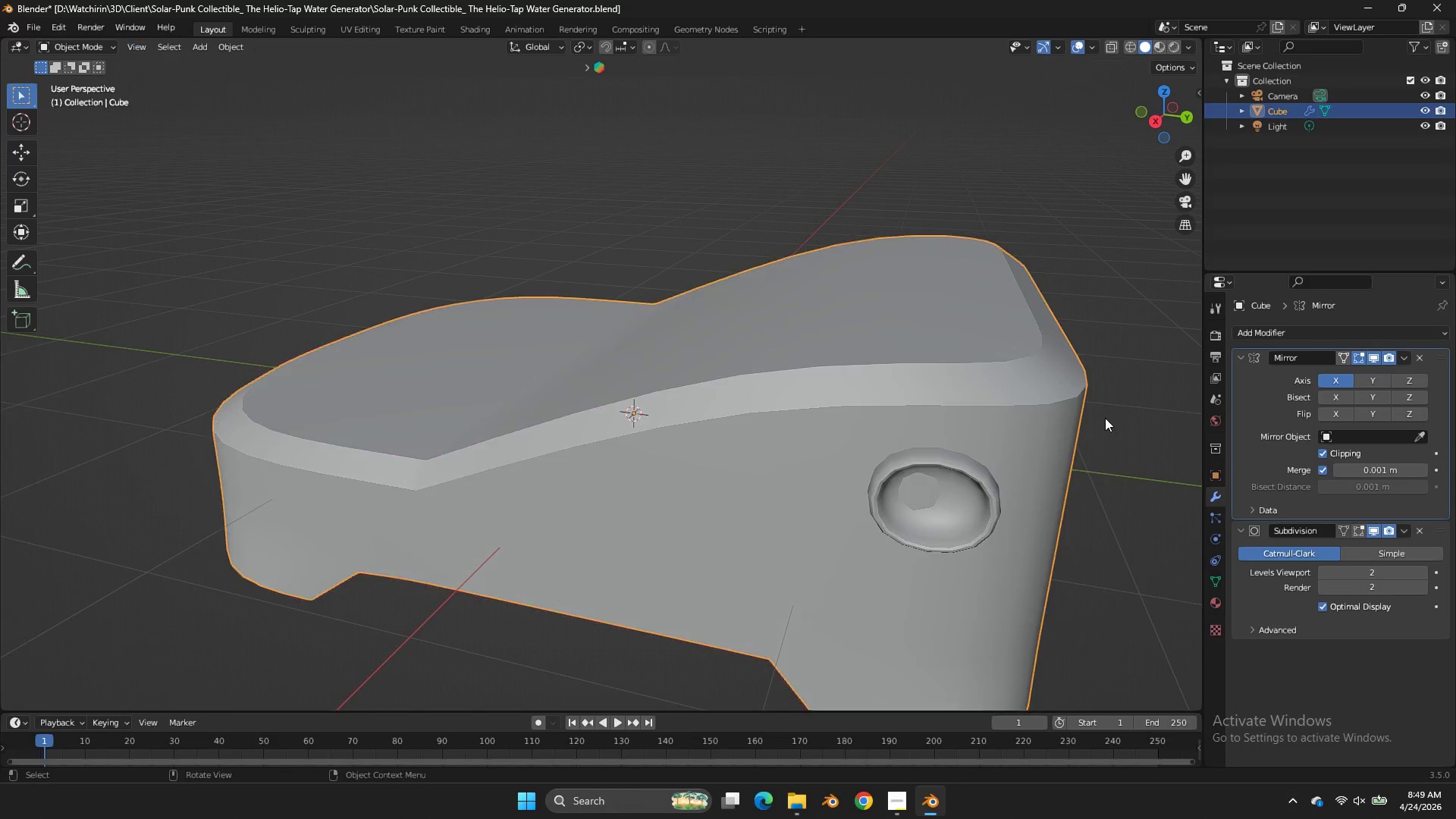 
key(Tab)
 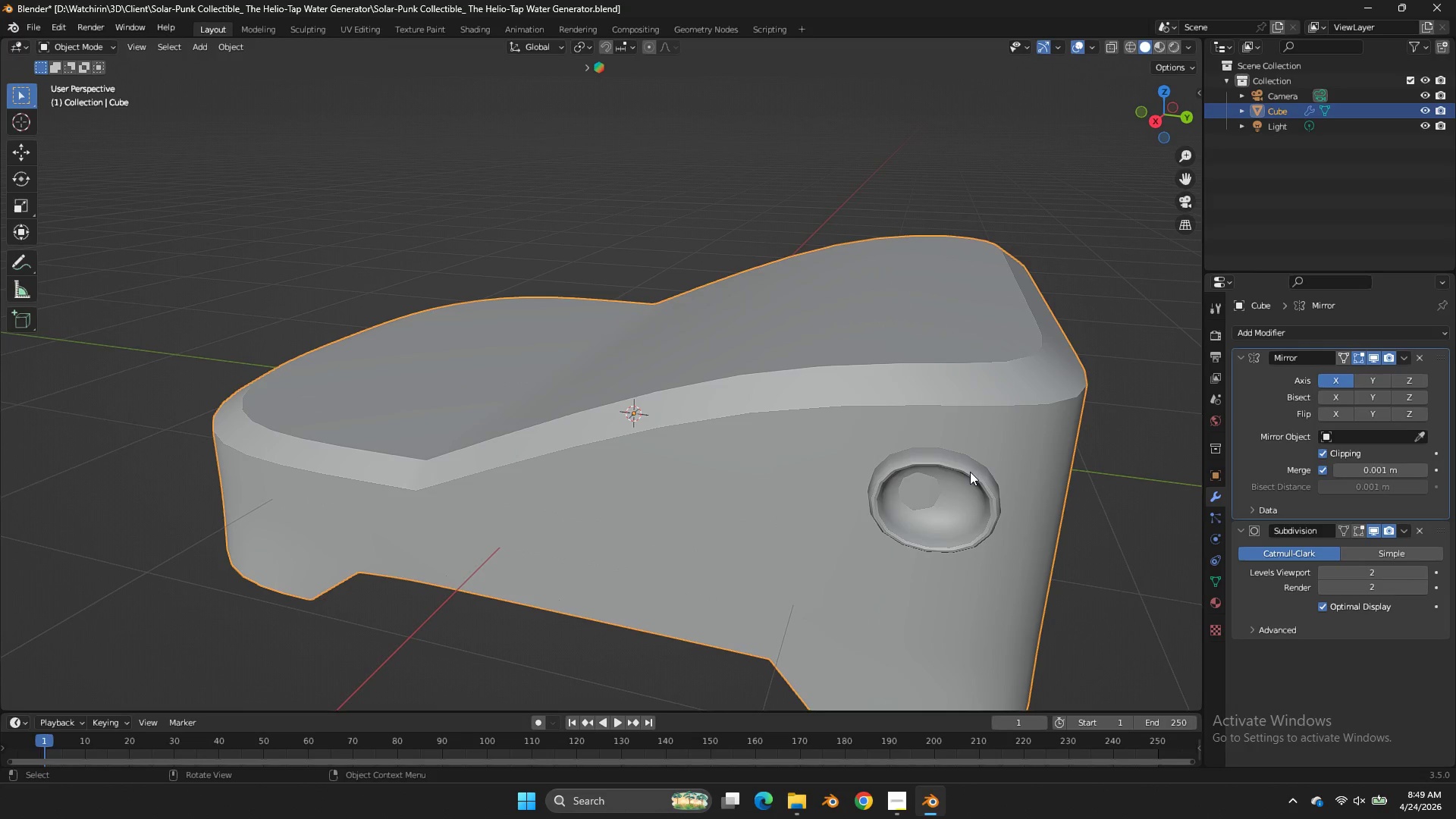 
left_click([962, 478])
 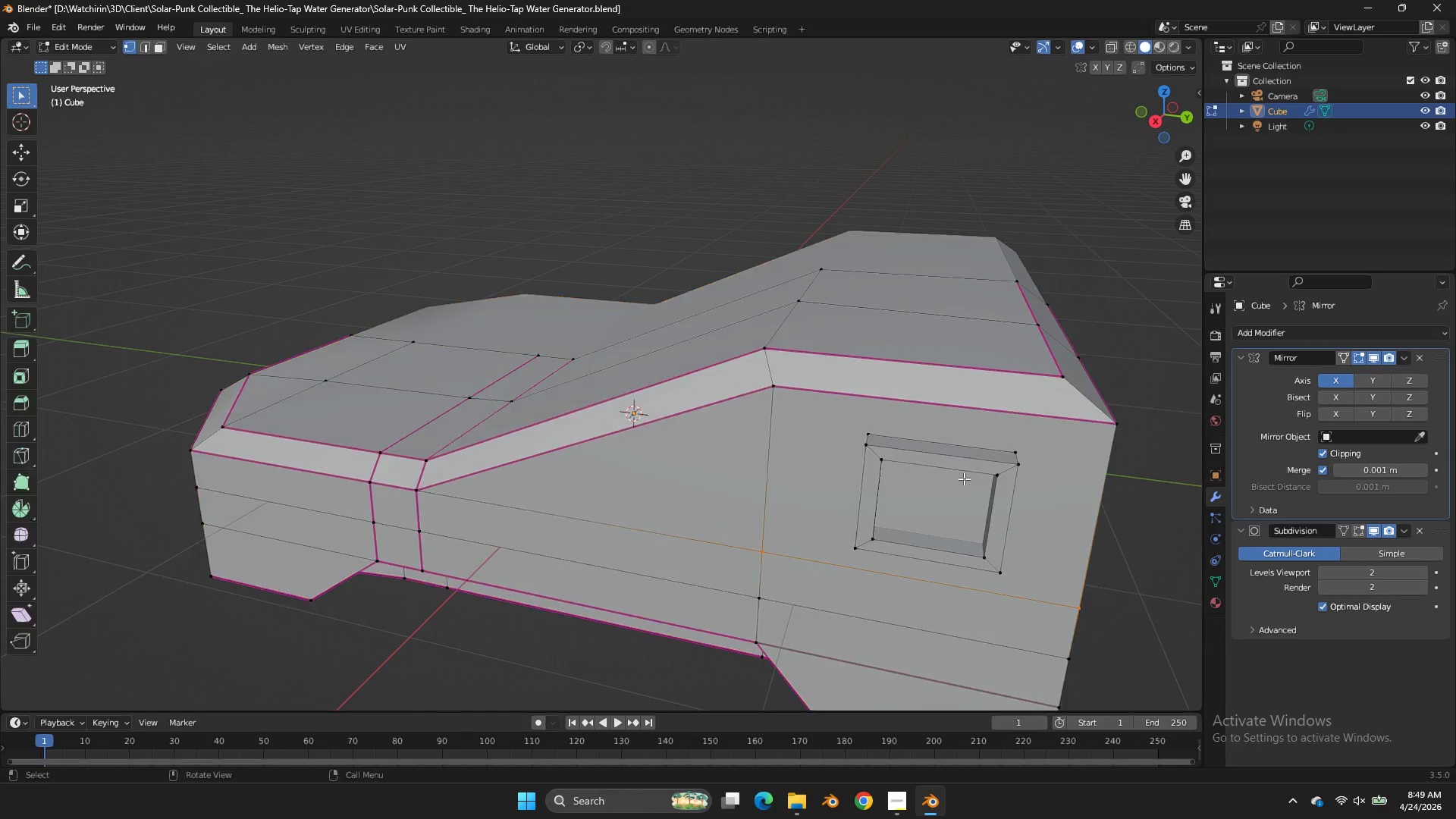 
key(Tab)
 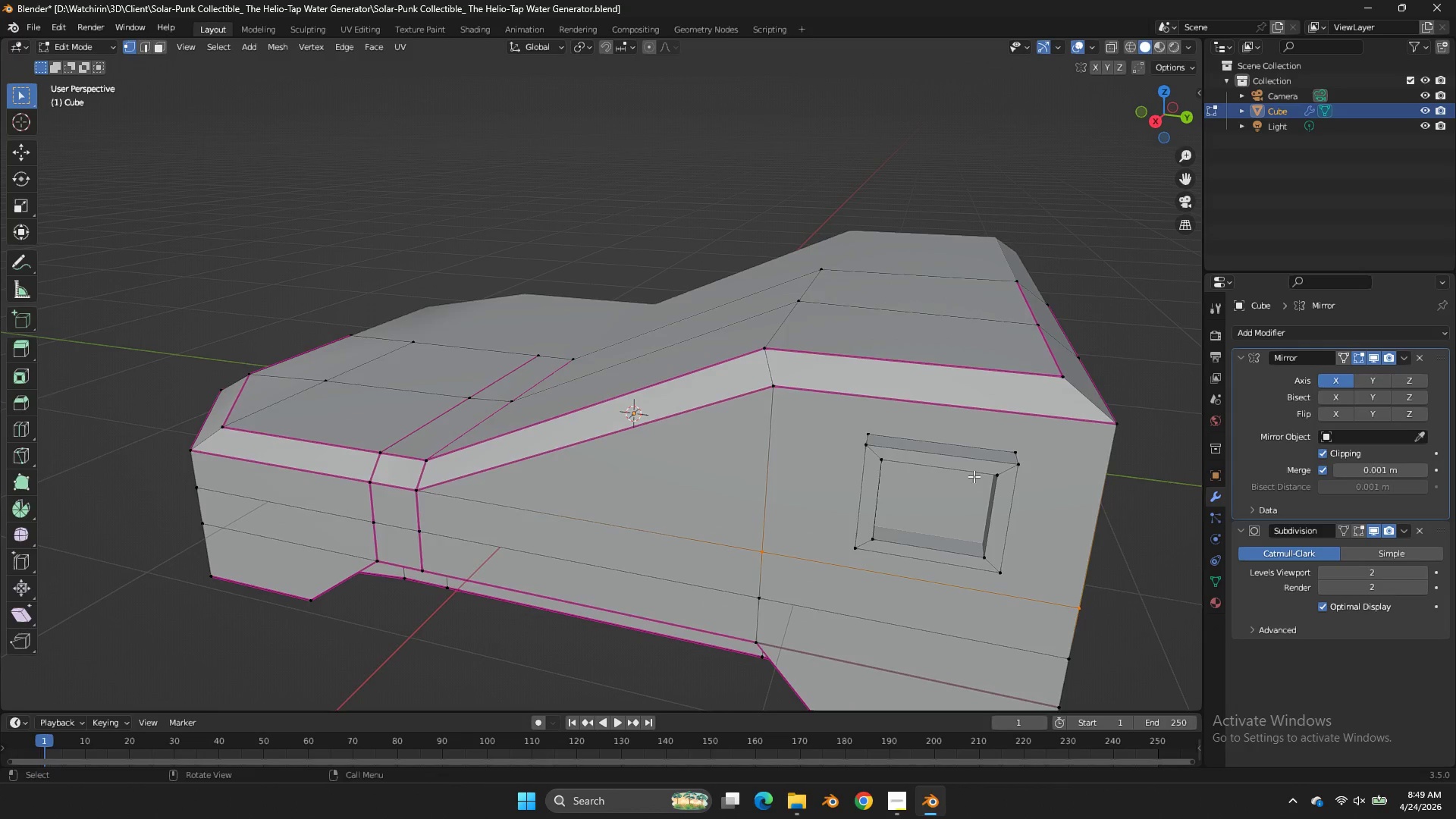 
key(Tab)
 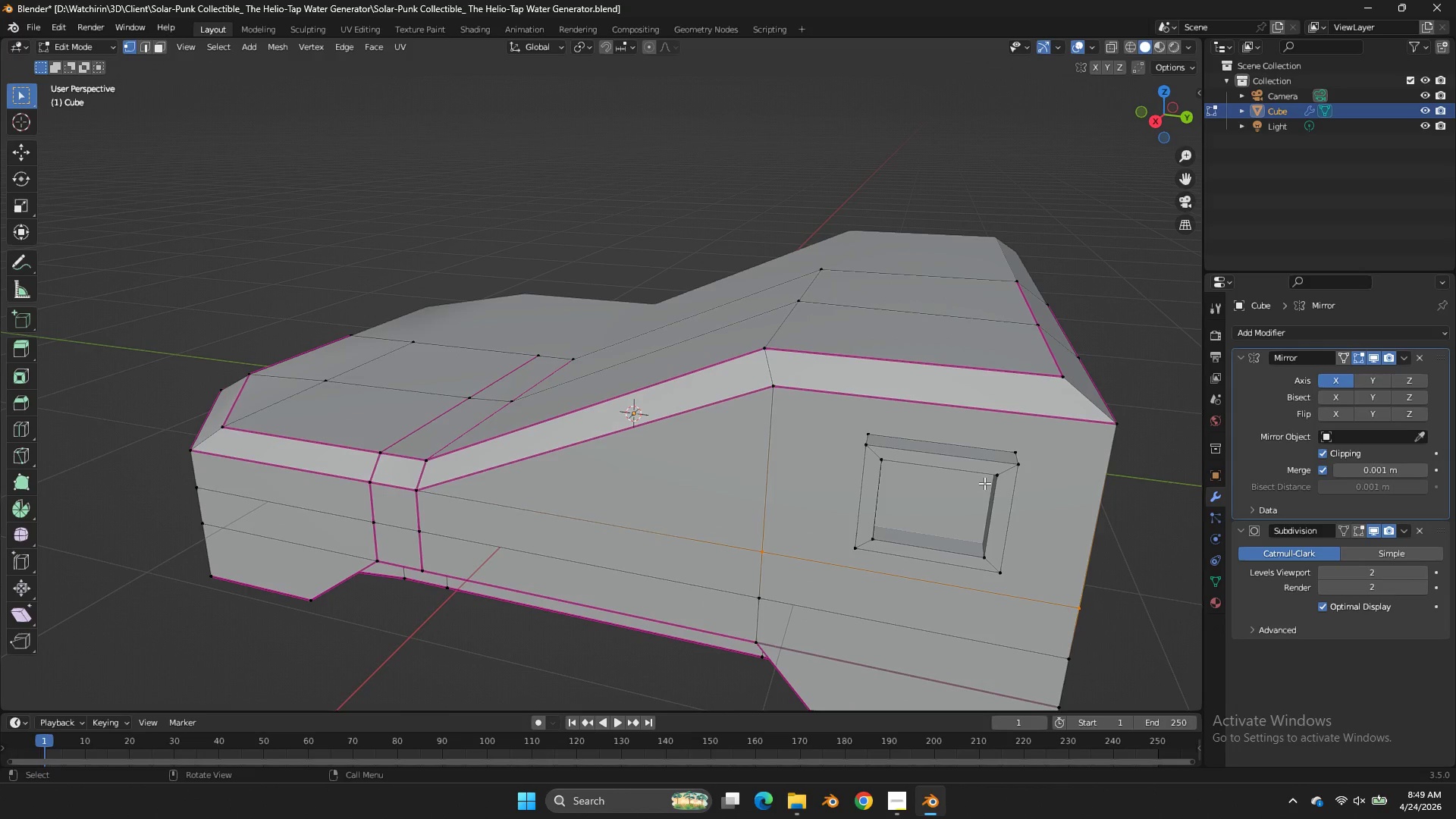 
key(Tab)
 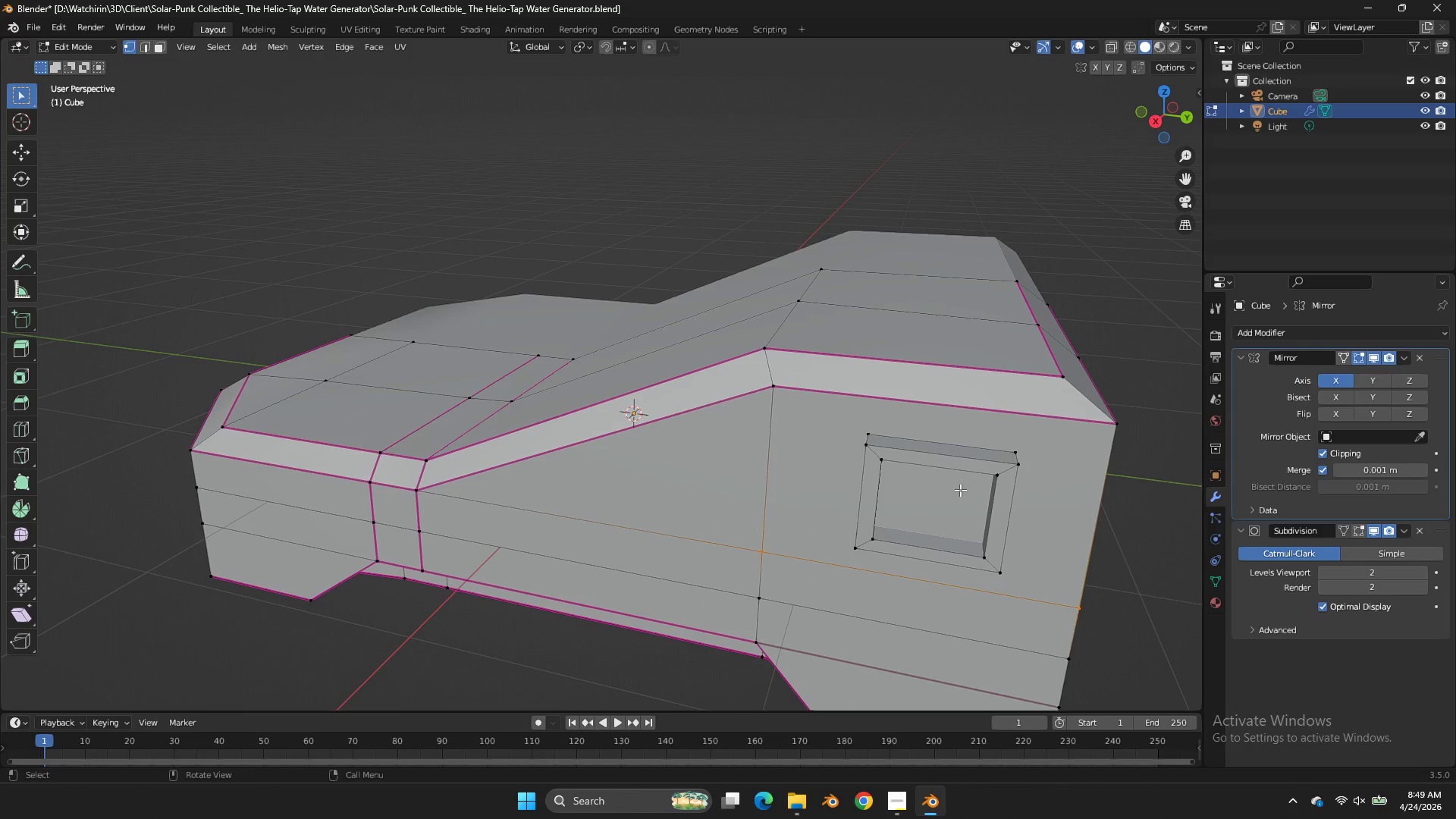 
left_click([960, 490])
 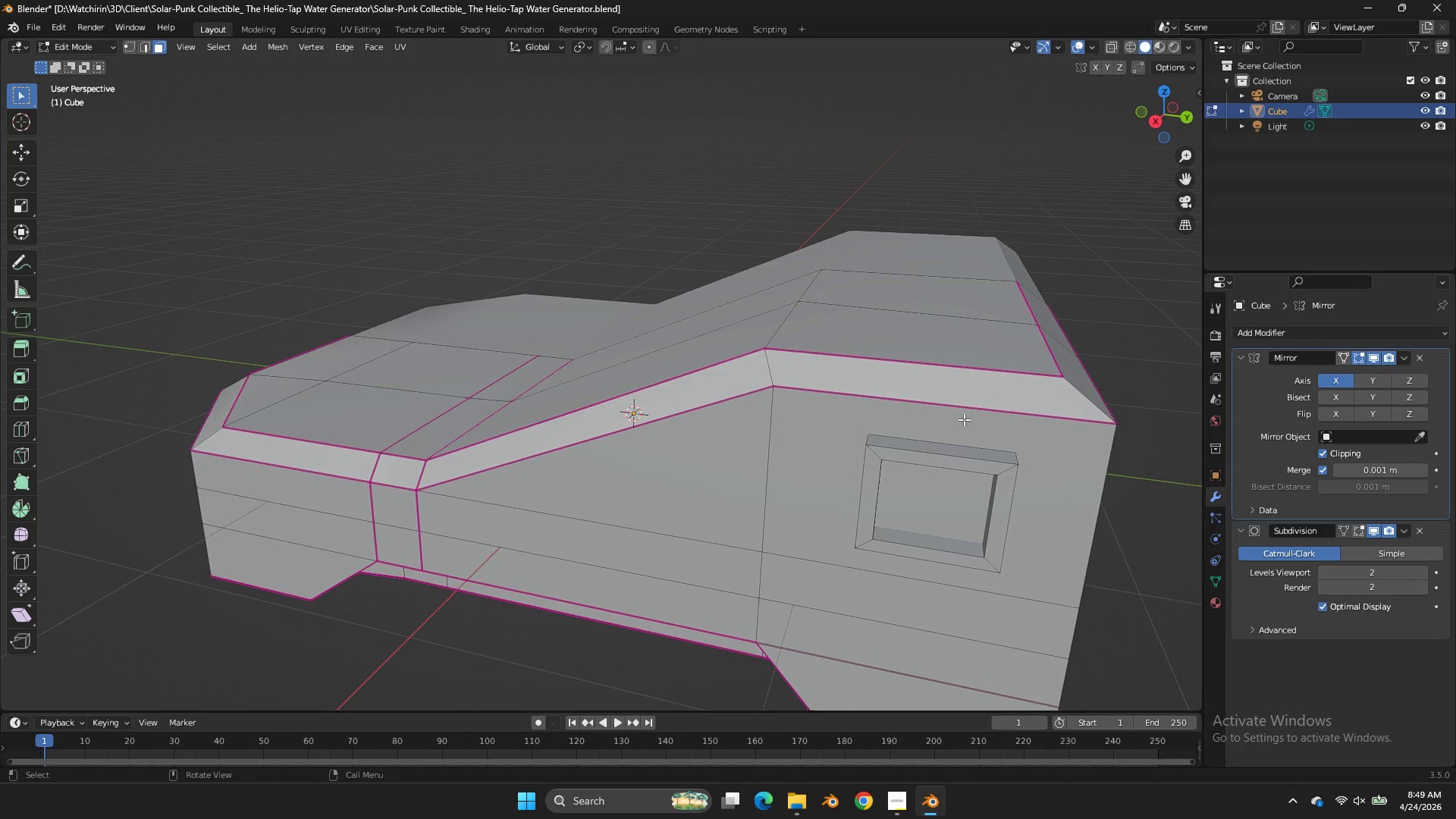 
left_click([947, 479])
 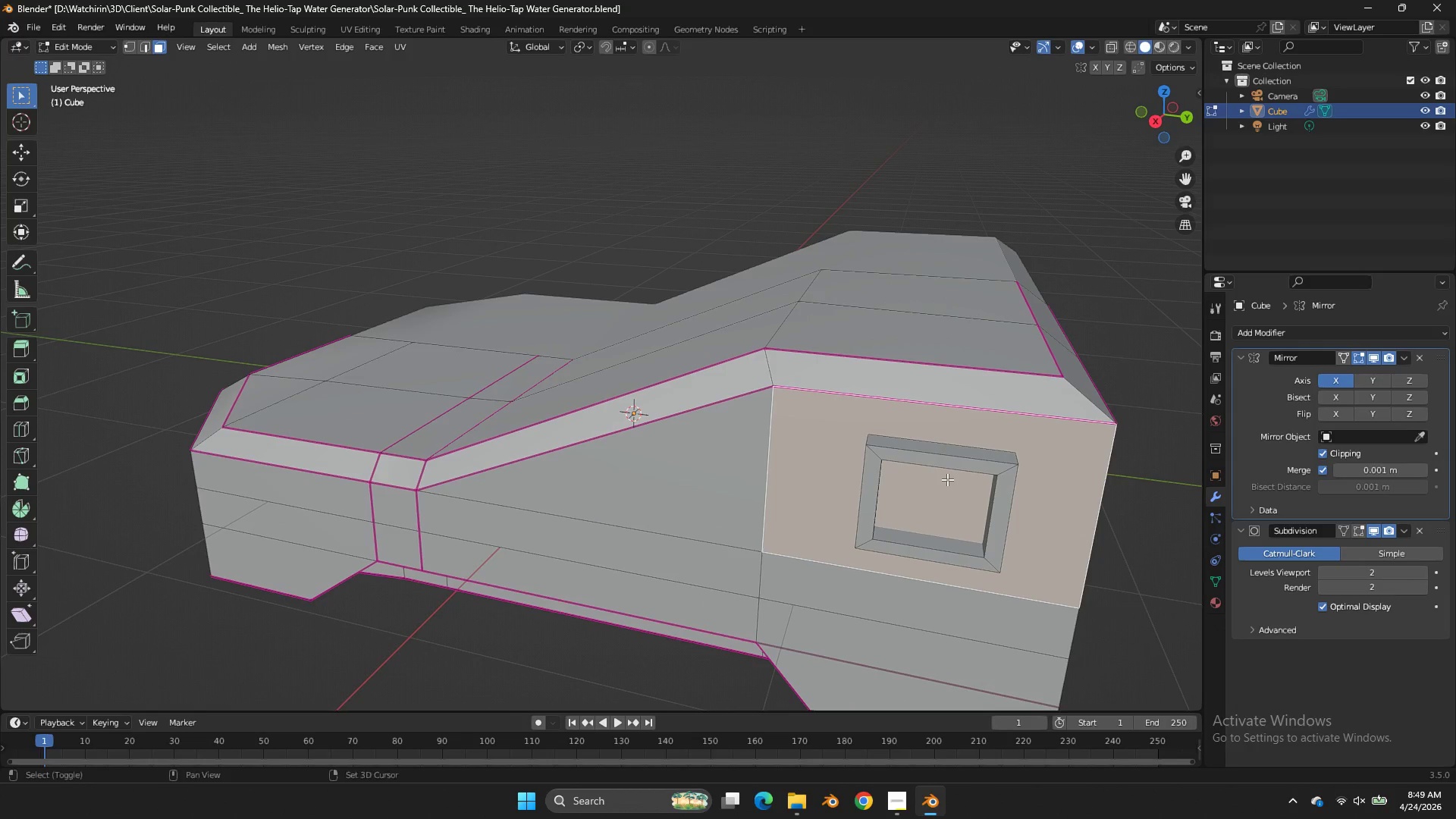 
key(Shift+ShiftLeft)
 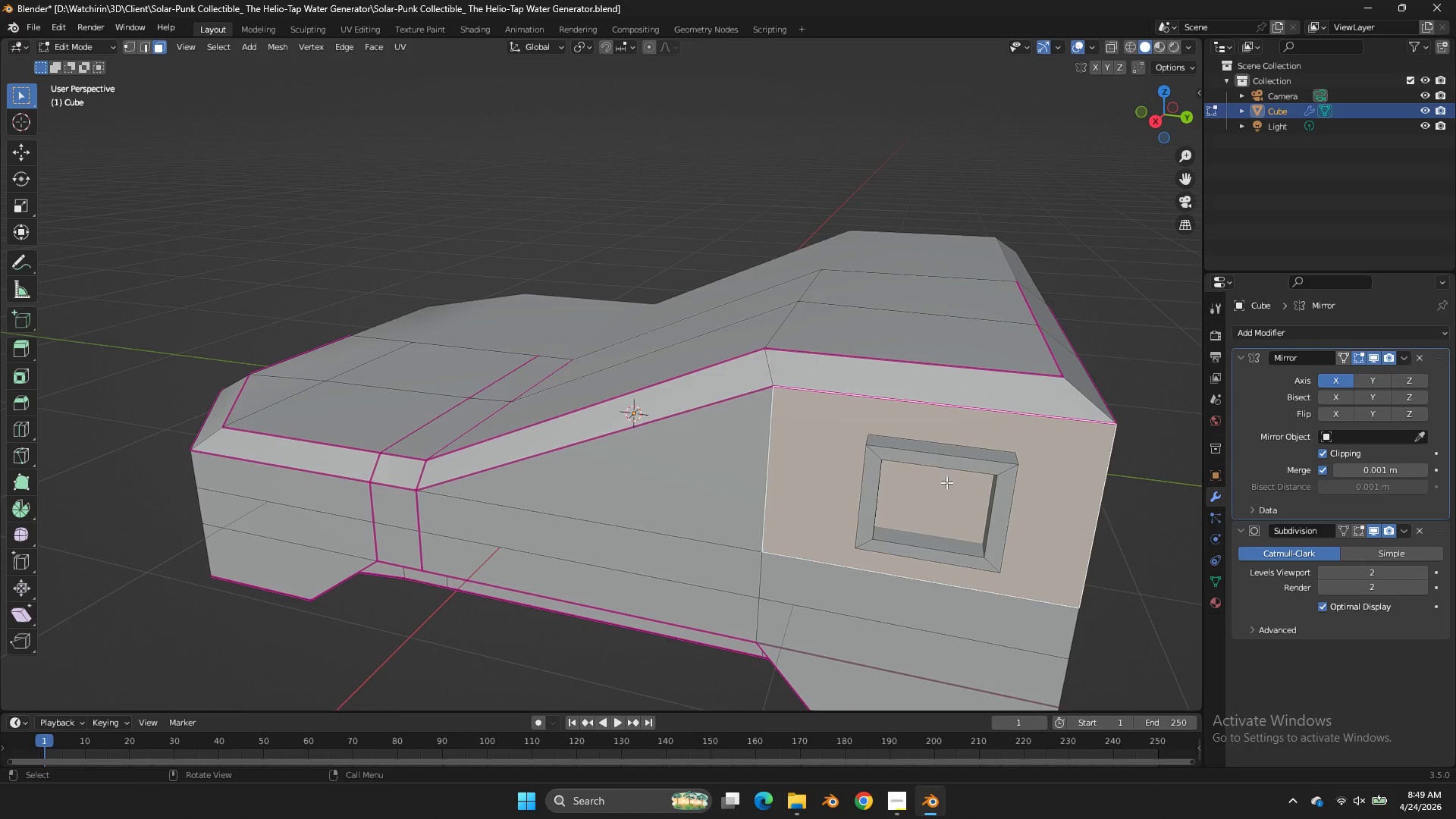 
key(Z)
 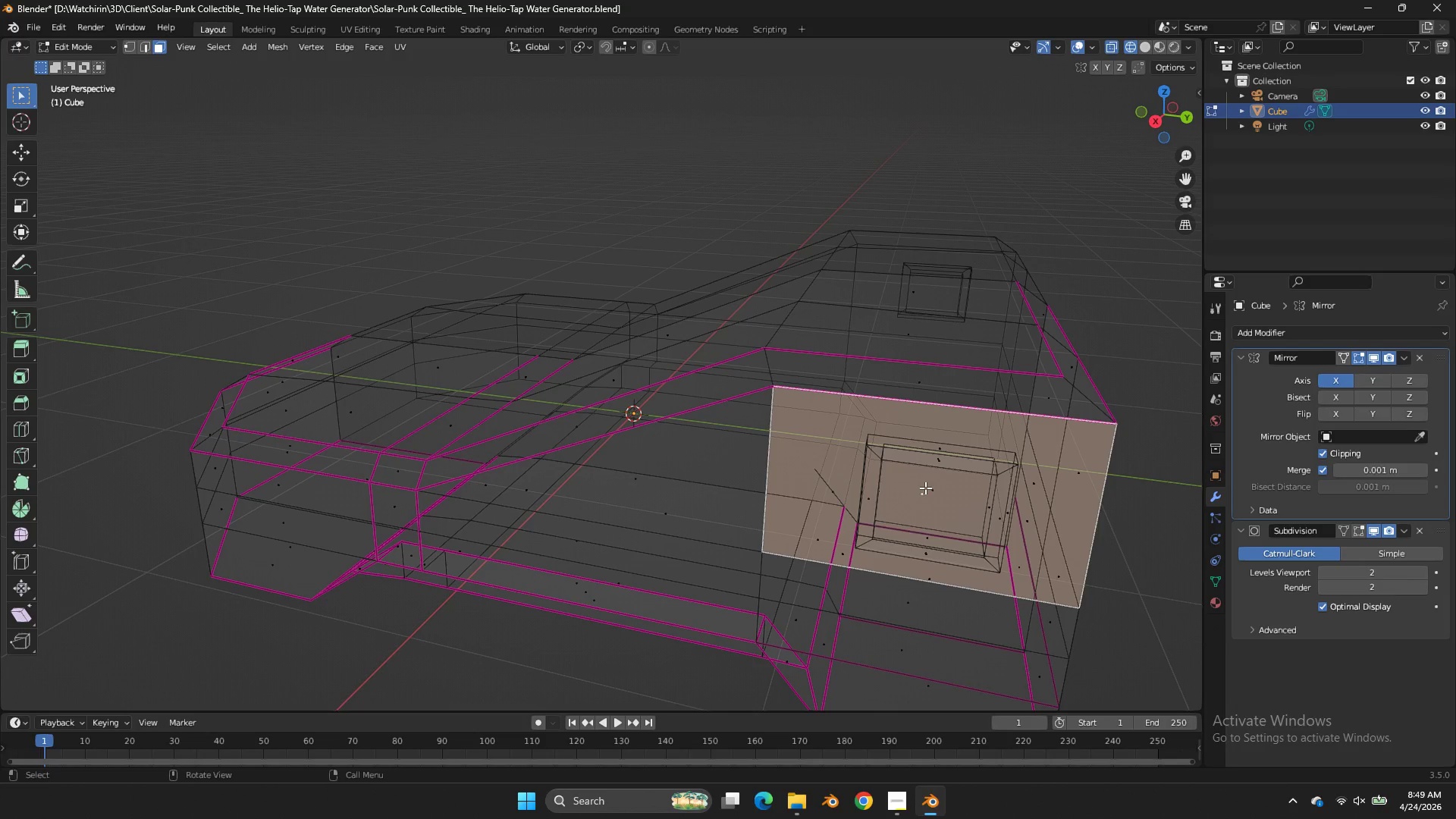 
left_click([925, 488])
 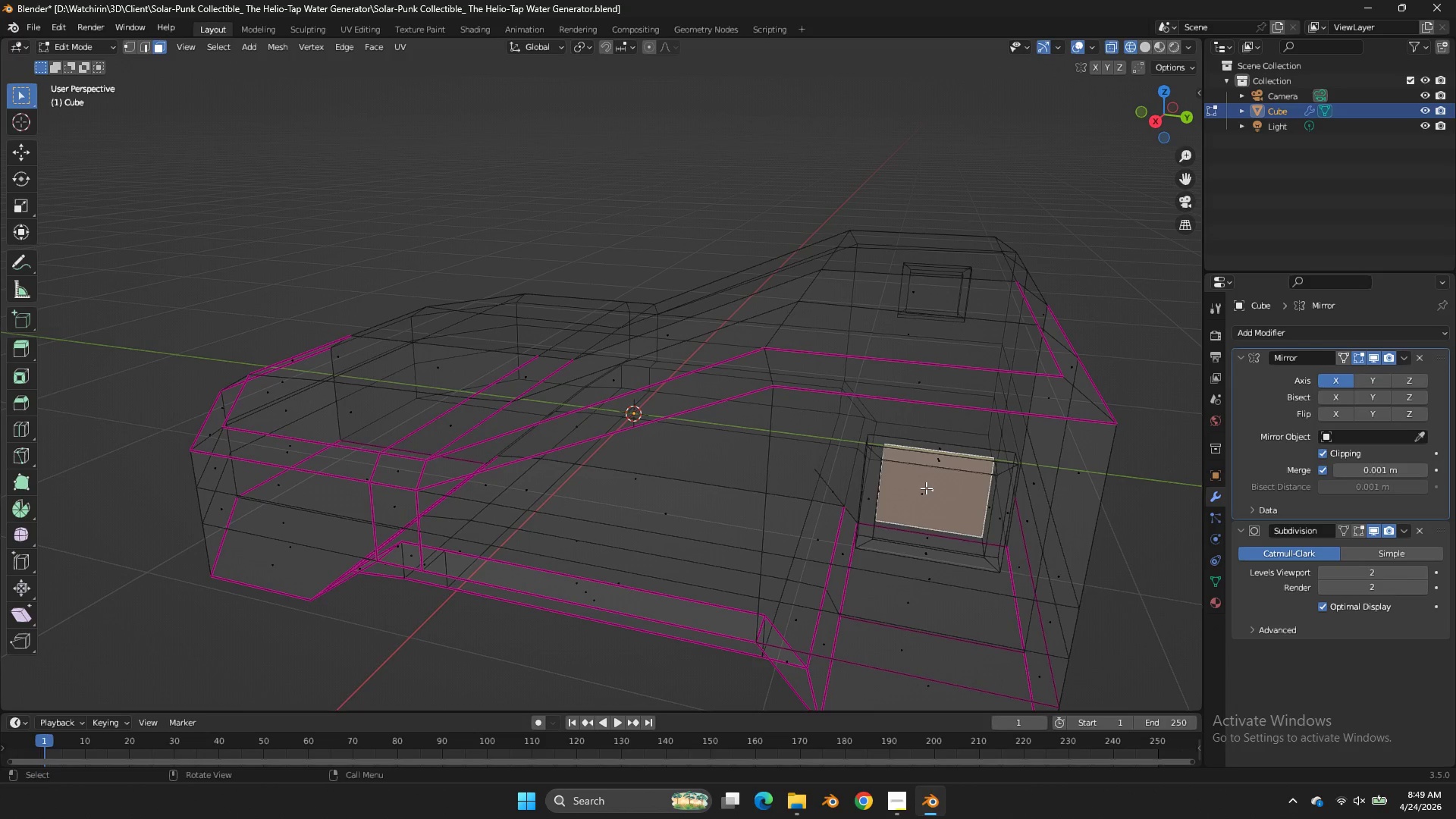 
type(zE)
key(Tab)
 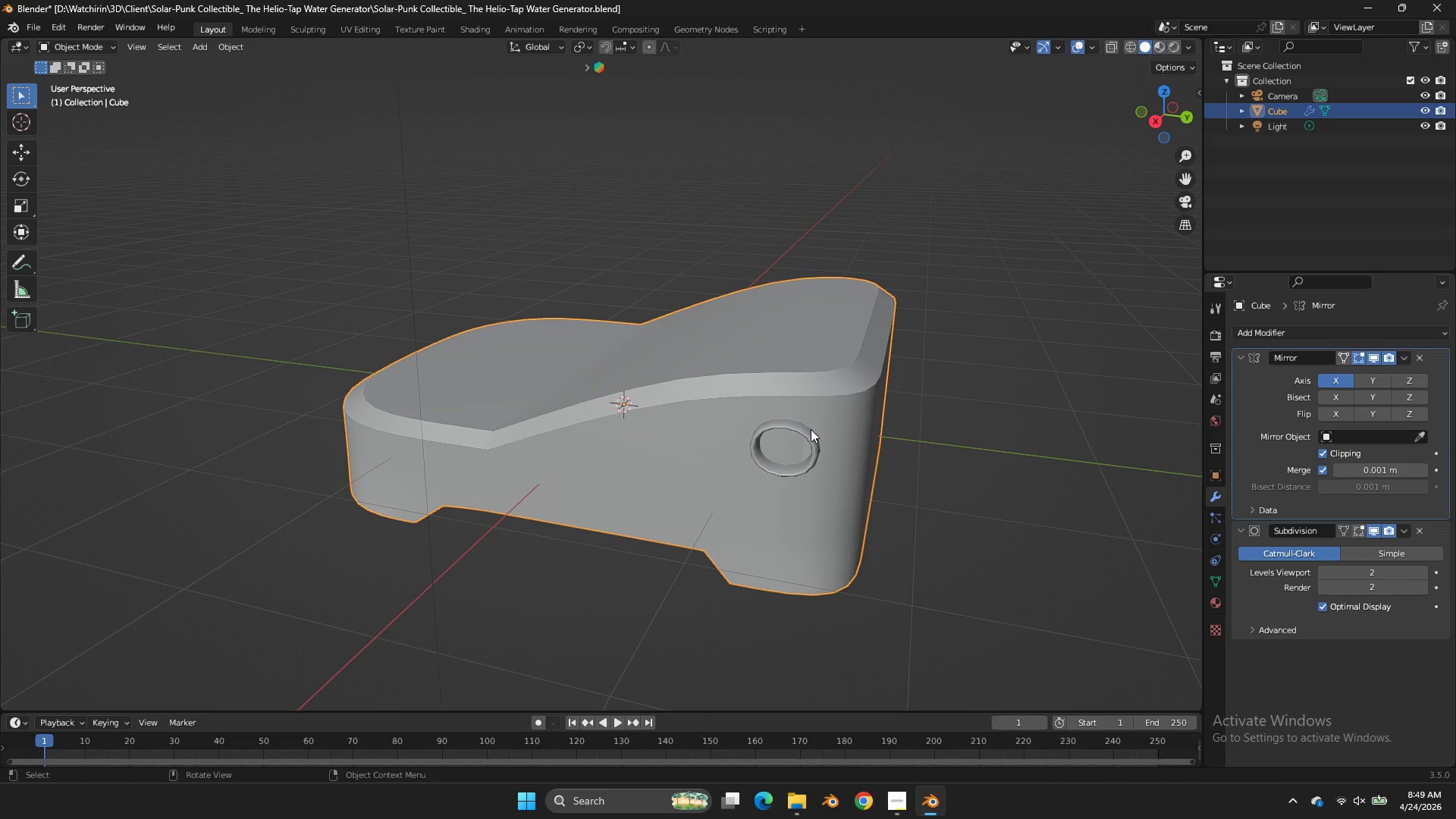 
scroll: coordinate [805, 433], scroll_direction: down, amount: 2.0
 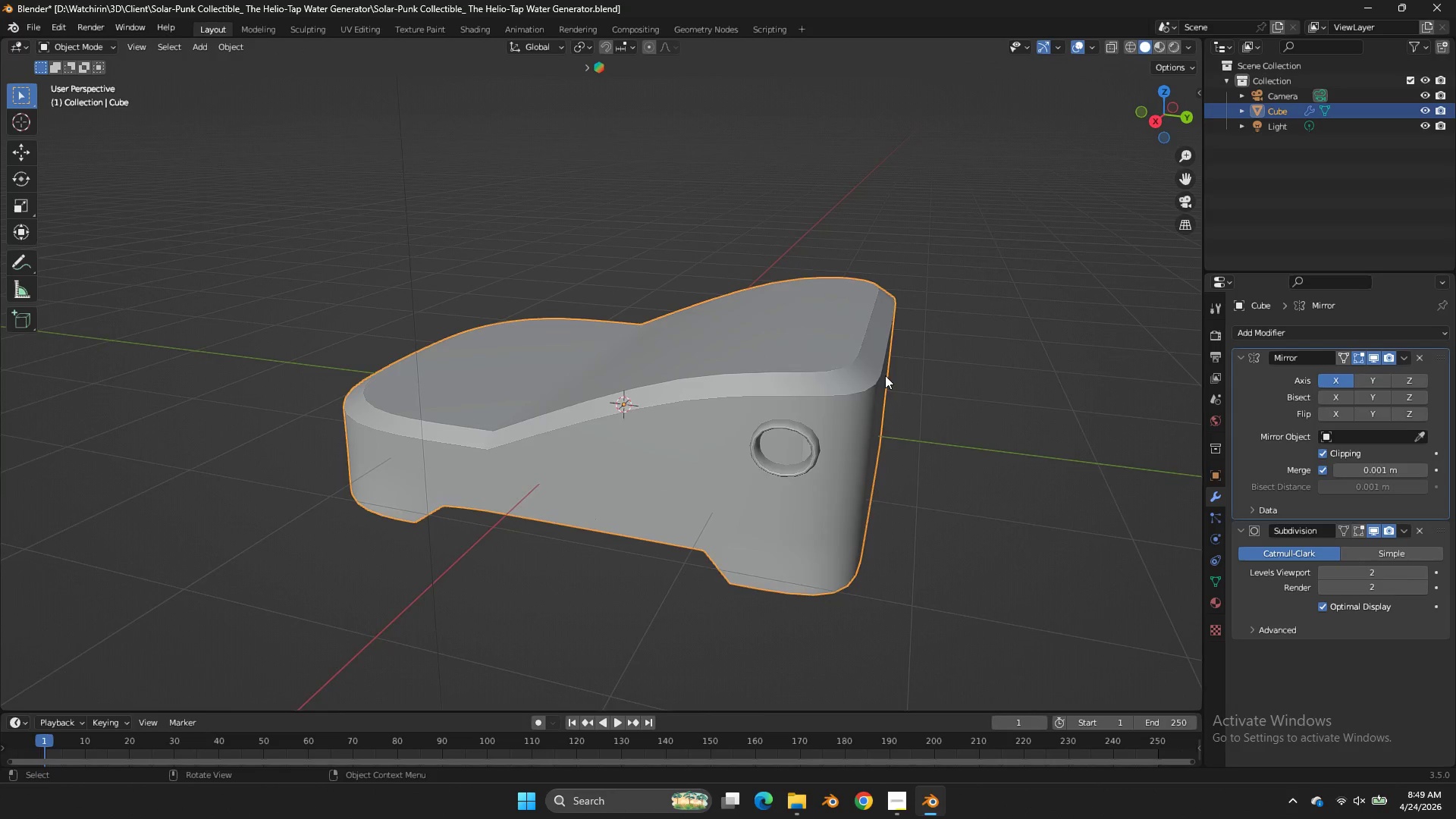 
scroll: coordinate [907, 356], scroll_direction: up, amount: 2.0
 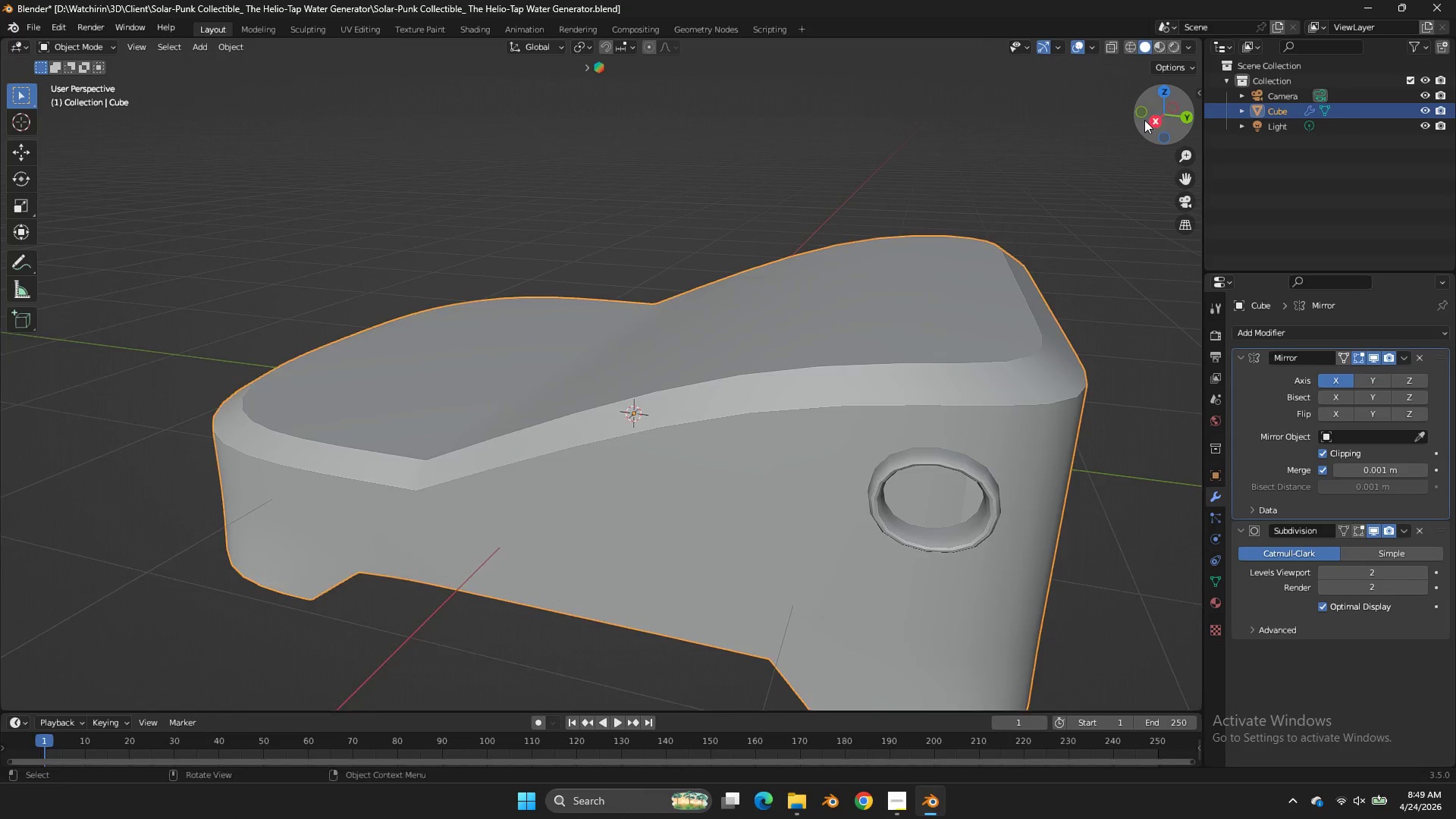 
left_click_drag(start_coordinate=[1153, 113], to_coordinate=[1075, 90])
 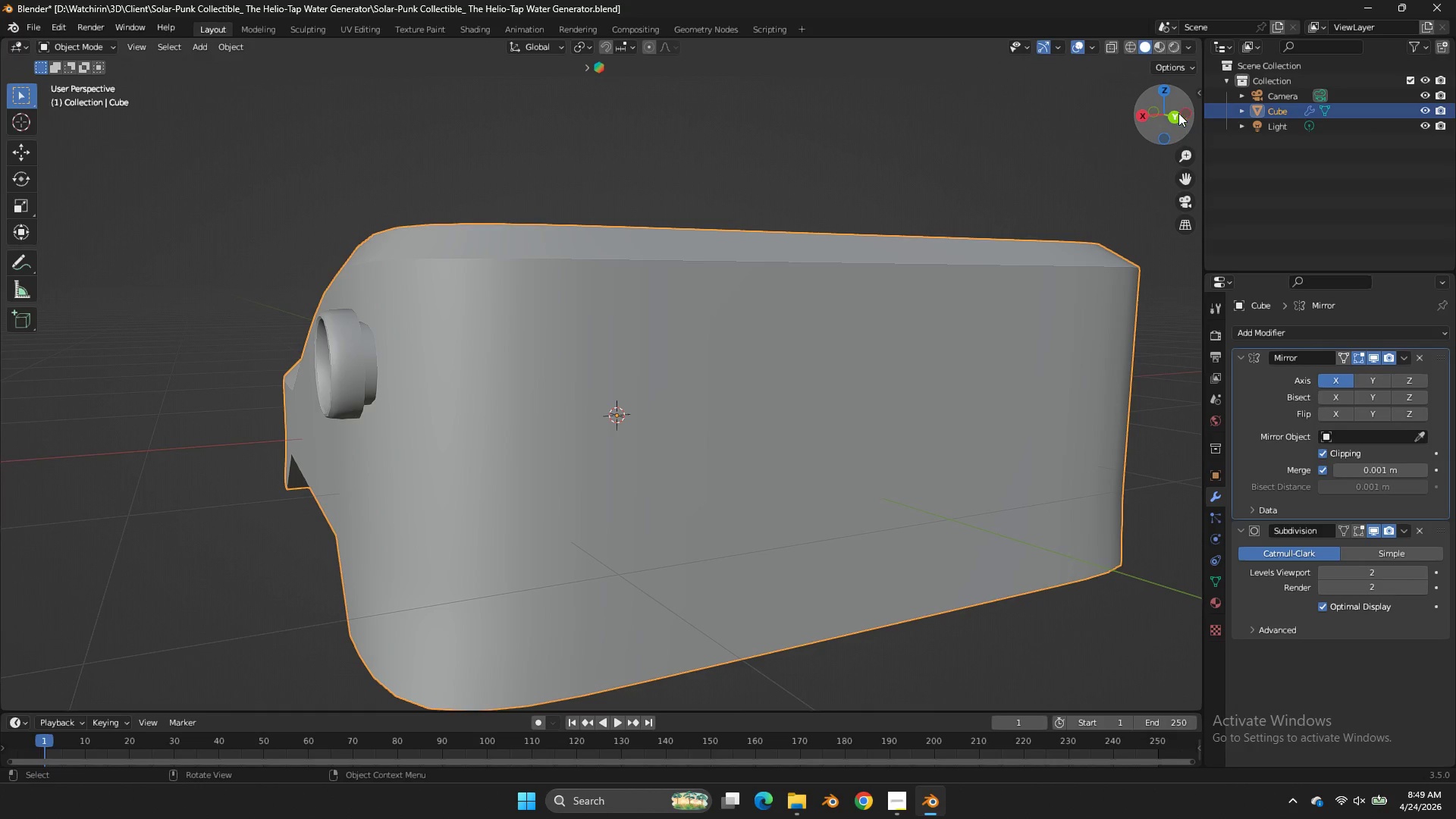 
left_click([1178, 113])
 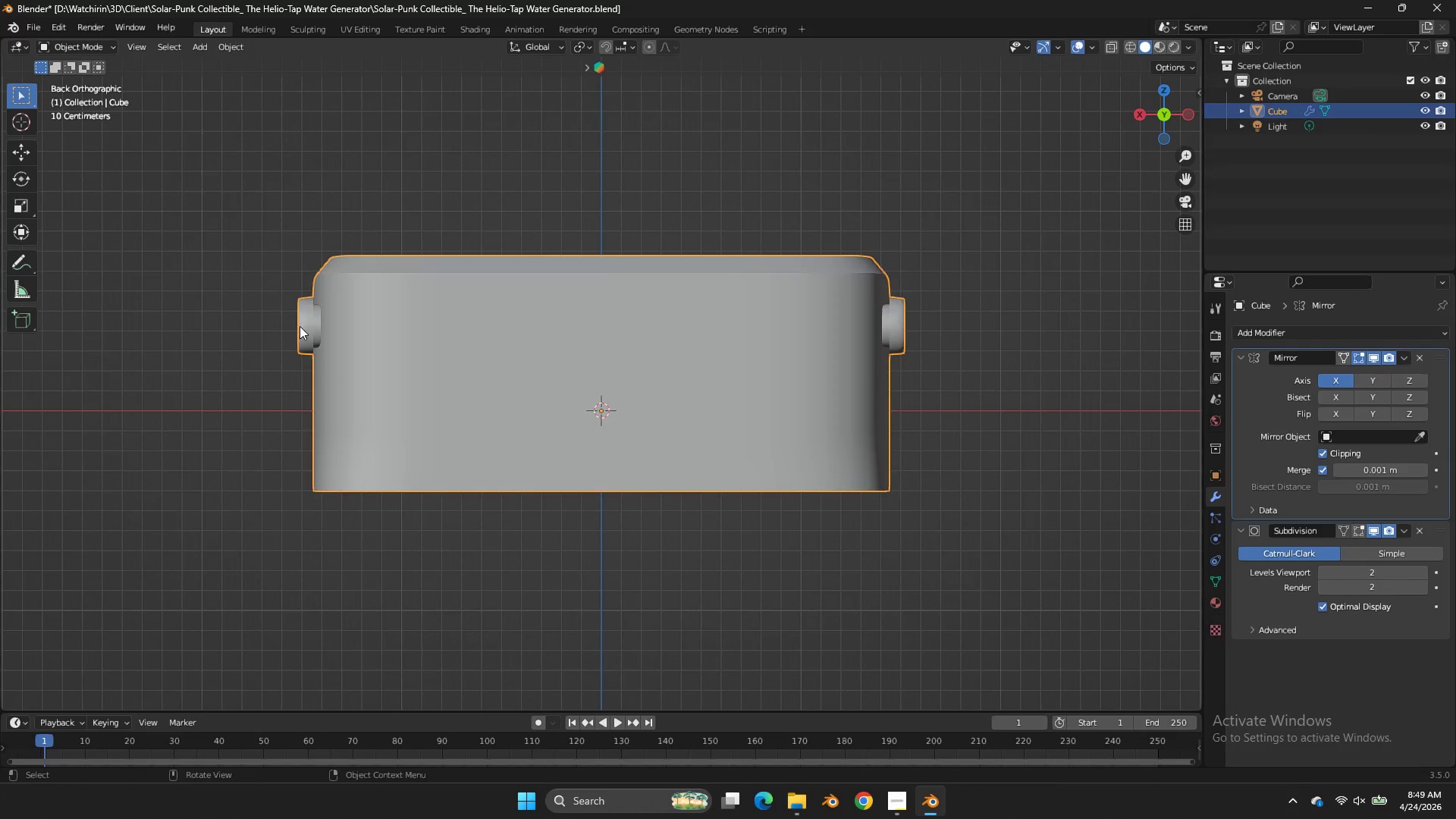 
key(Tab)
 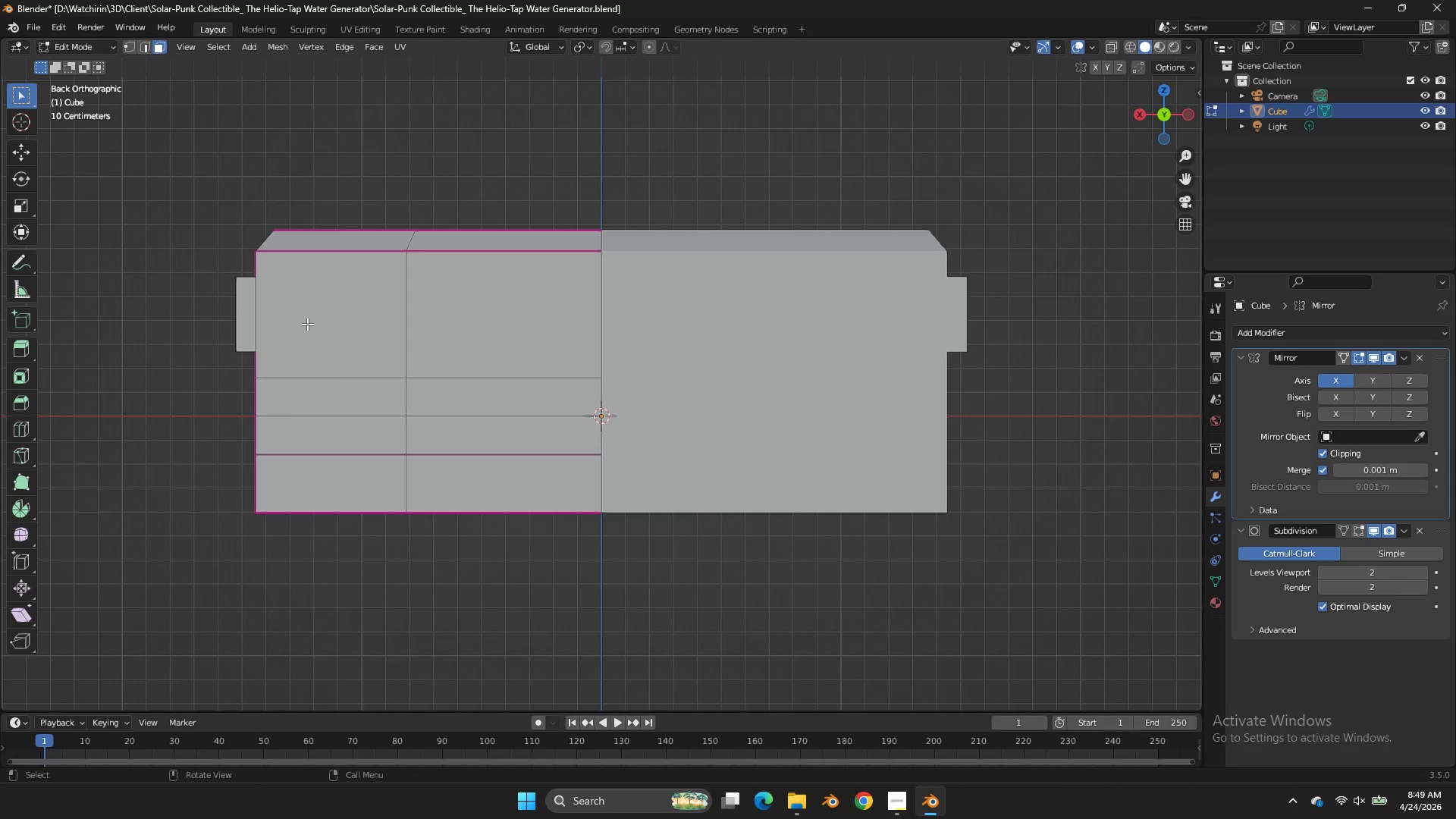 
left_click([243, 284])
 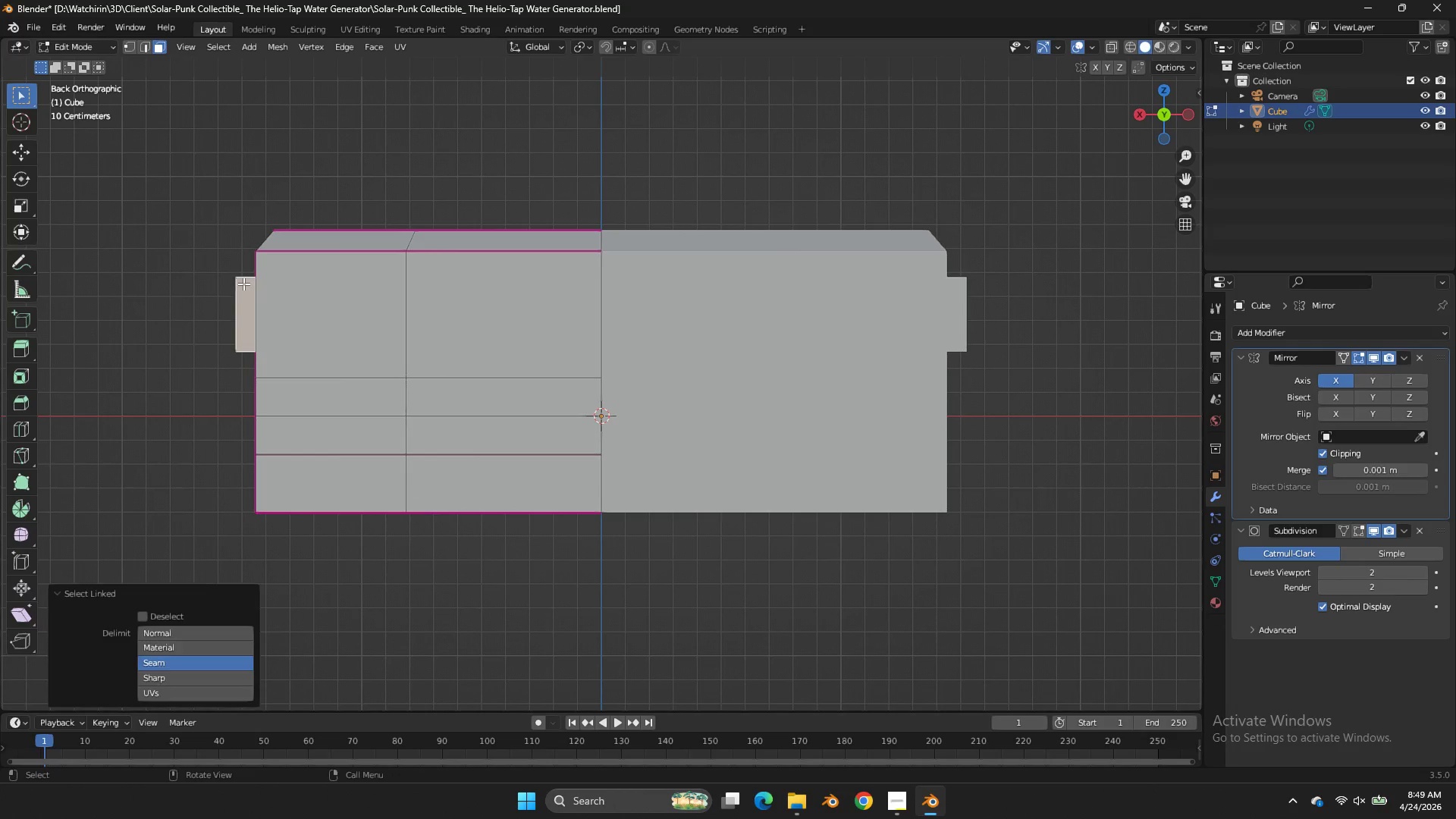 
scroll: coordinate [307, 324], scroll_direction: up, amount: 1.0
 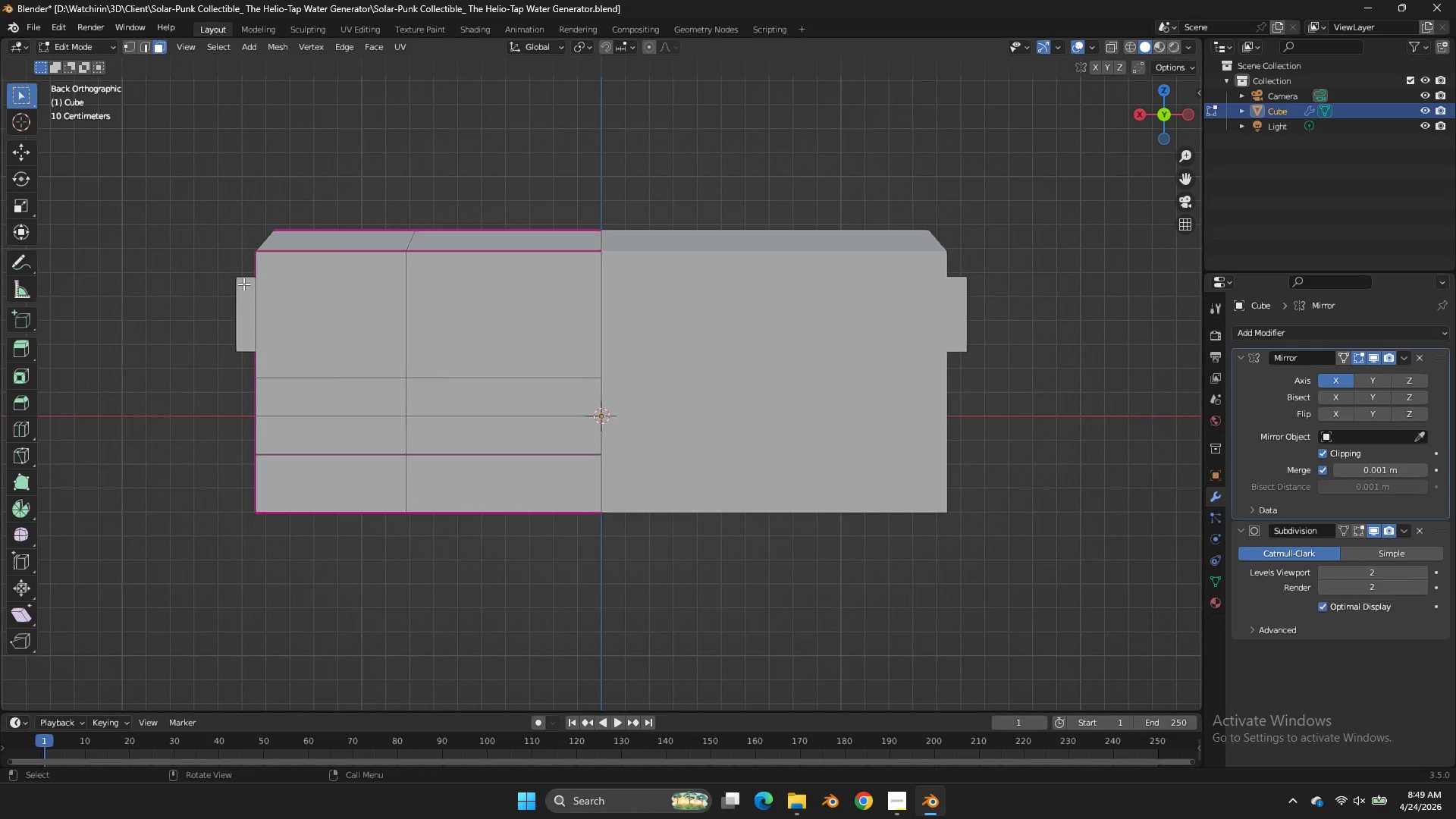 
key(L)
 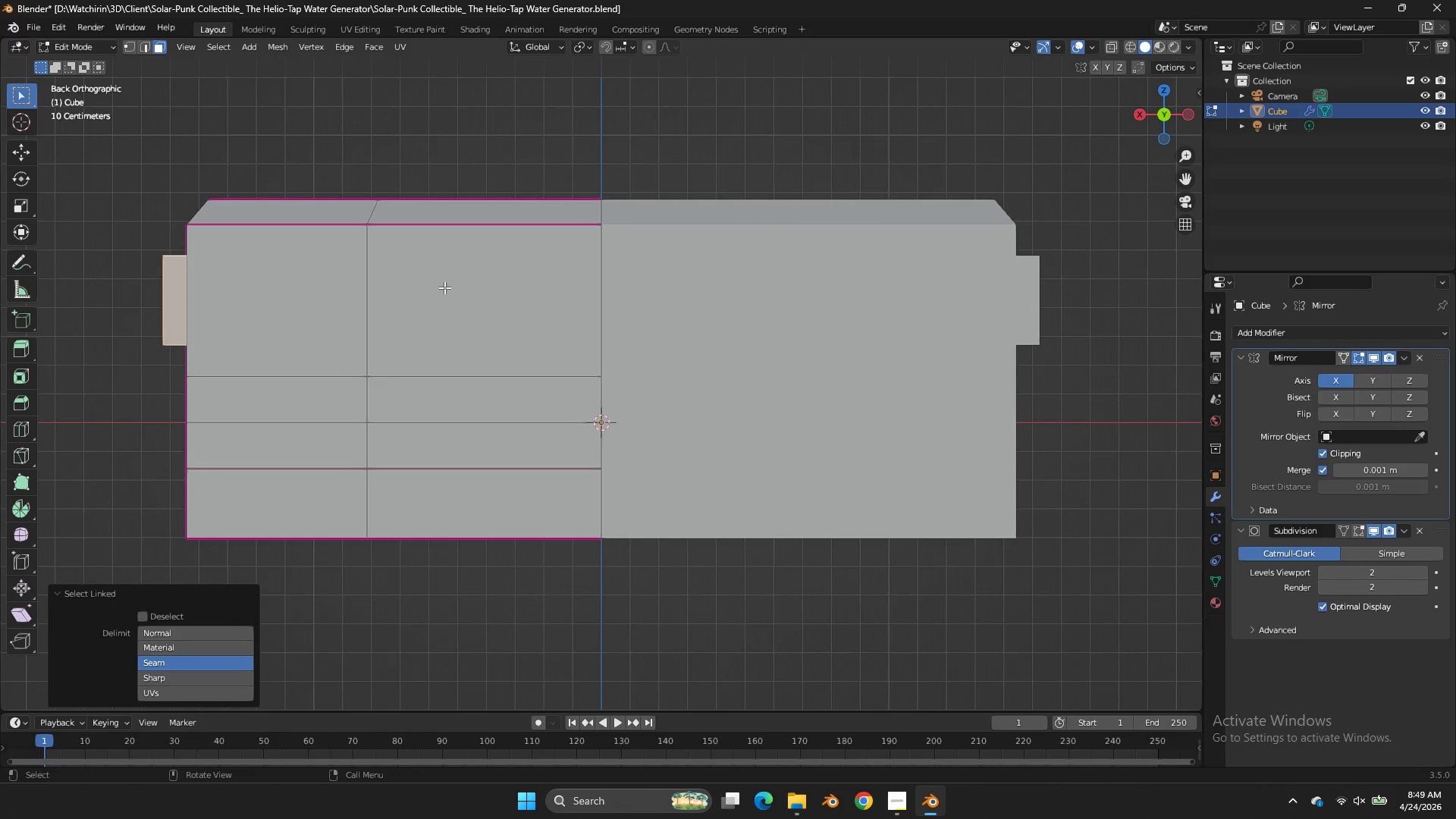 
scroll: coordinate [444, 287], scroll_direction: up, amount: 1.0
 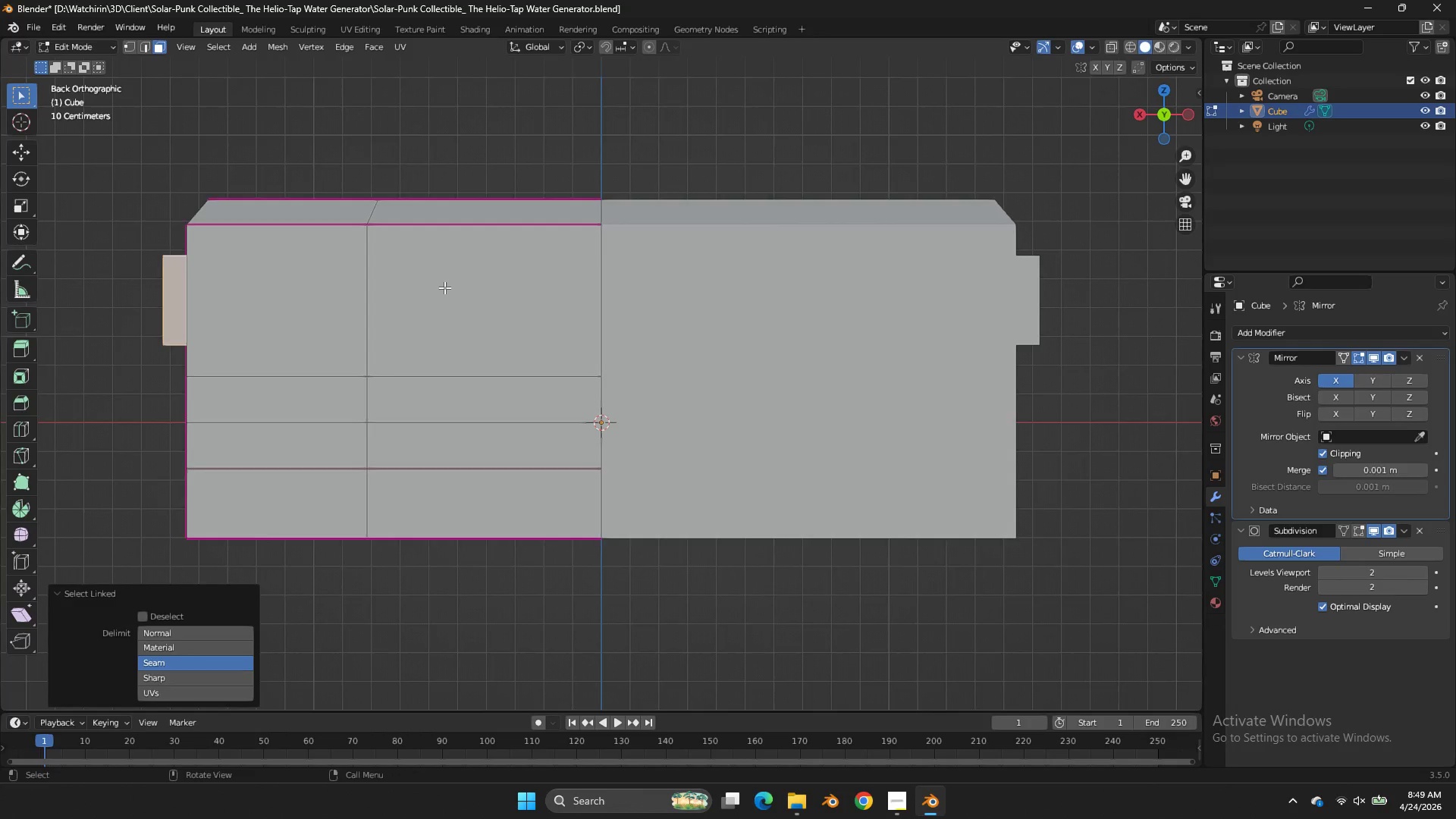 
type(gx)
 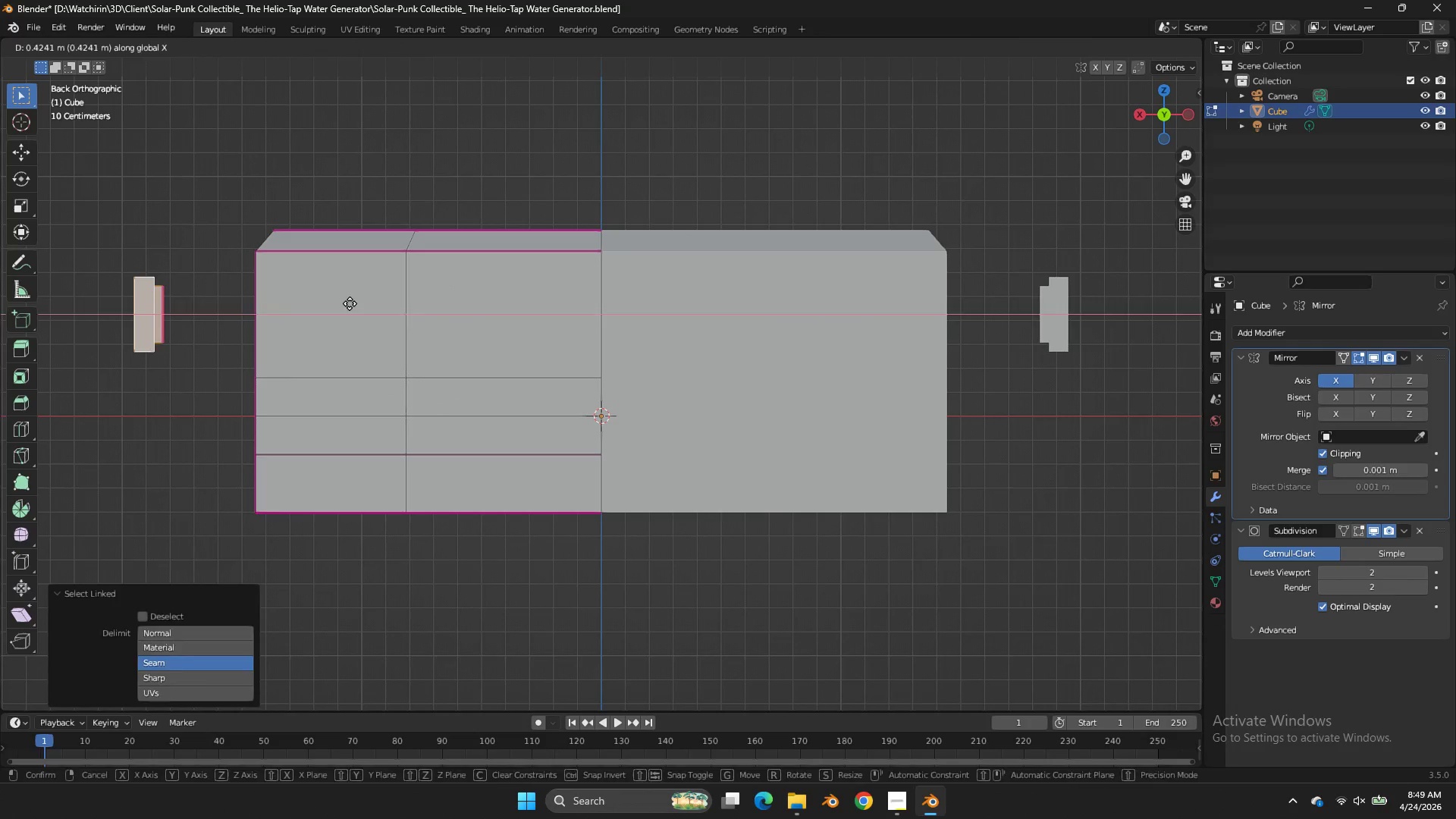 
scroll: coordinate [444, 287], scroll_direction: down, amount: 1.0
 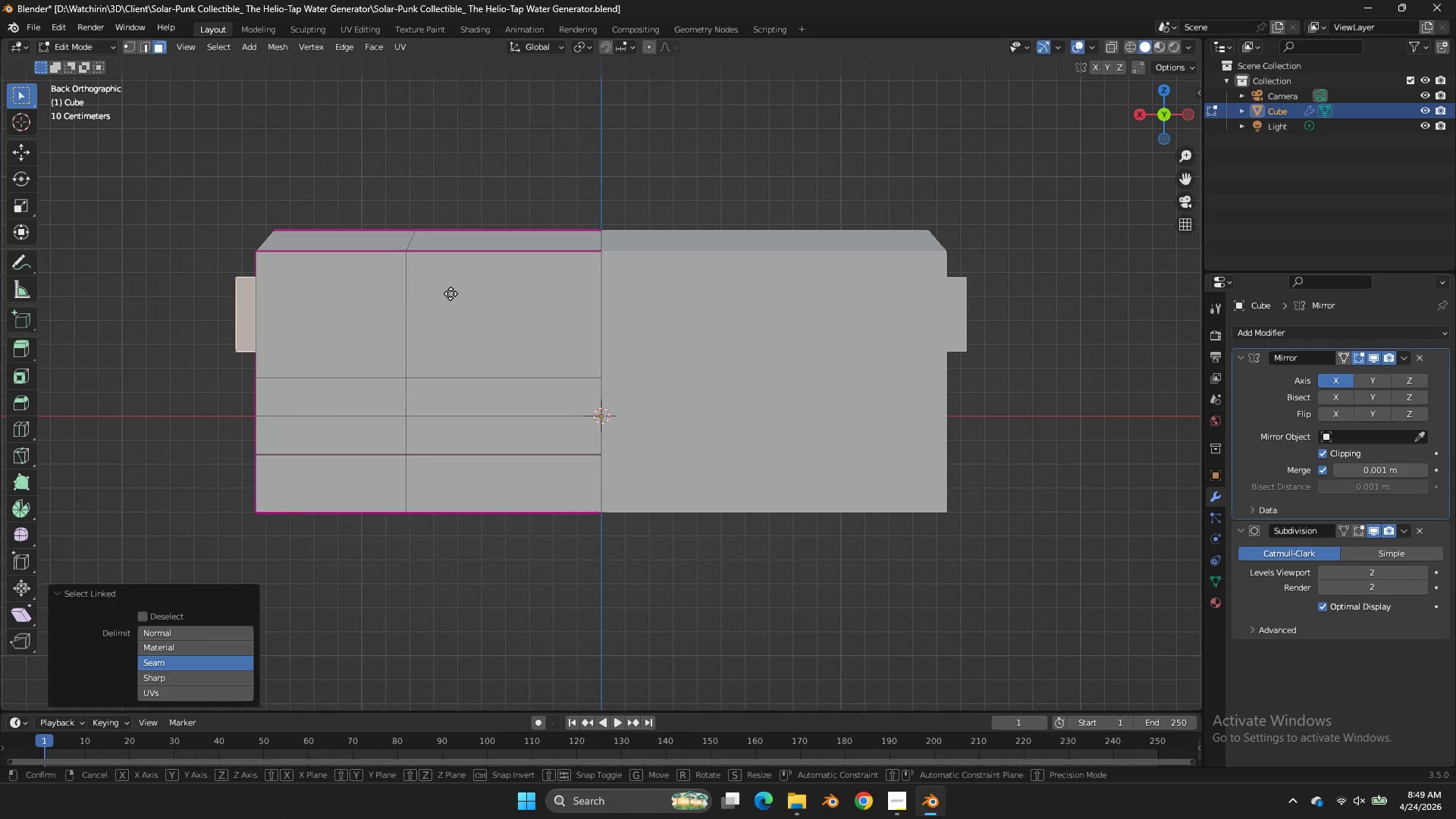 
left_click([350, 303])
 